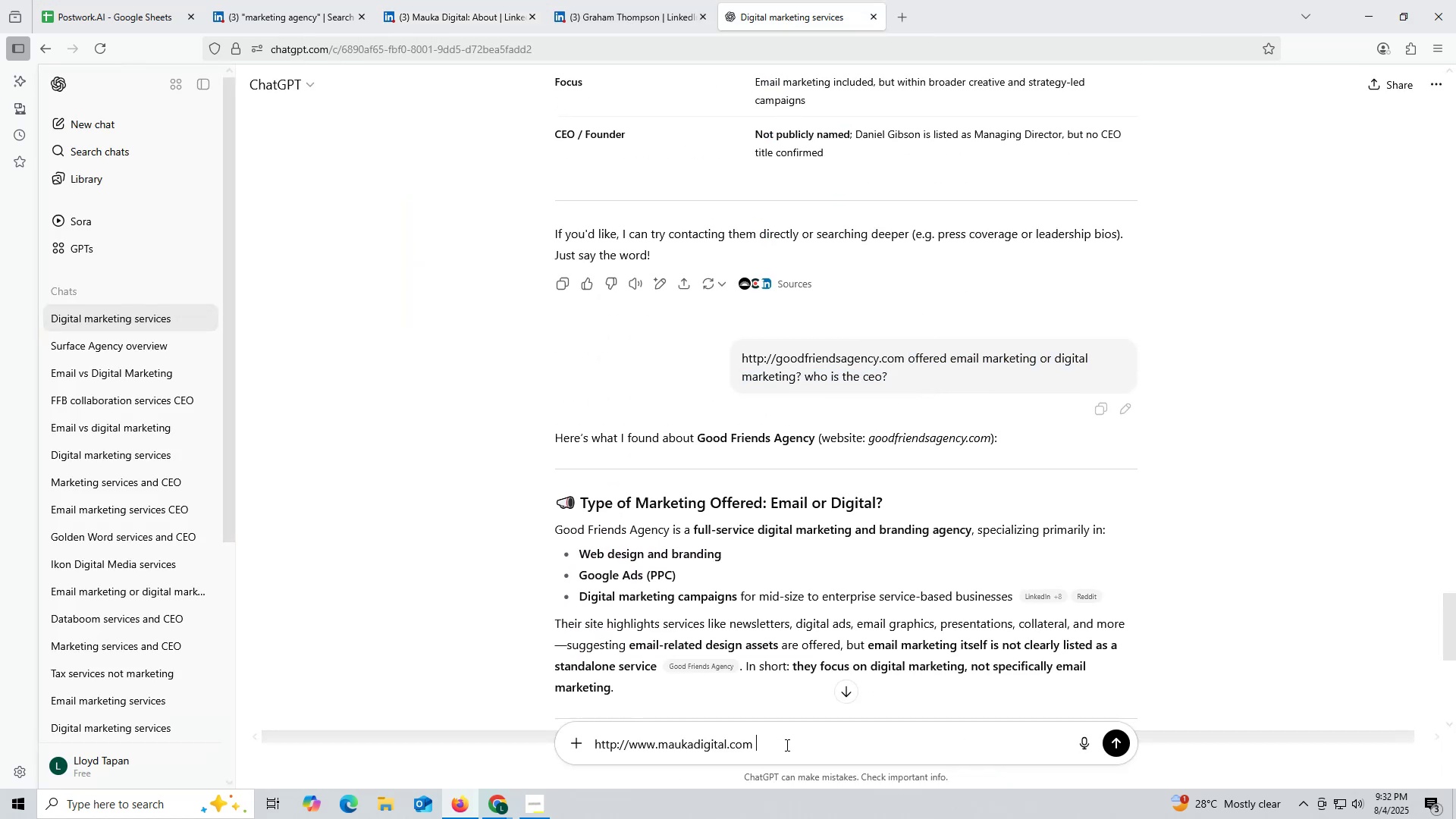 
key(Control+ControlLeft)
 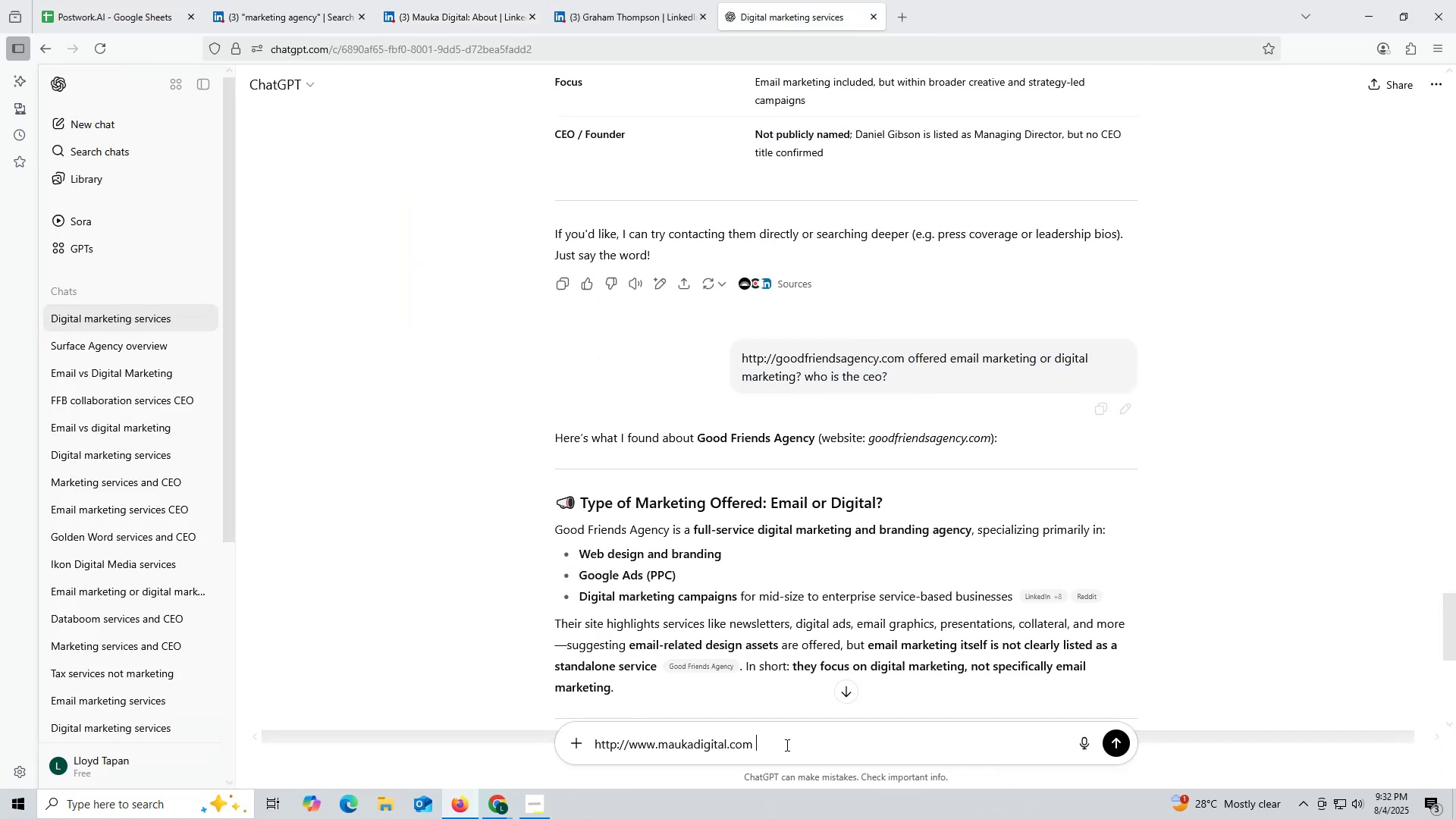 
key(Control+V)
 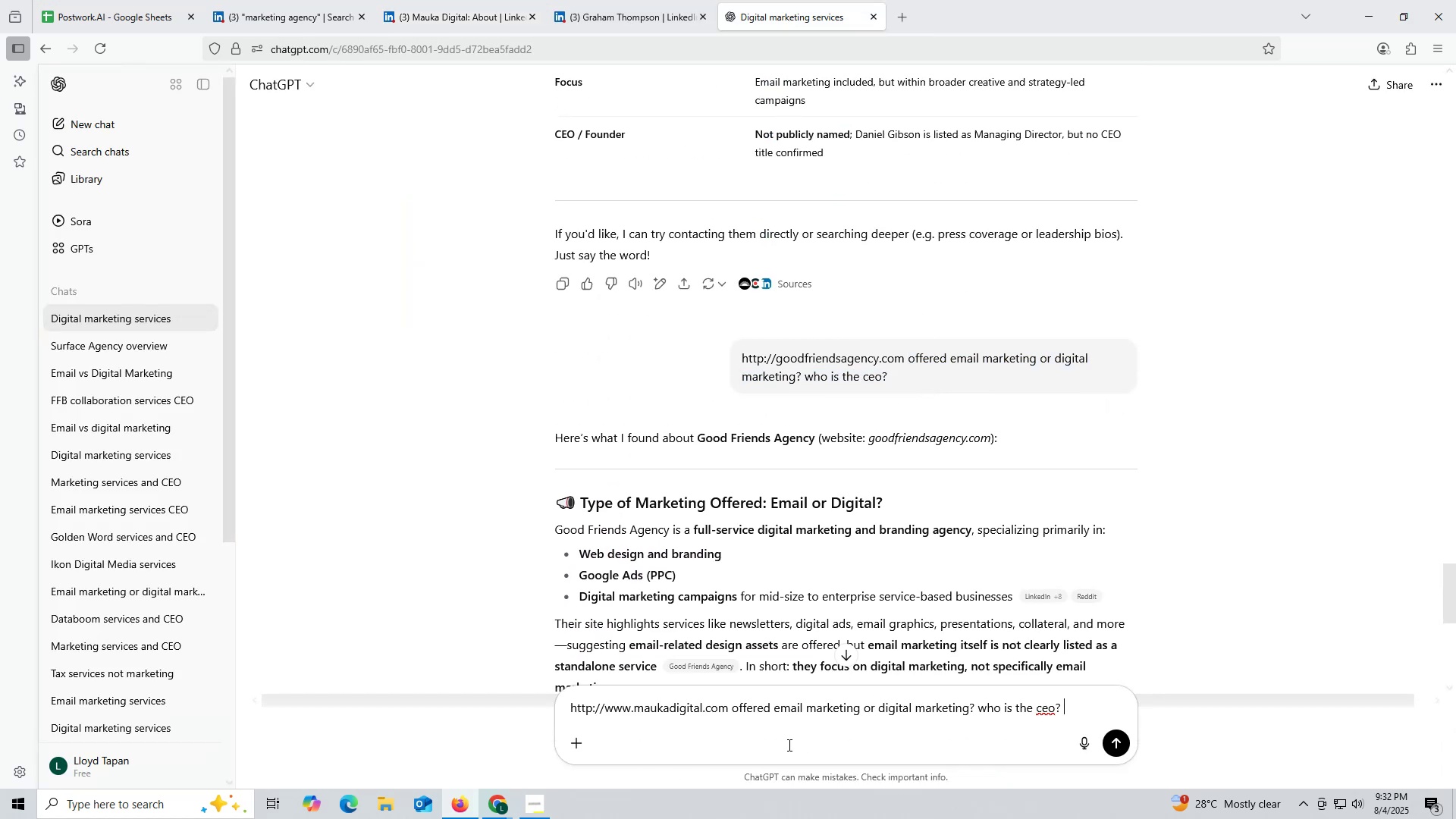 
key(Enter)
 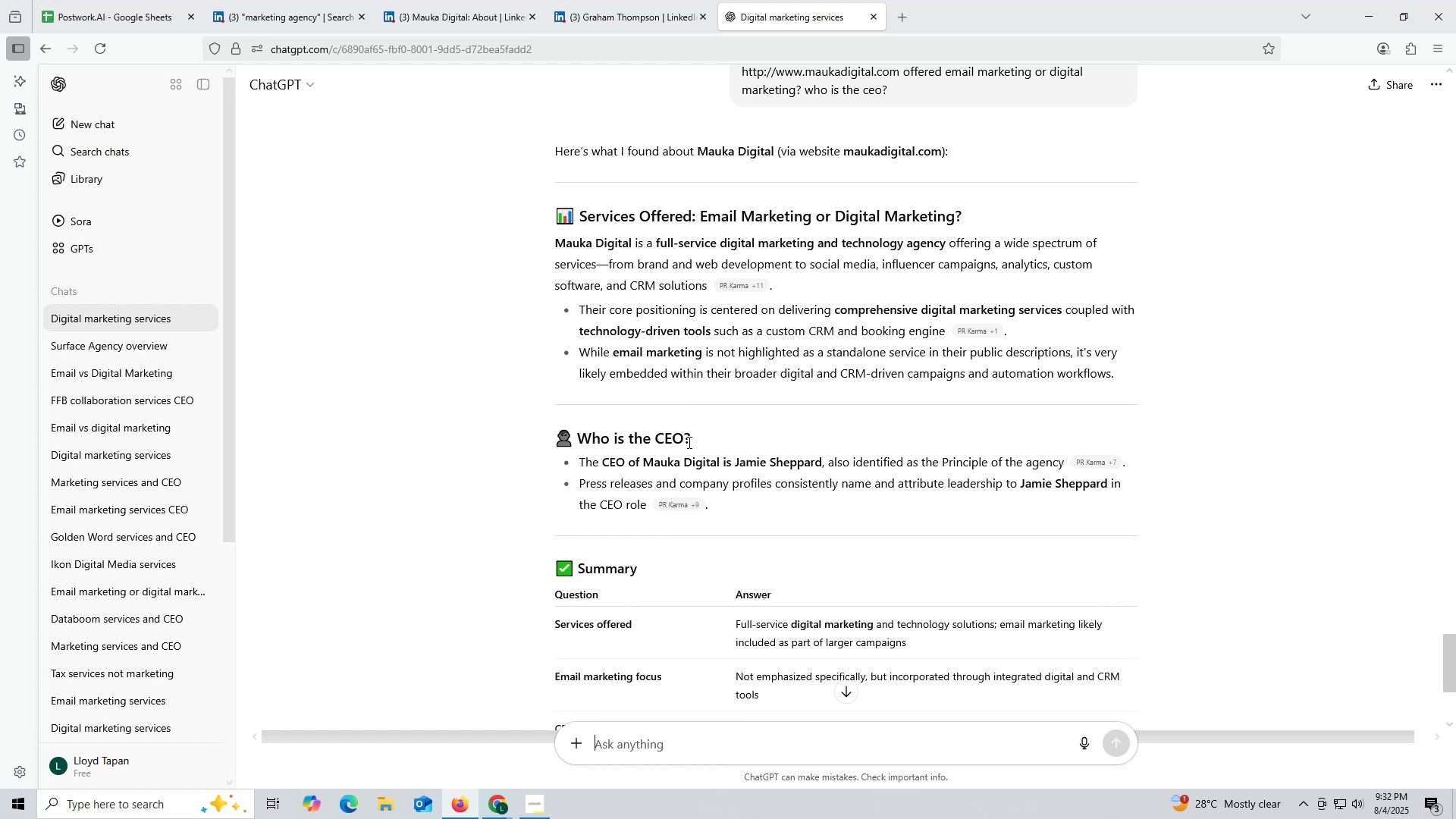 
wait(25.71)
 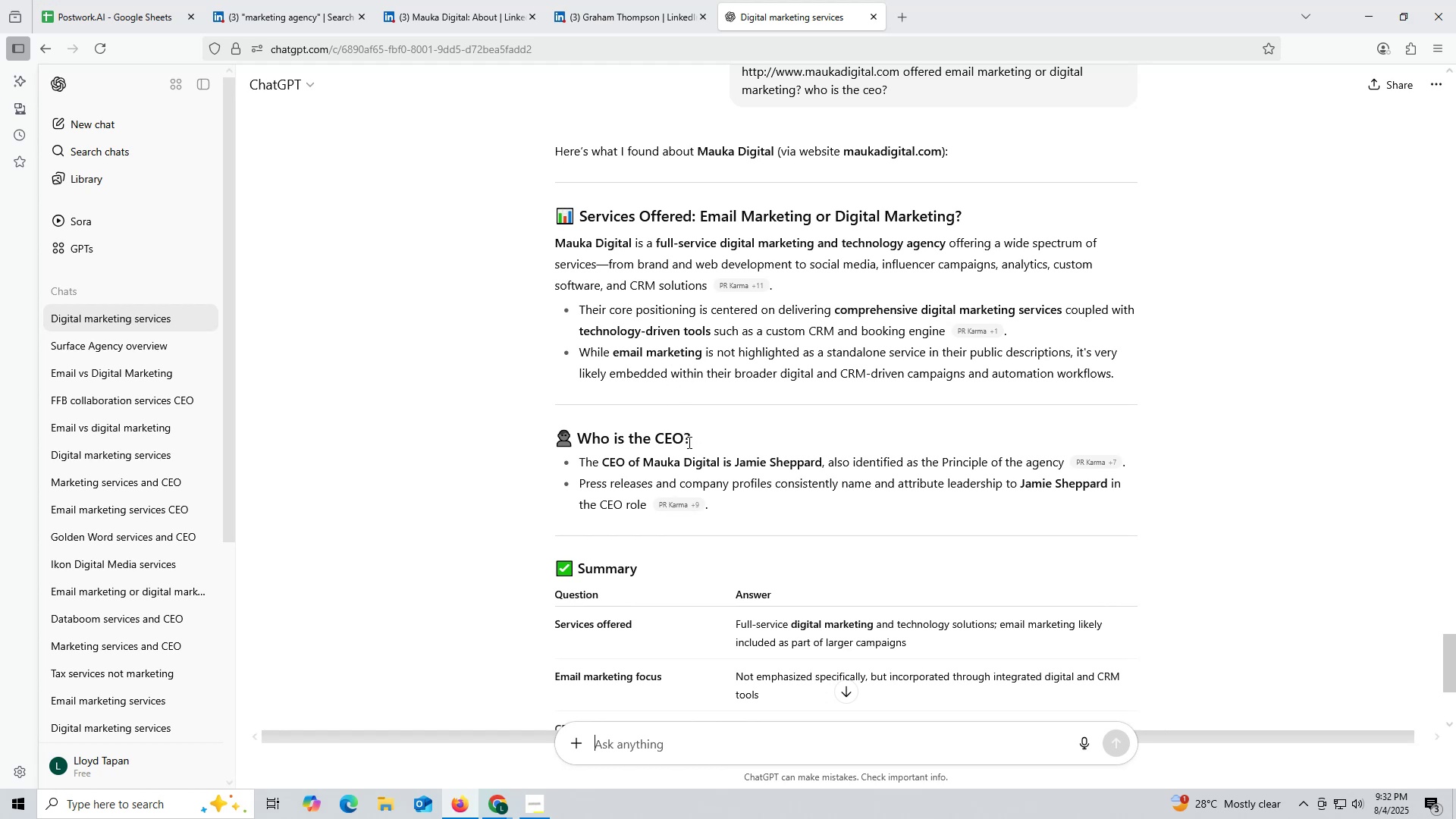 
left_click_drag(start_coordinate=[736, 459], to_coordinate=[821, 463])
 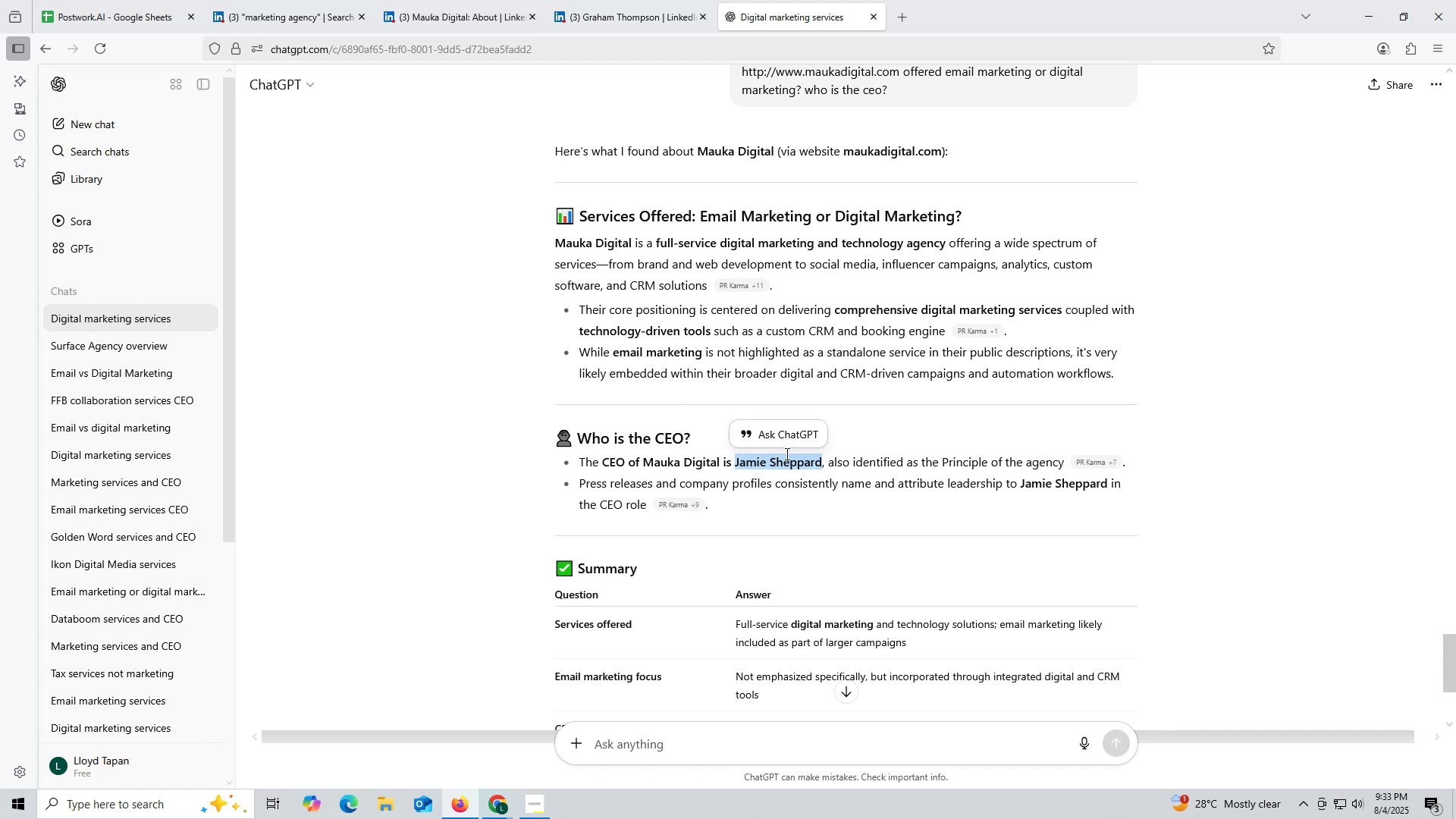 
key(Control+ControlLeft)
 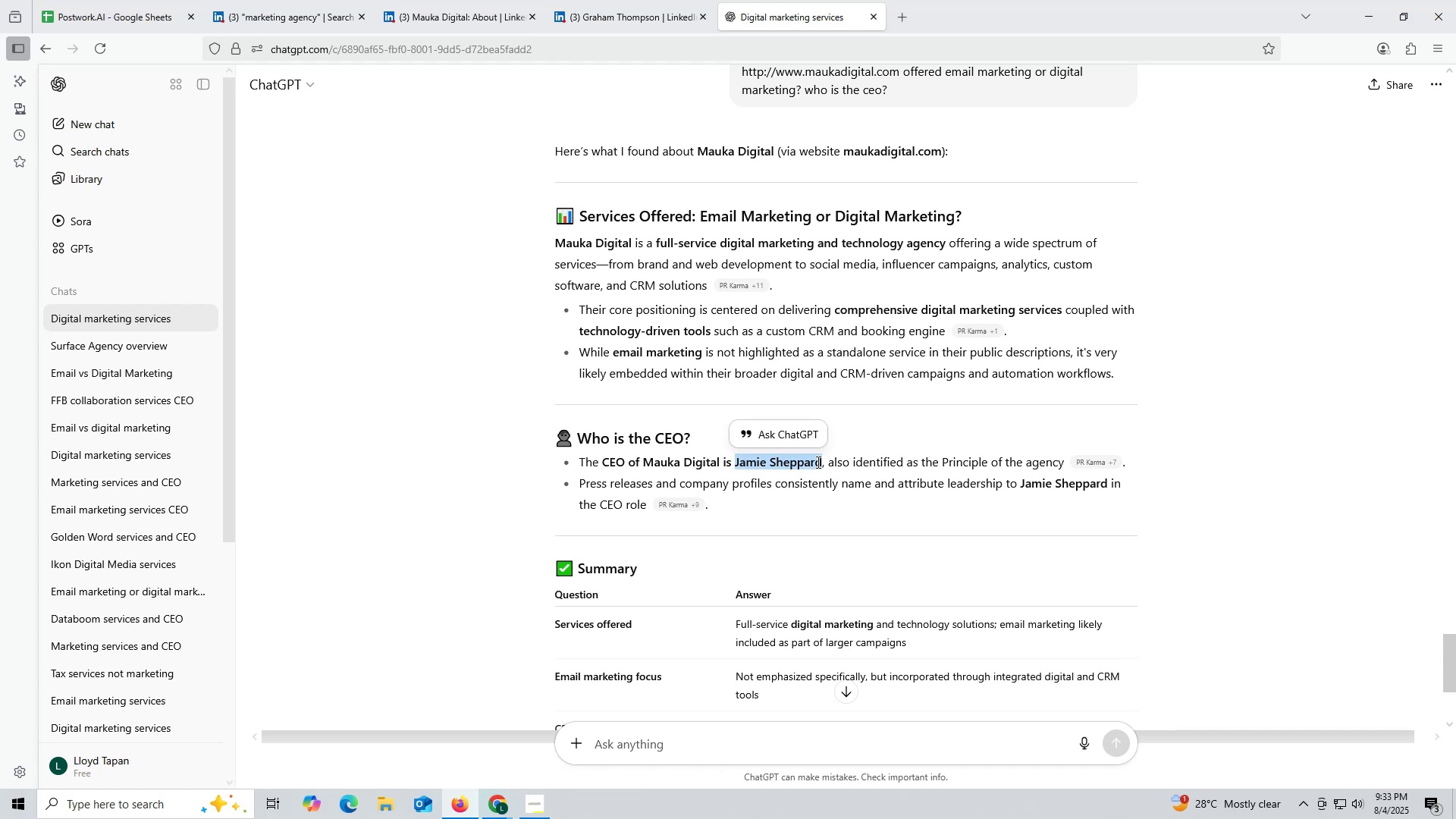 
key(Control+C)
 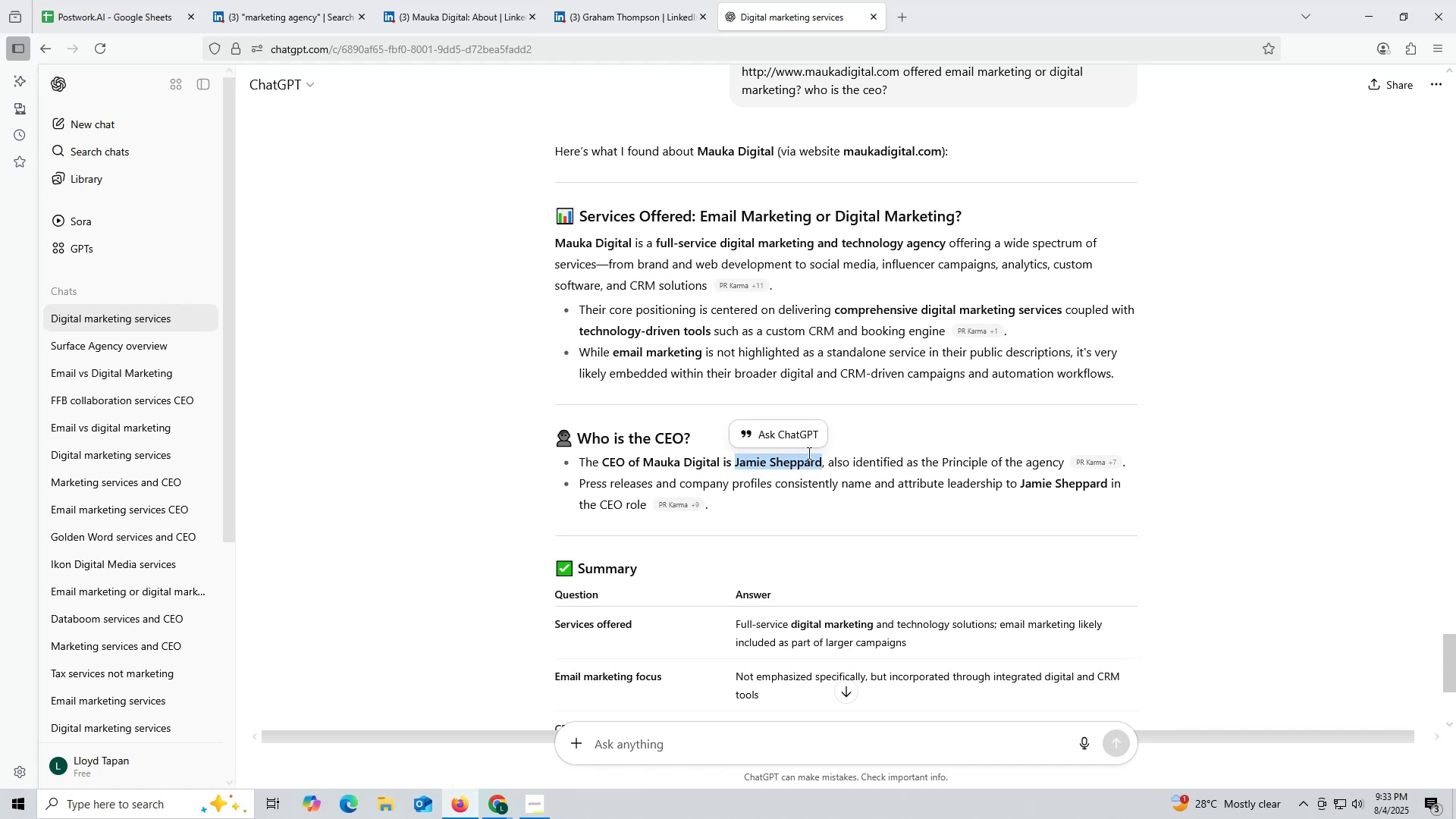 
key(Control+ControlLeft)
 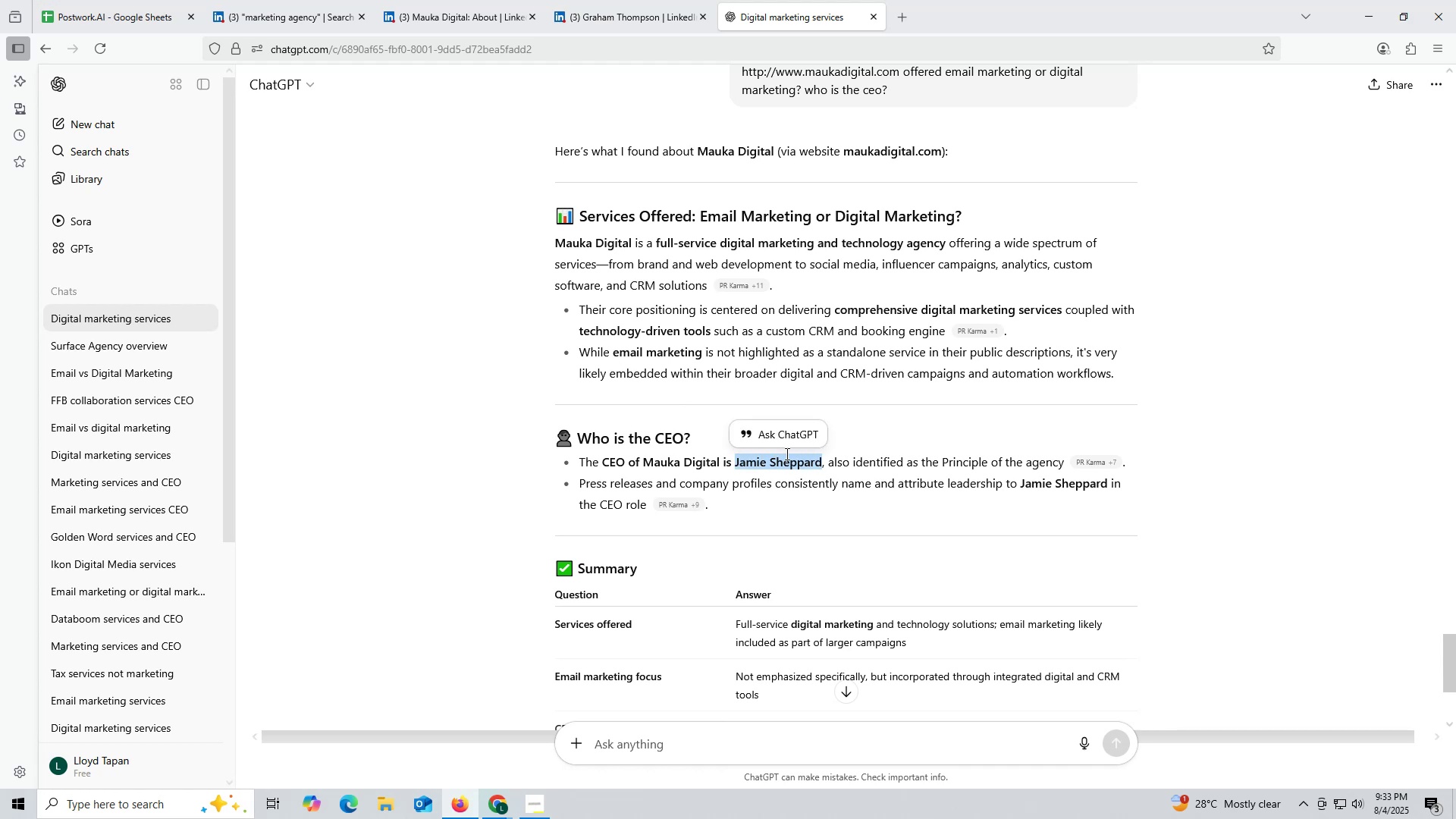 
key(Control+C)
 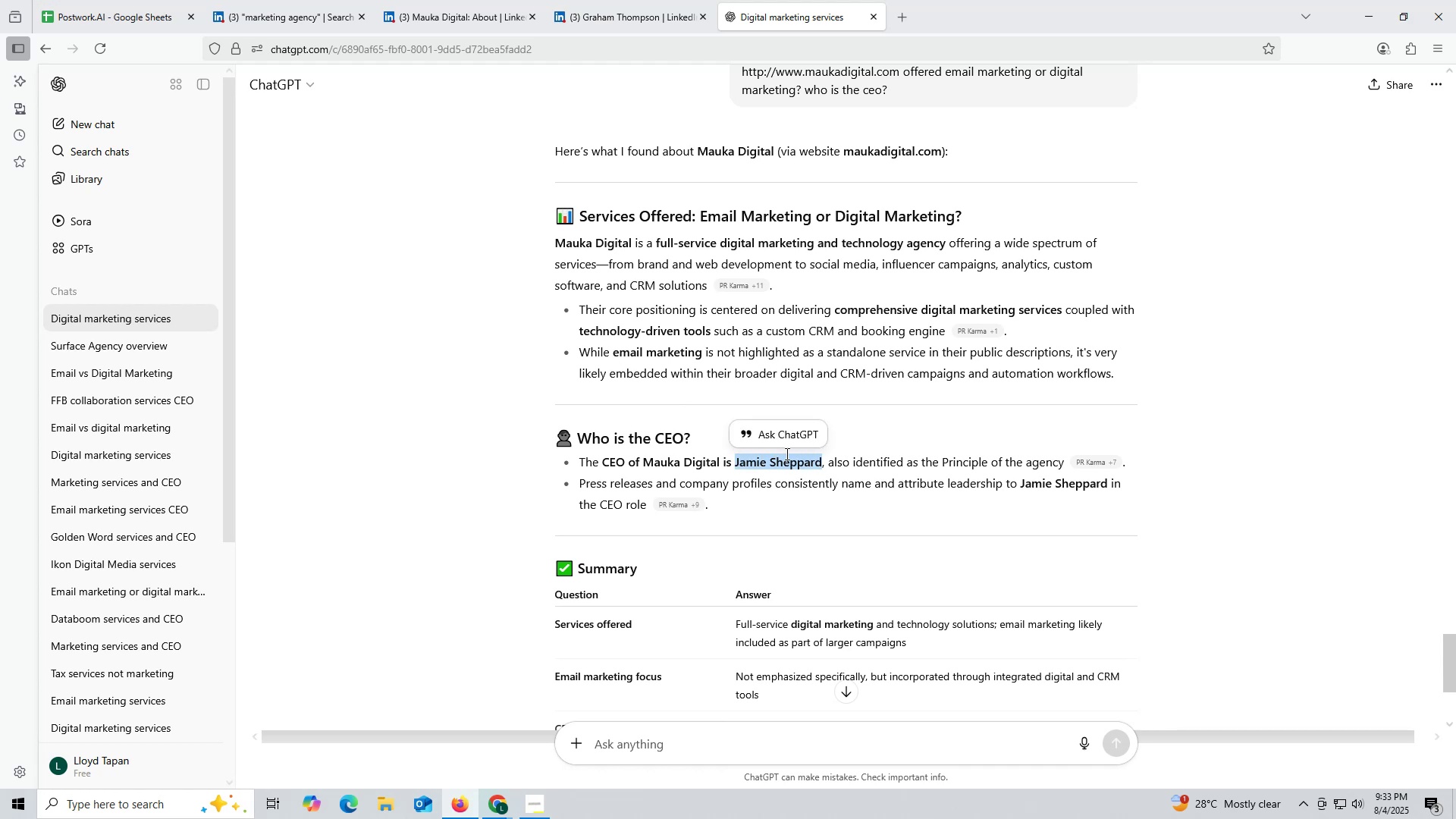 
key(Control+ControlLeft)
 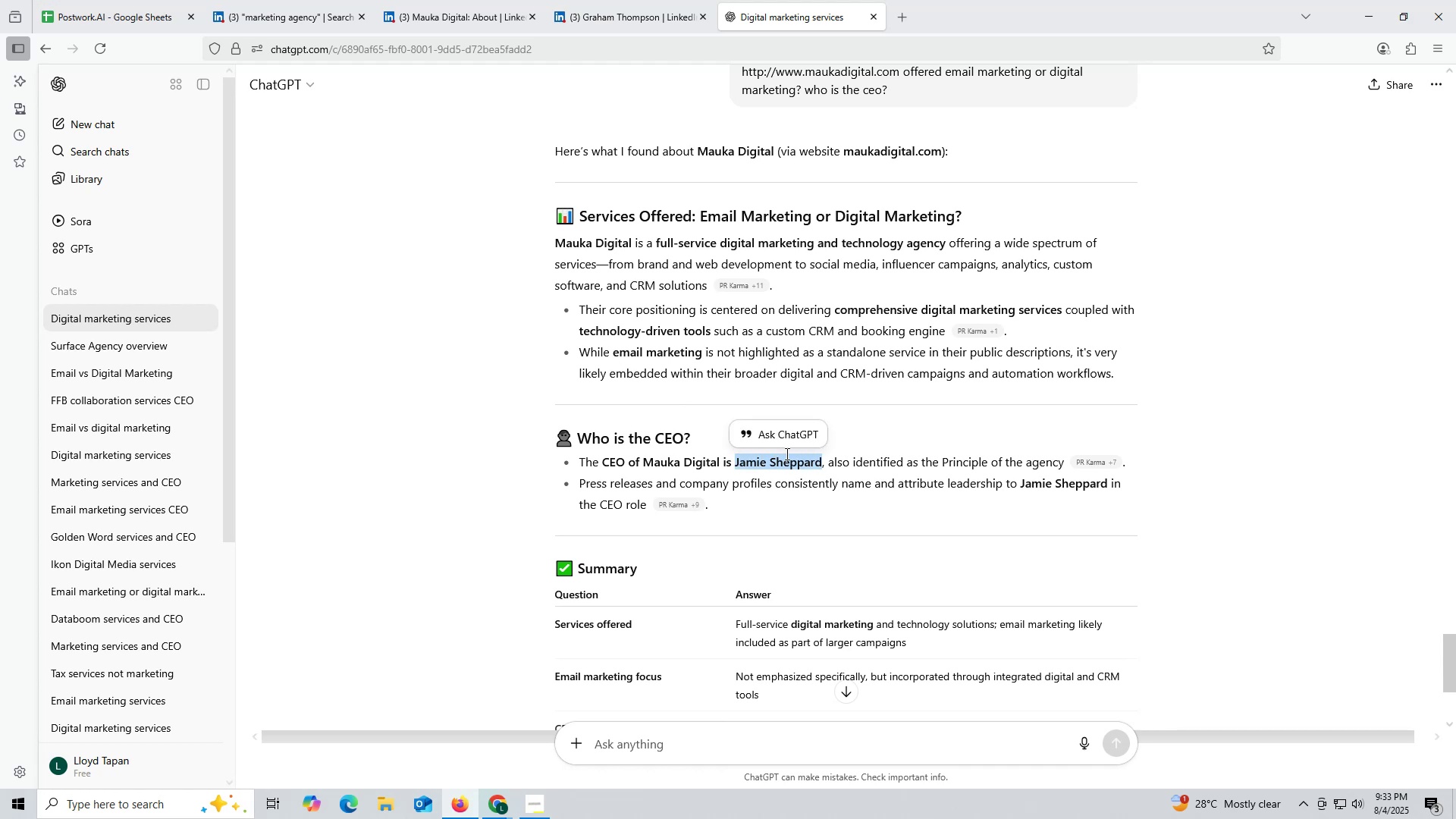 
key(Control+C)
 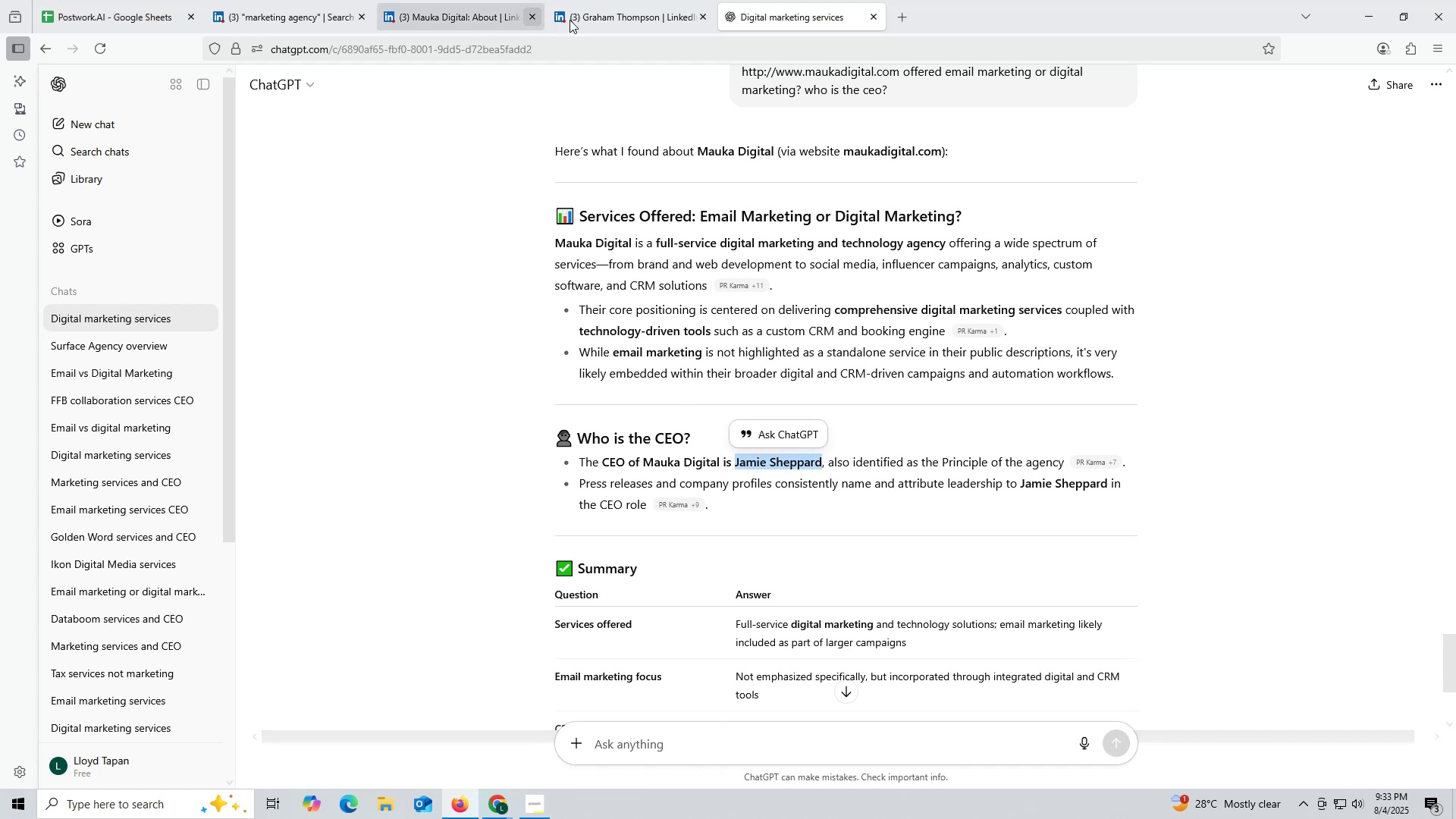 
left_click([616, 17])
 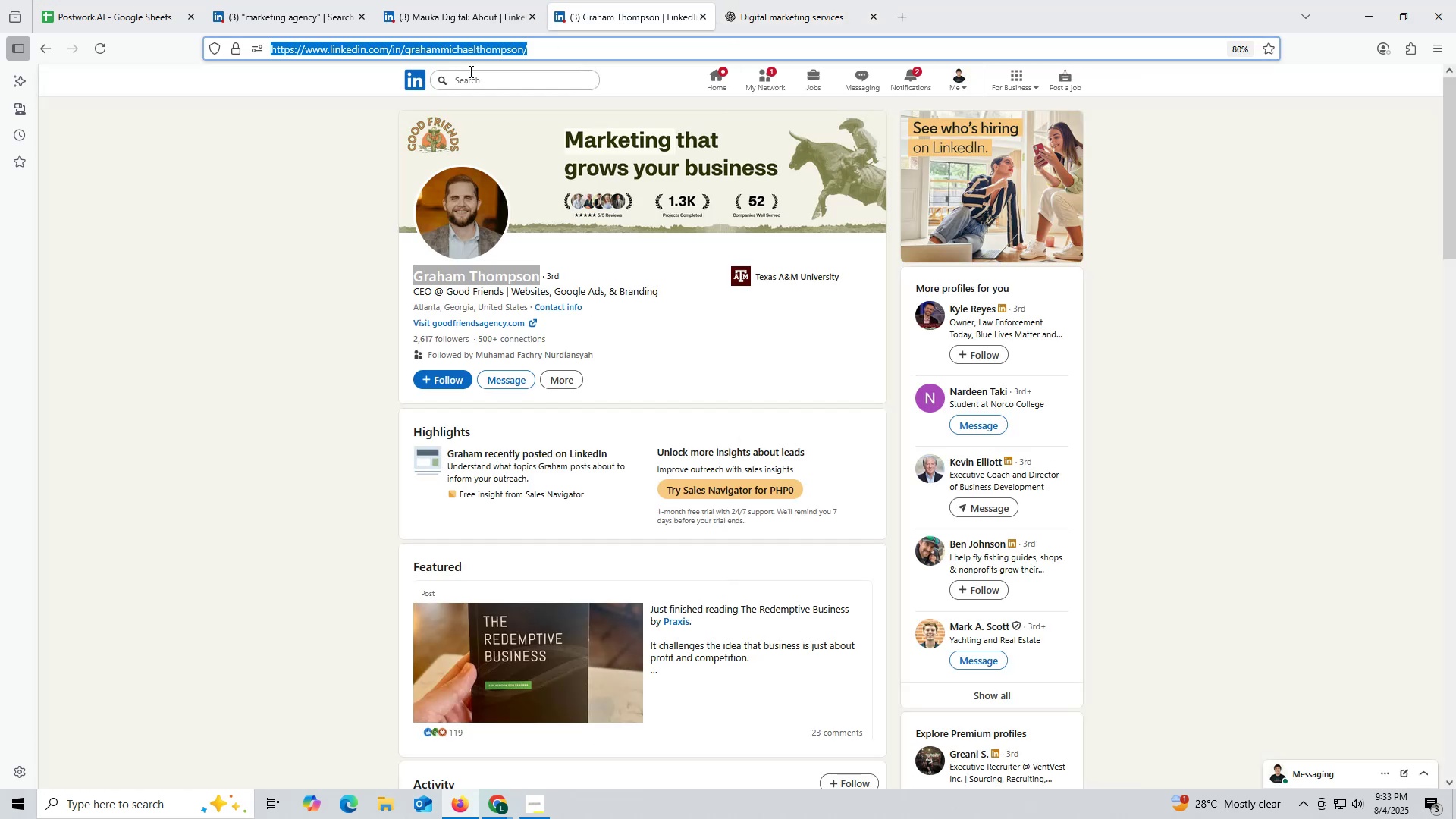 
key(Control+ControlLeft)
 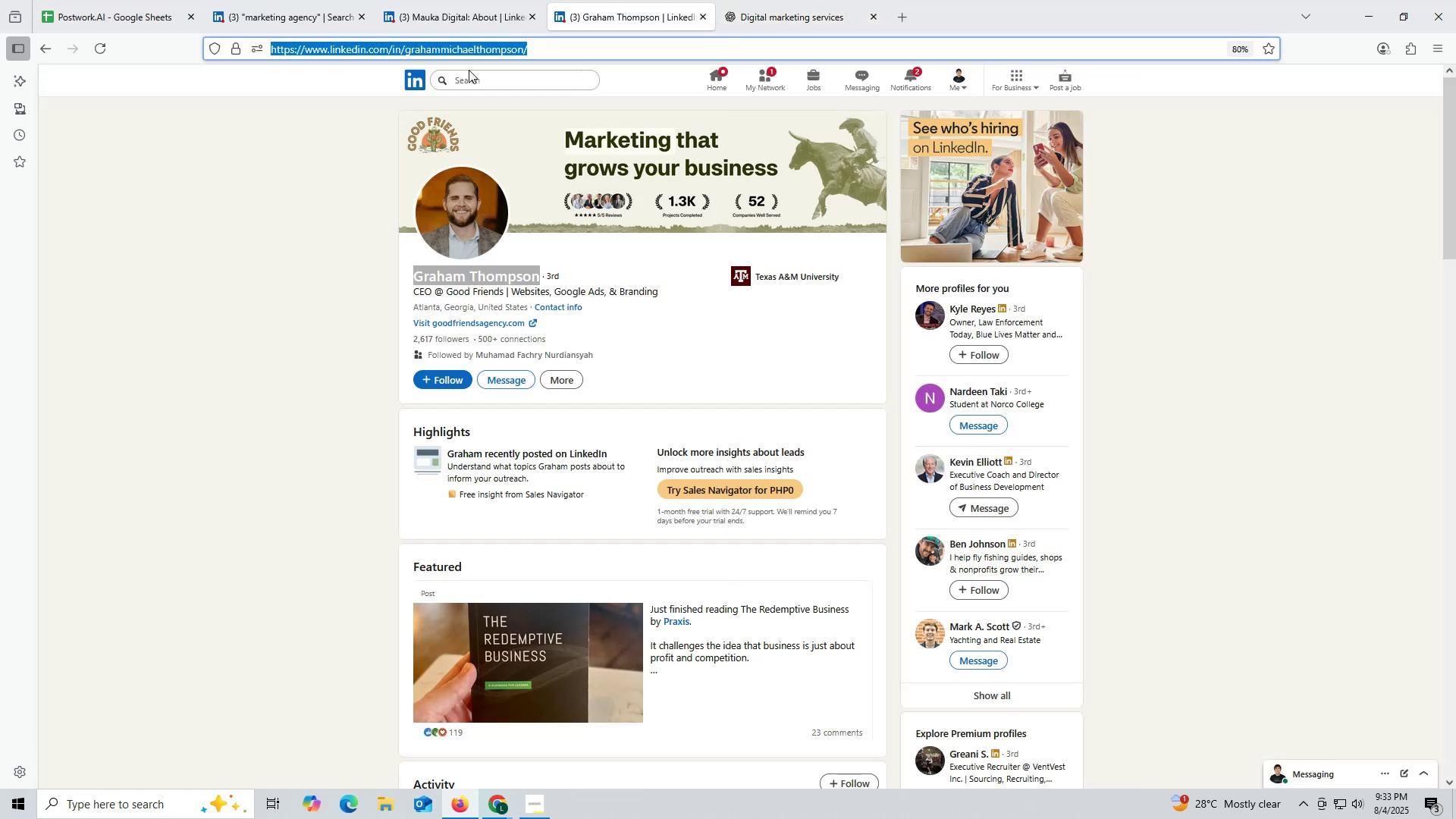 
key(Control+V)
 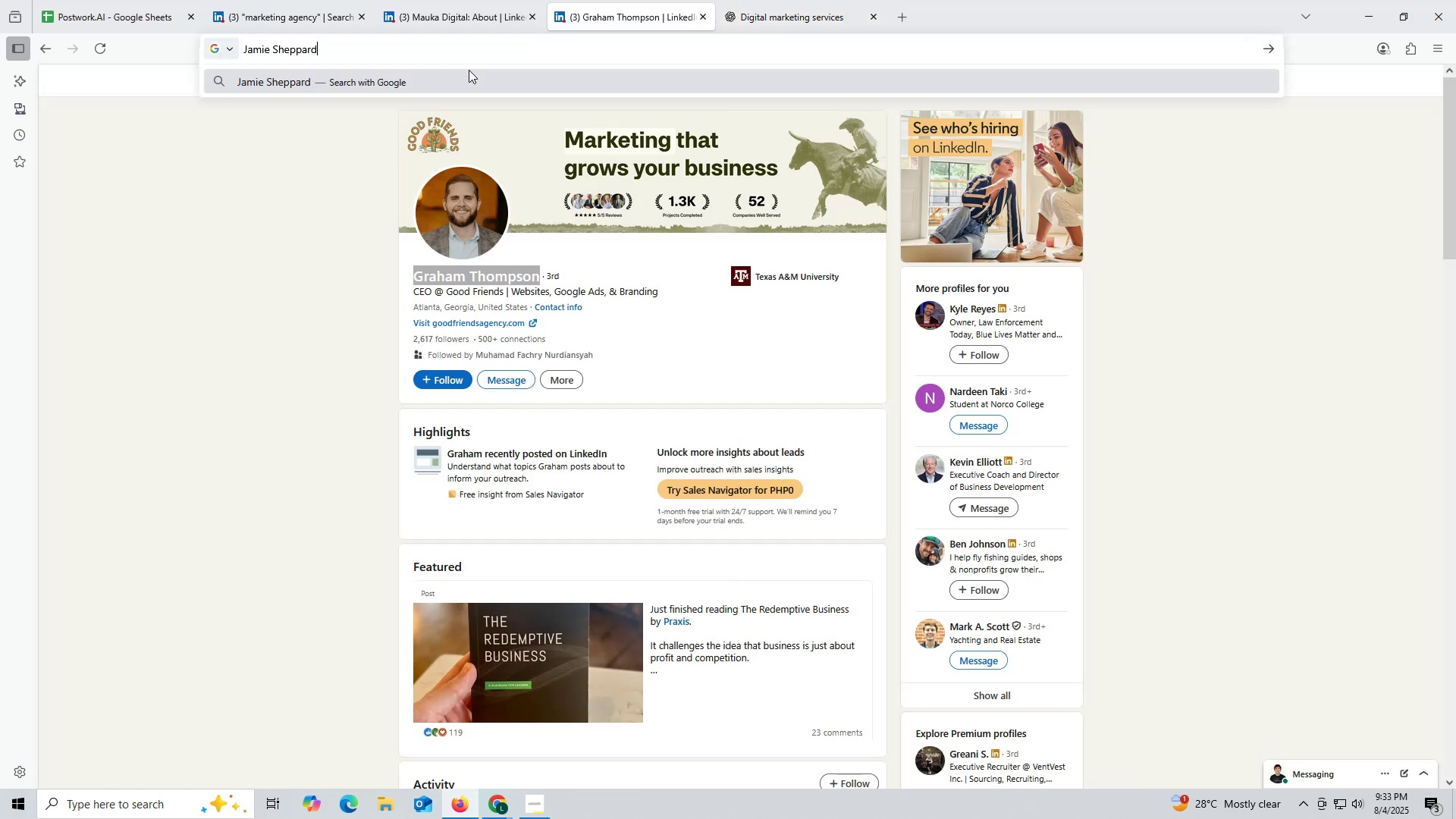 
key(Space)
 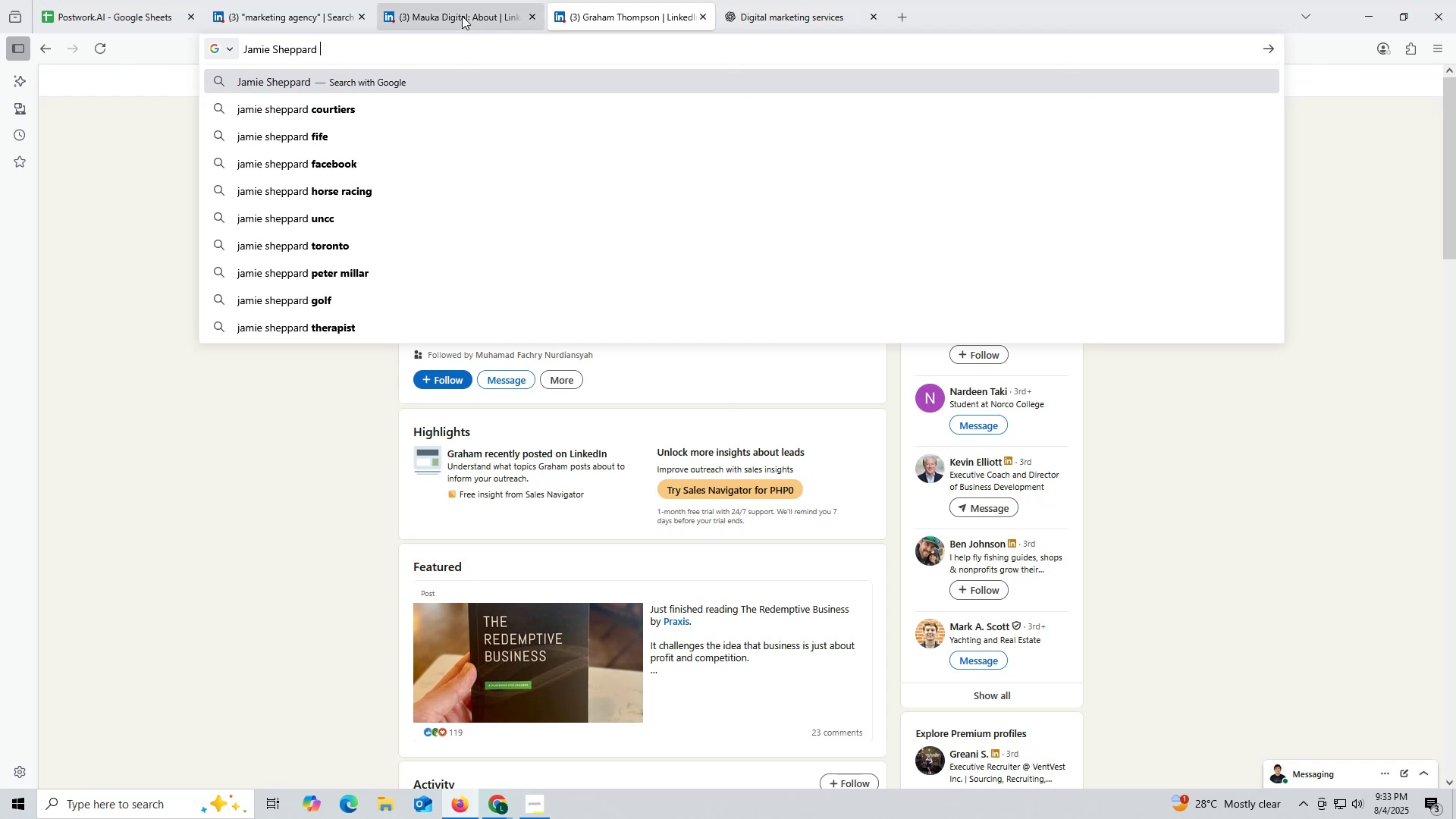 
left_click([462, 16])
 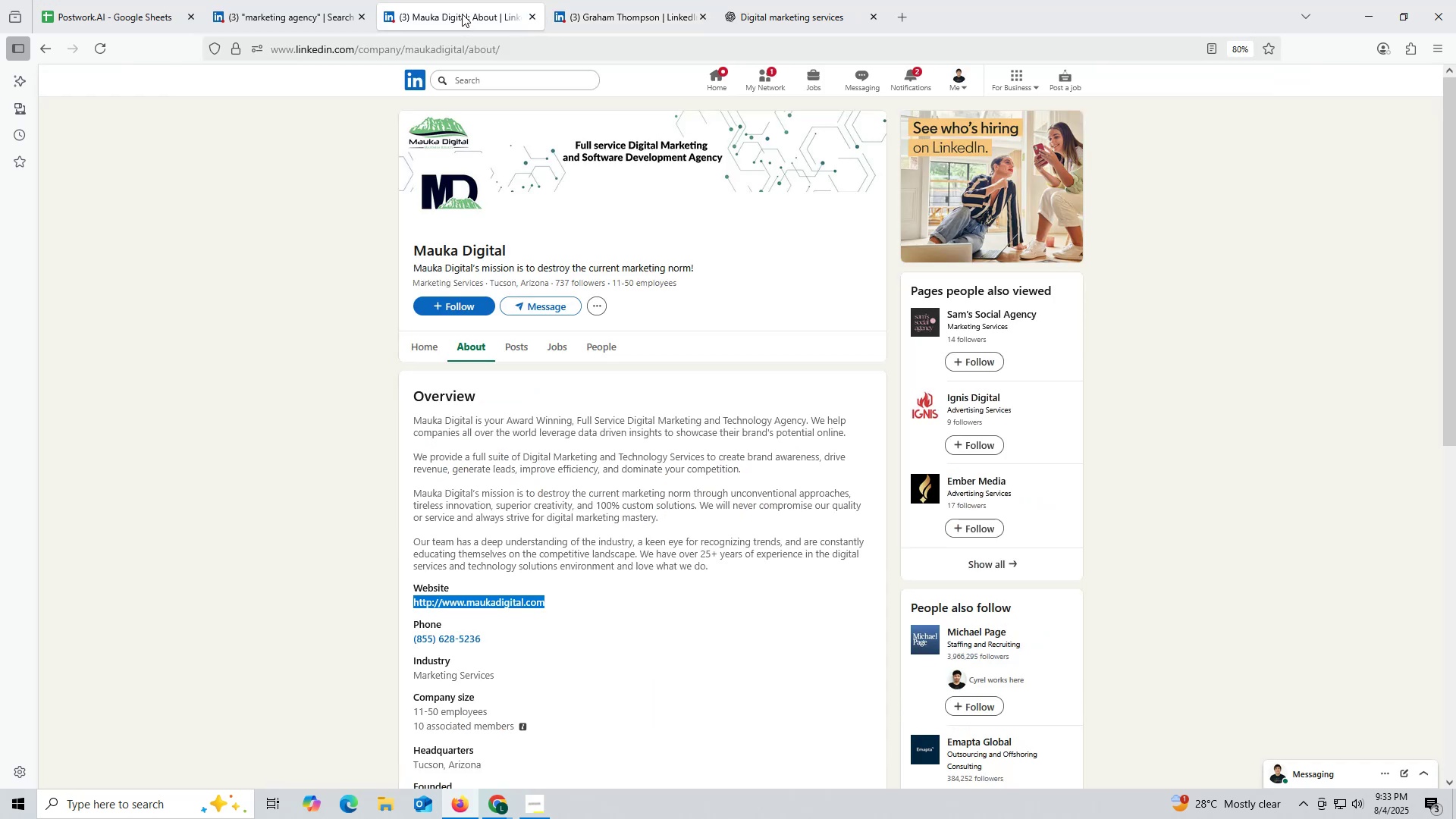 
wait(9.98)
 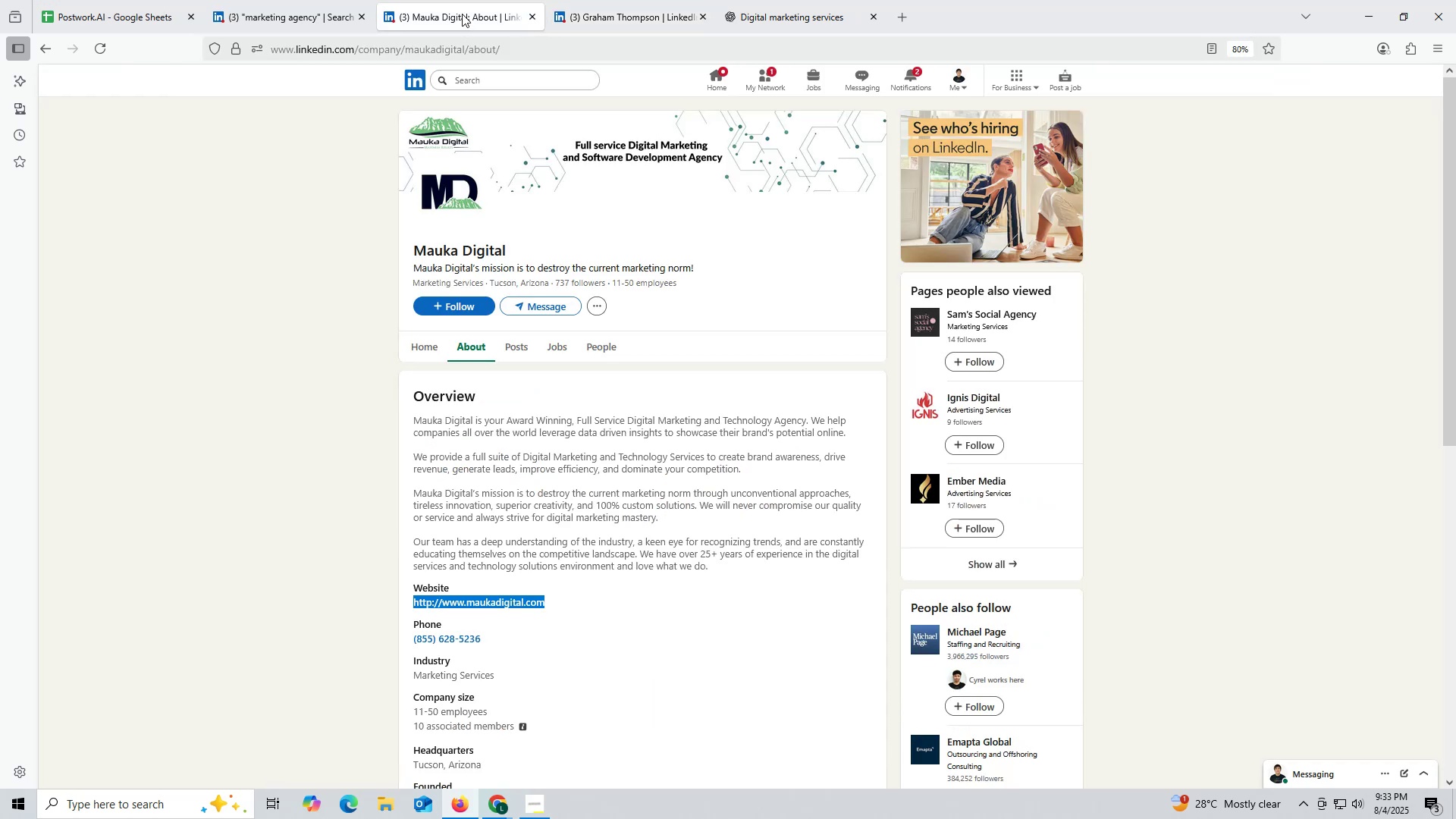 
left_click_drag(start_coordinate=[400, 247], to_coordinate=[514, 252])
 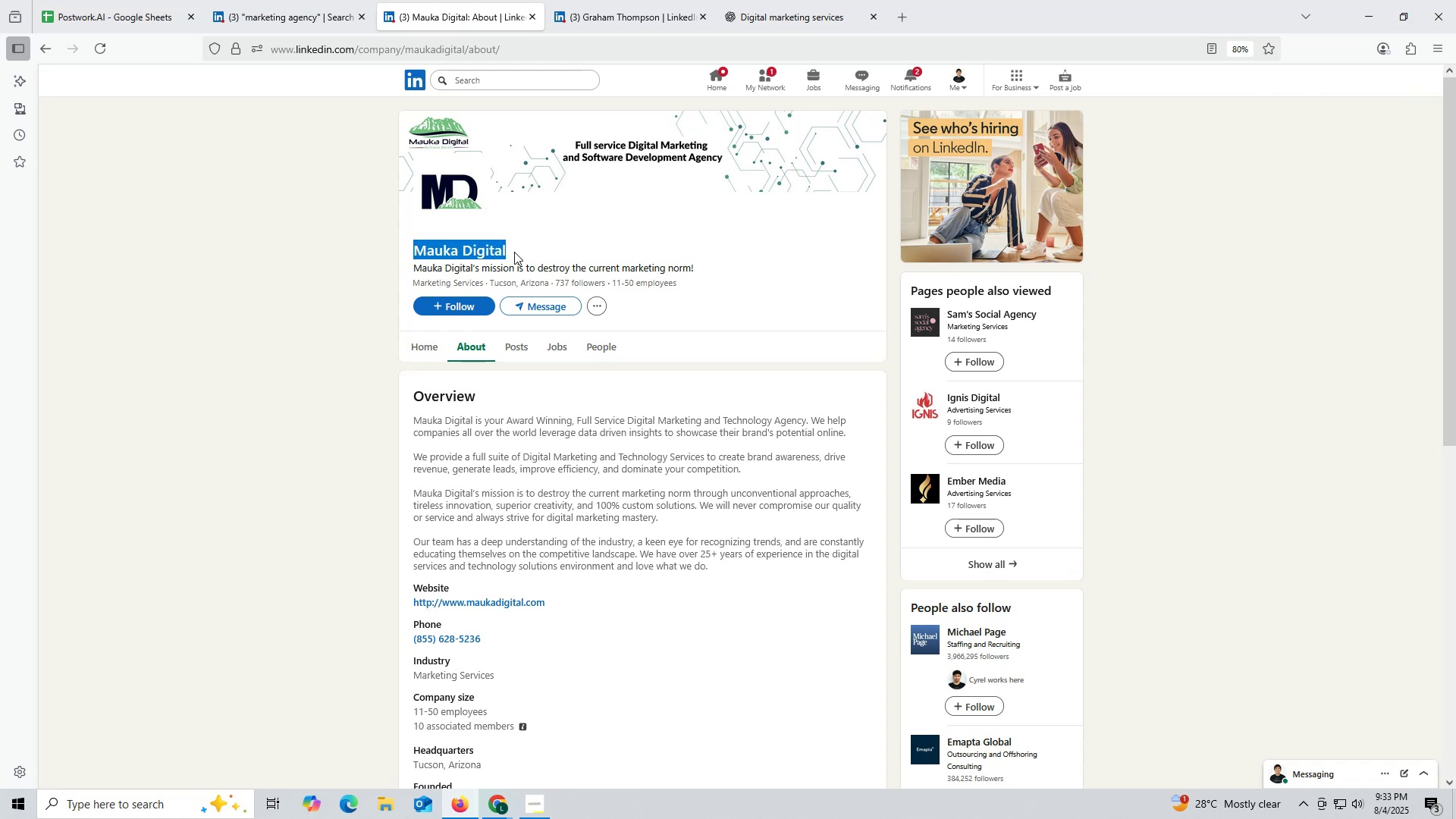 
key(Control+ControlLeft)
 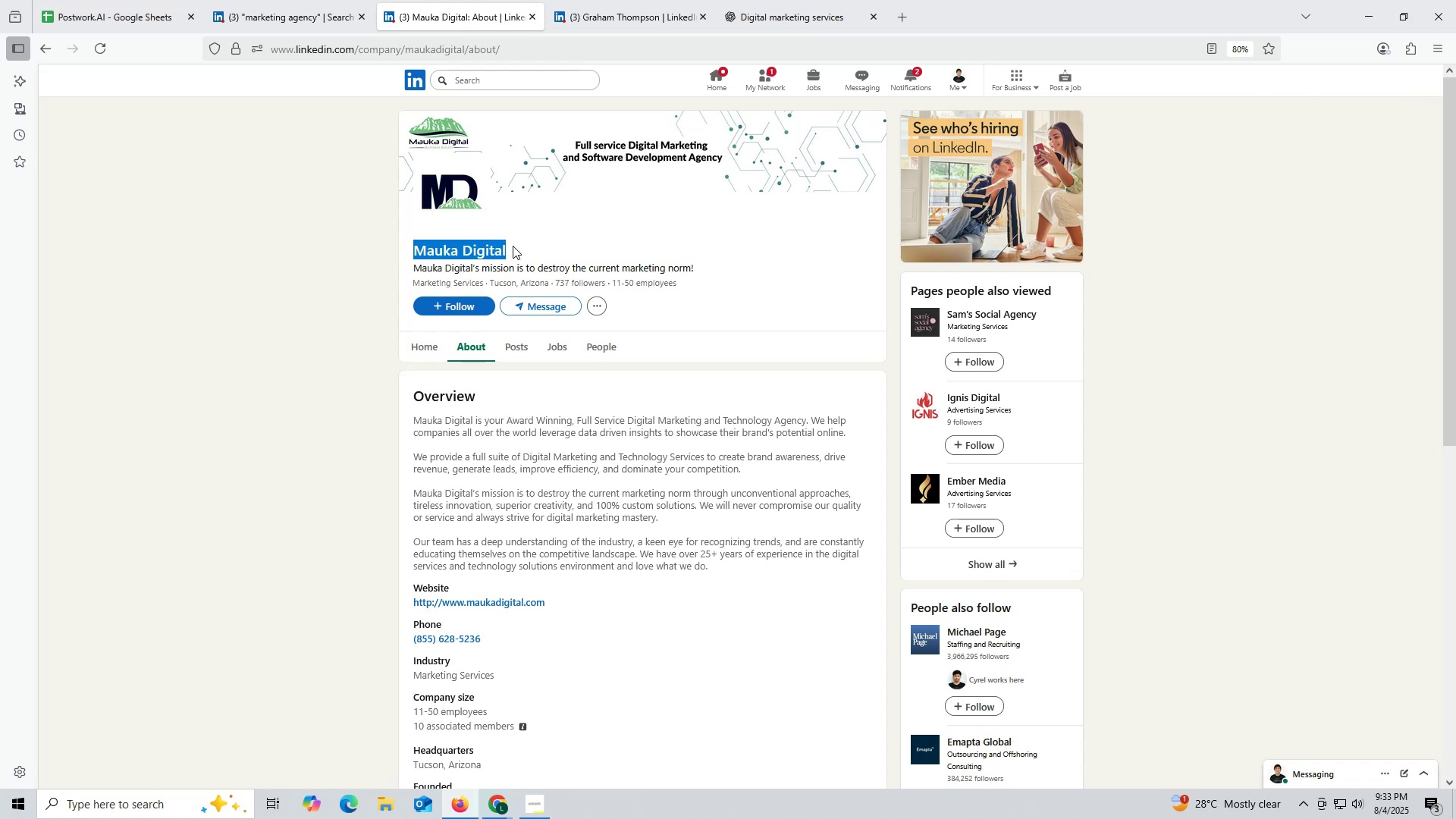 
key(Control+C)
 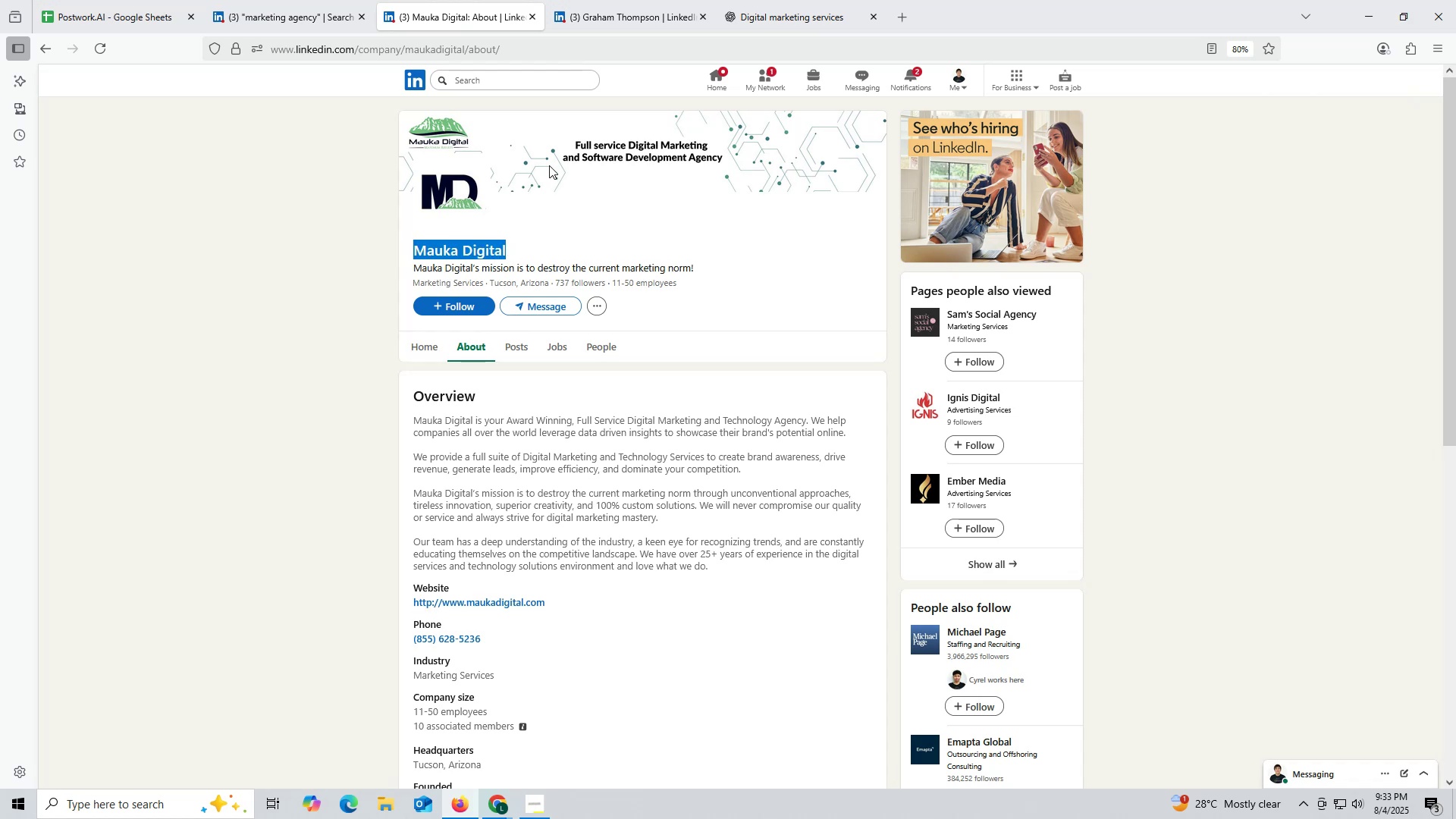 
key(Control+ControlLeft)
 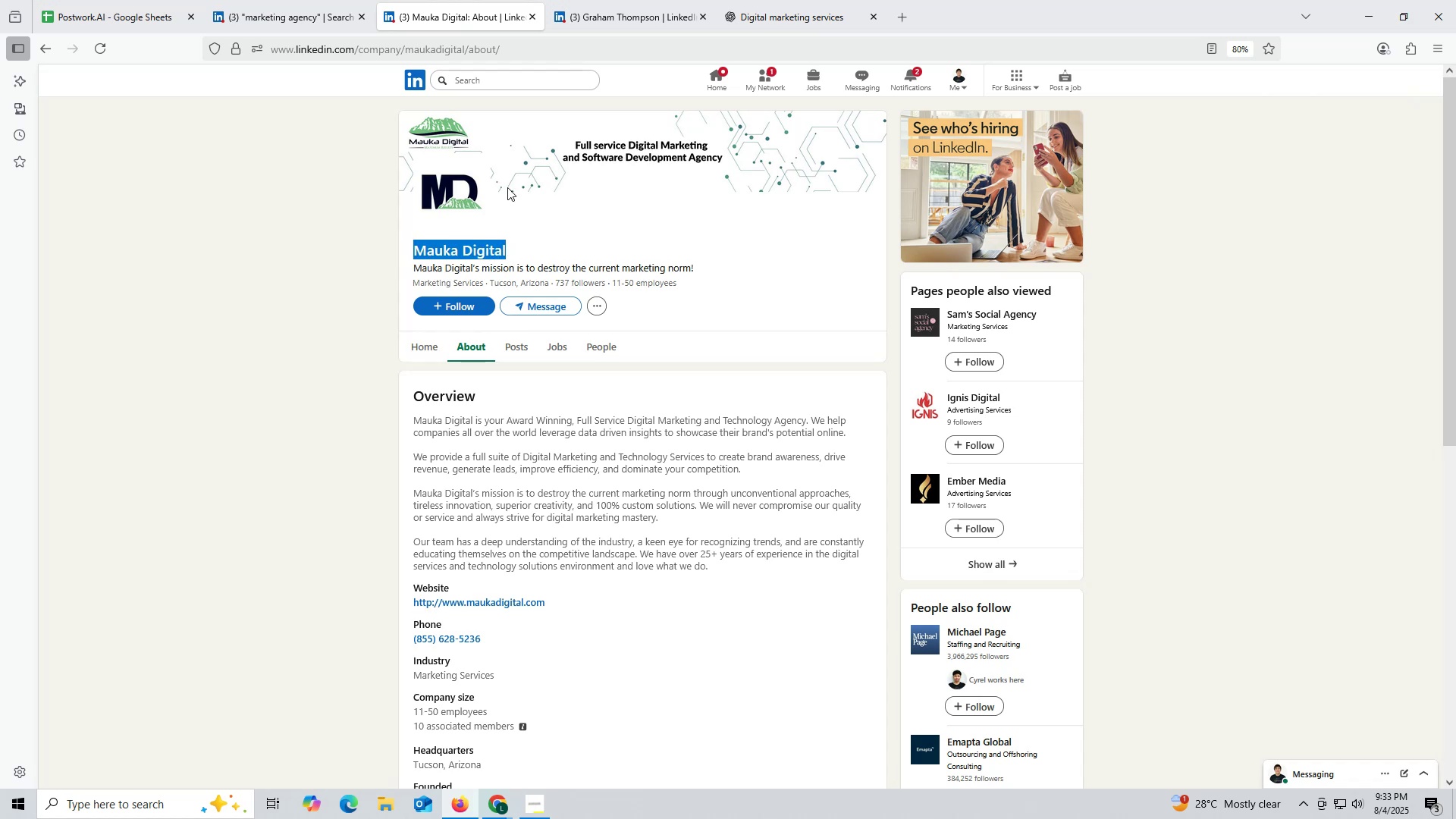 
key(Control+C)
 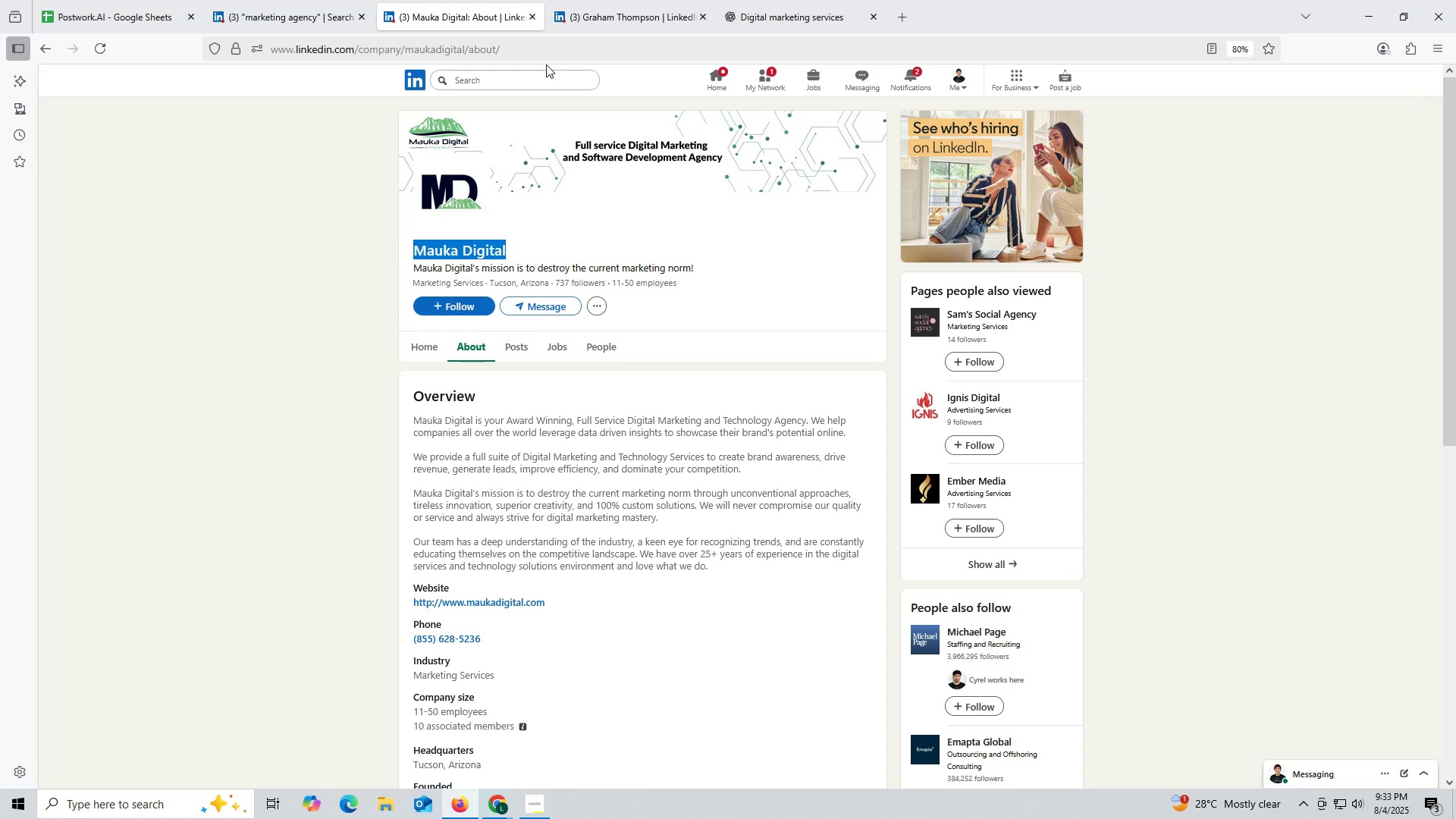 
left_click([604, 24])
 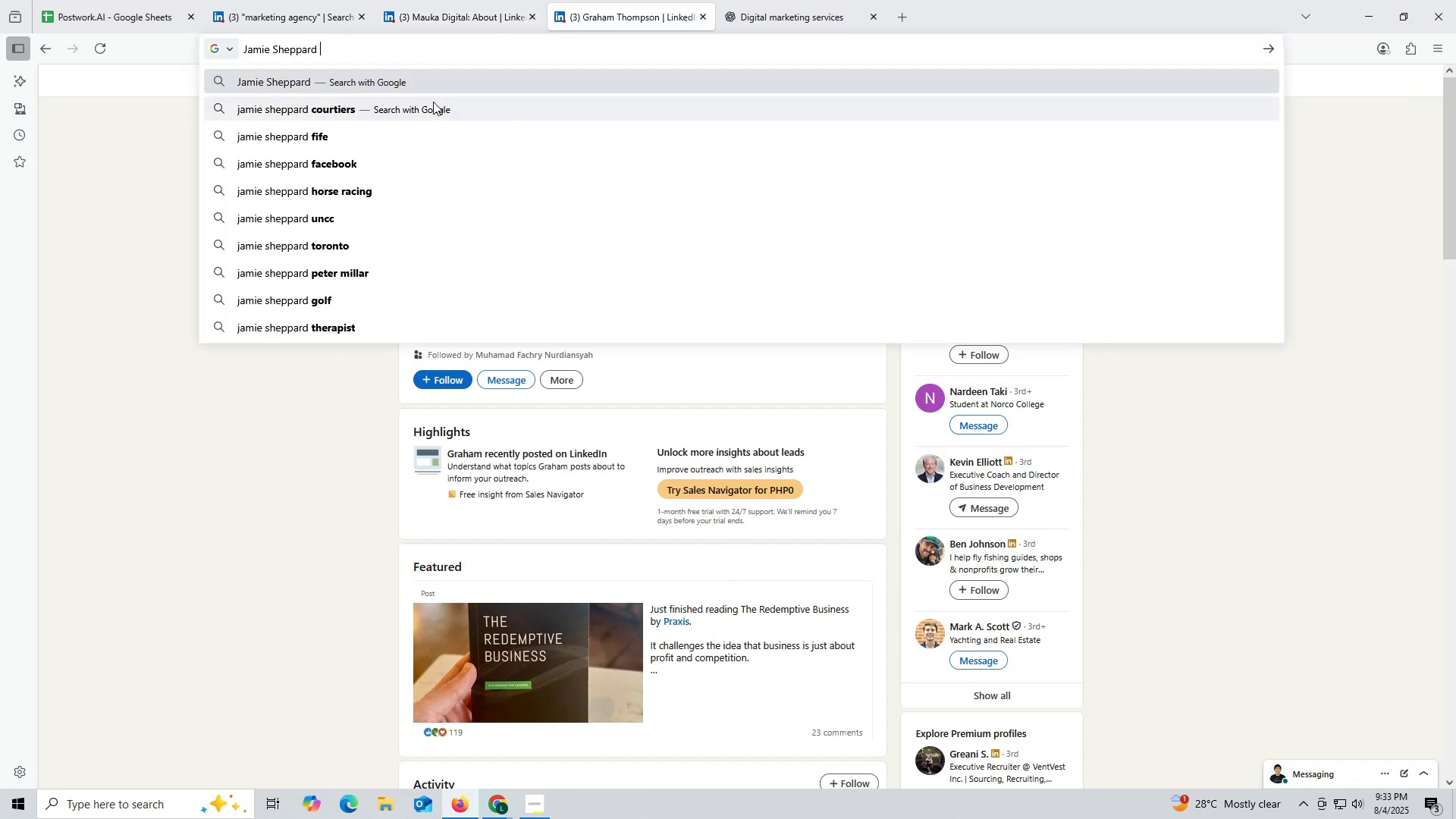 
key(Control+ControlLeft)
 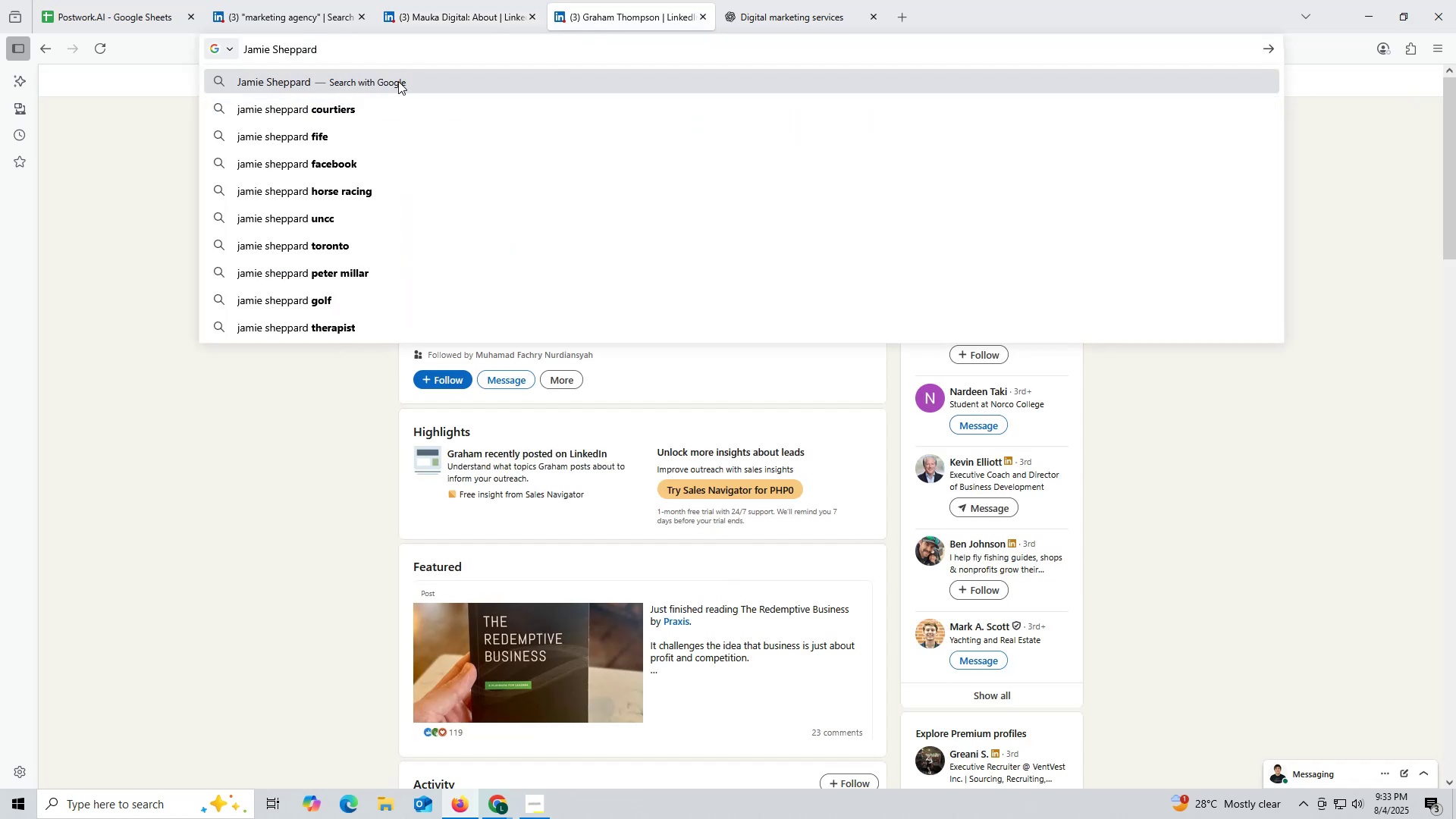 
key(Control+V)
 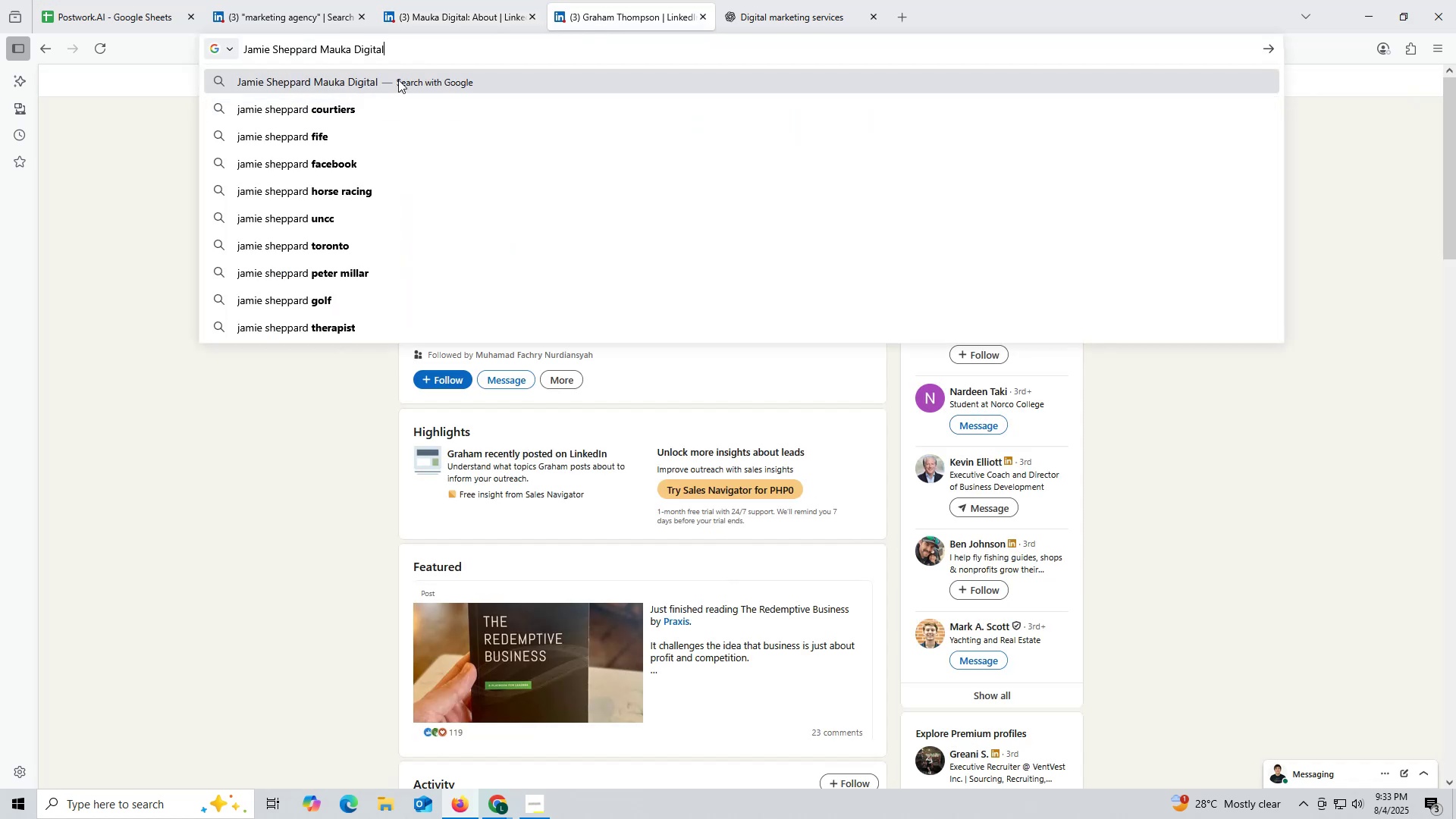 
type( link)
 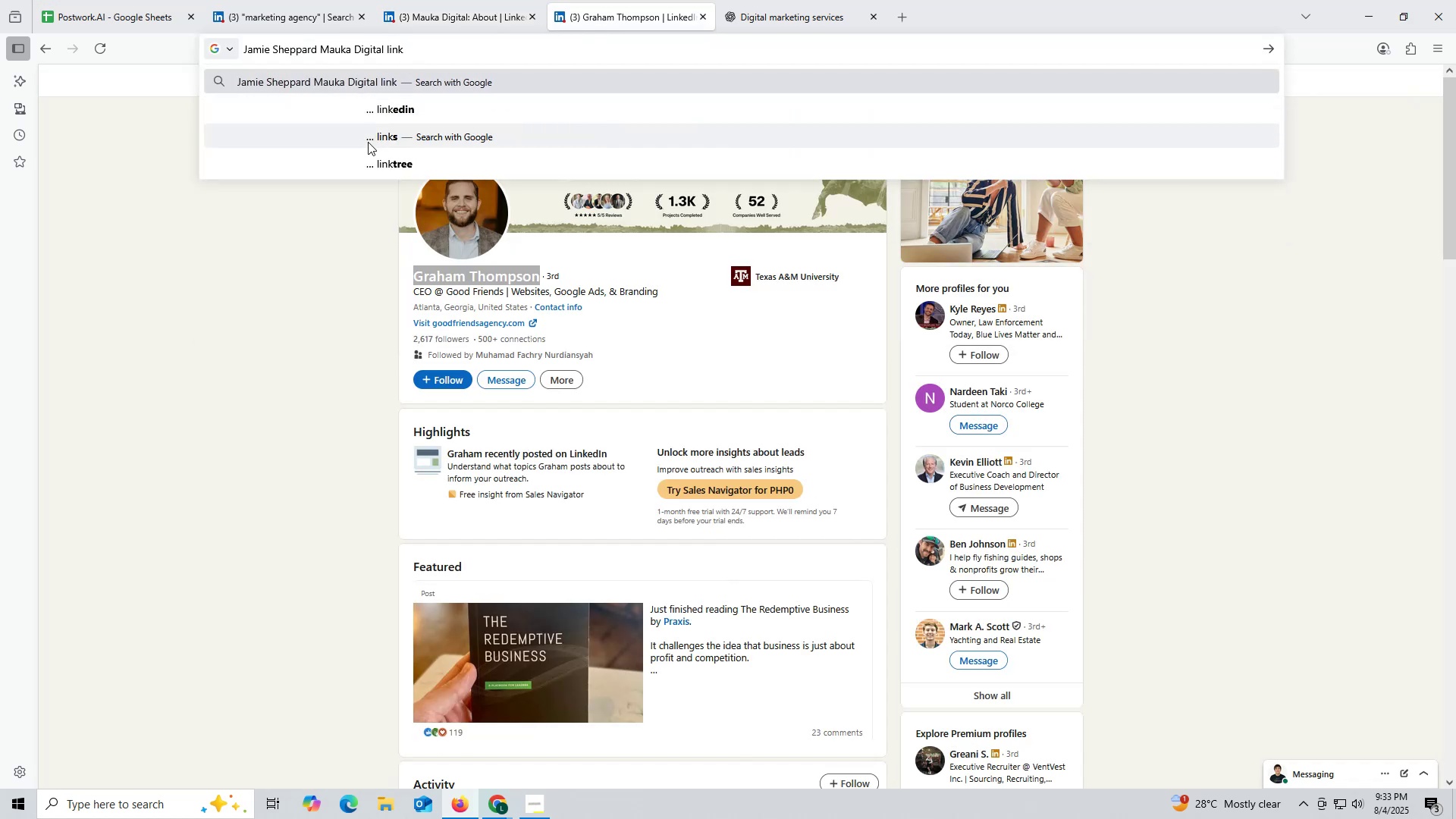 
left_click([389, 111])
 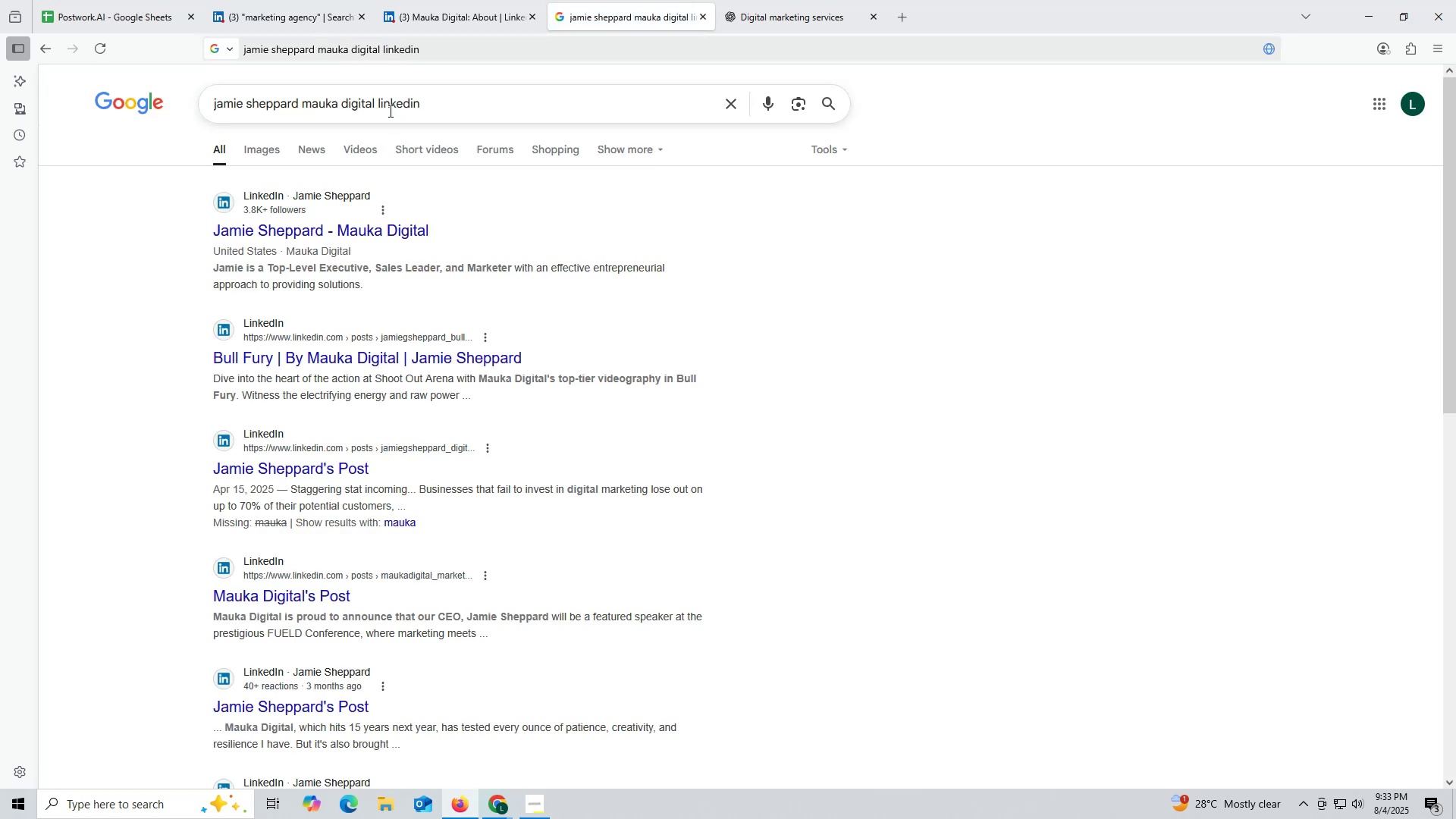 
wait(12.44)
 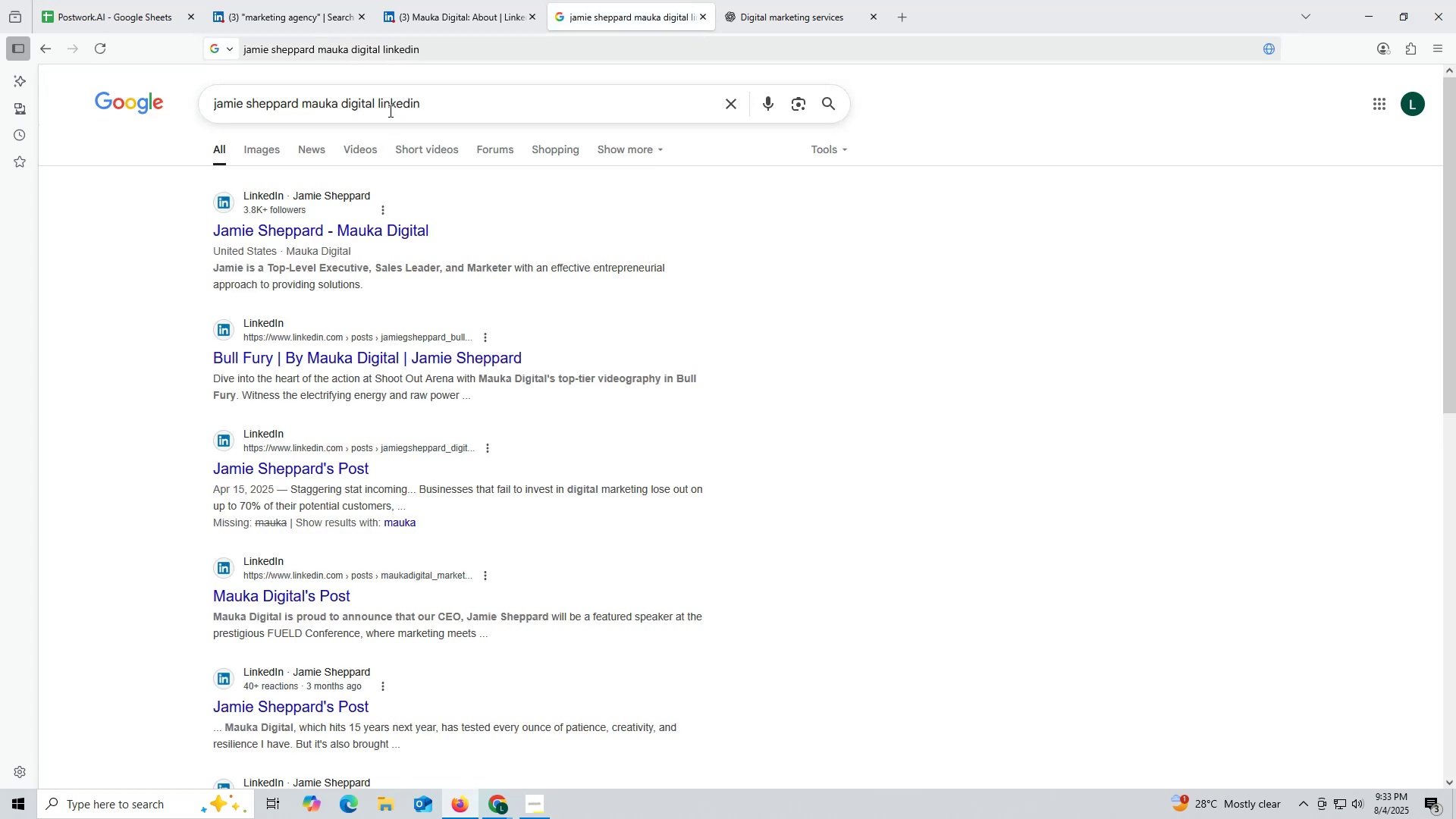 
left_click([315, 225])
 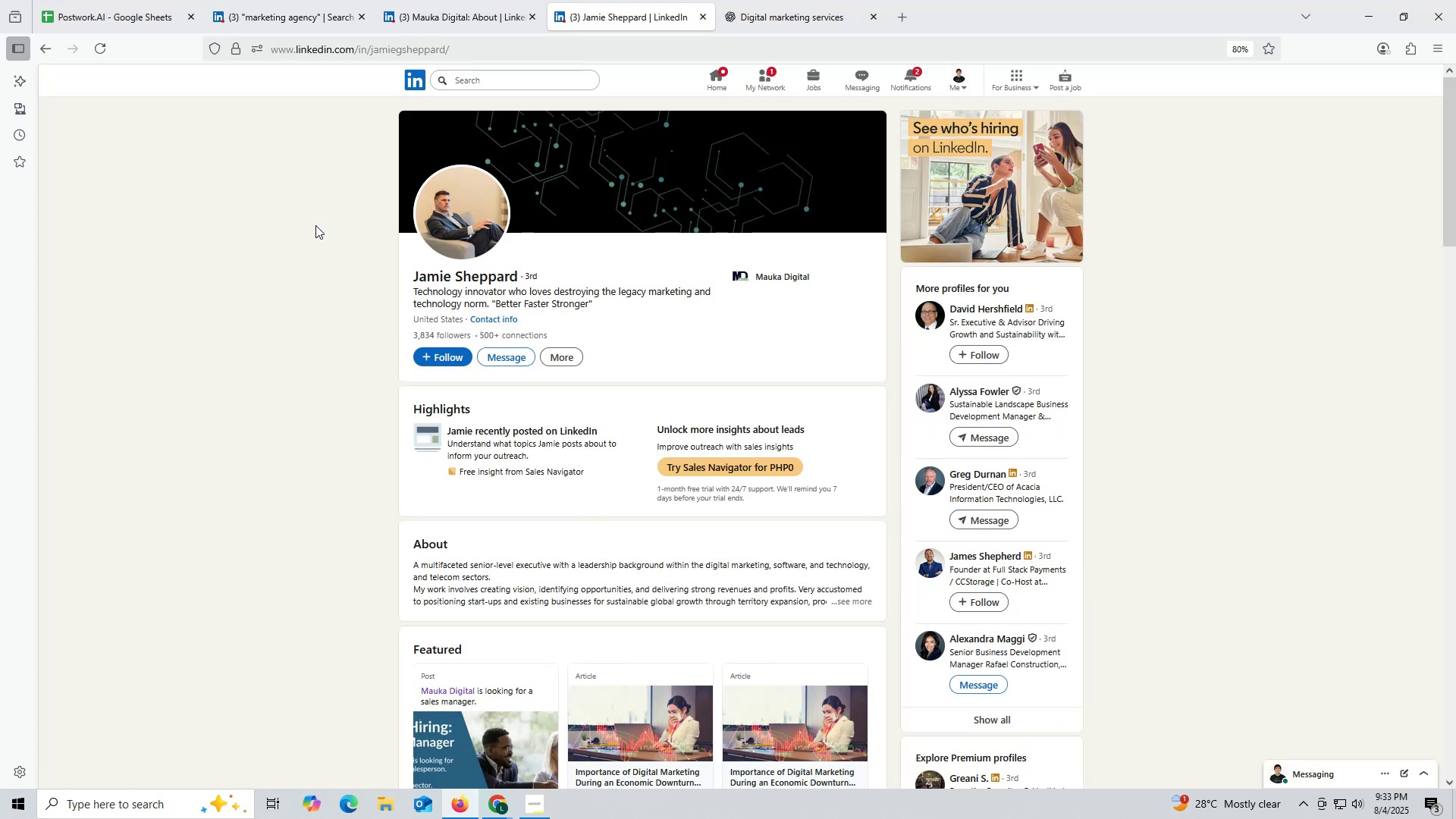 
wait(12.06)
 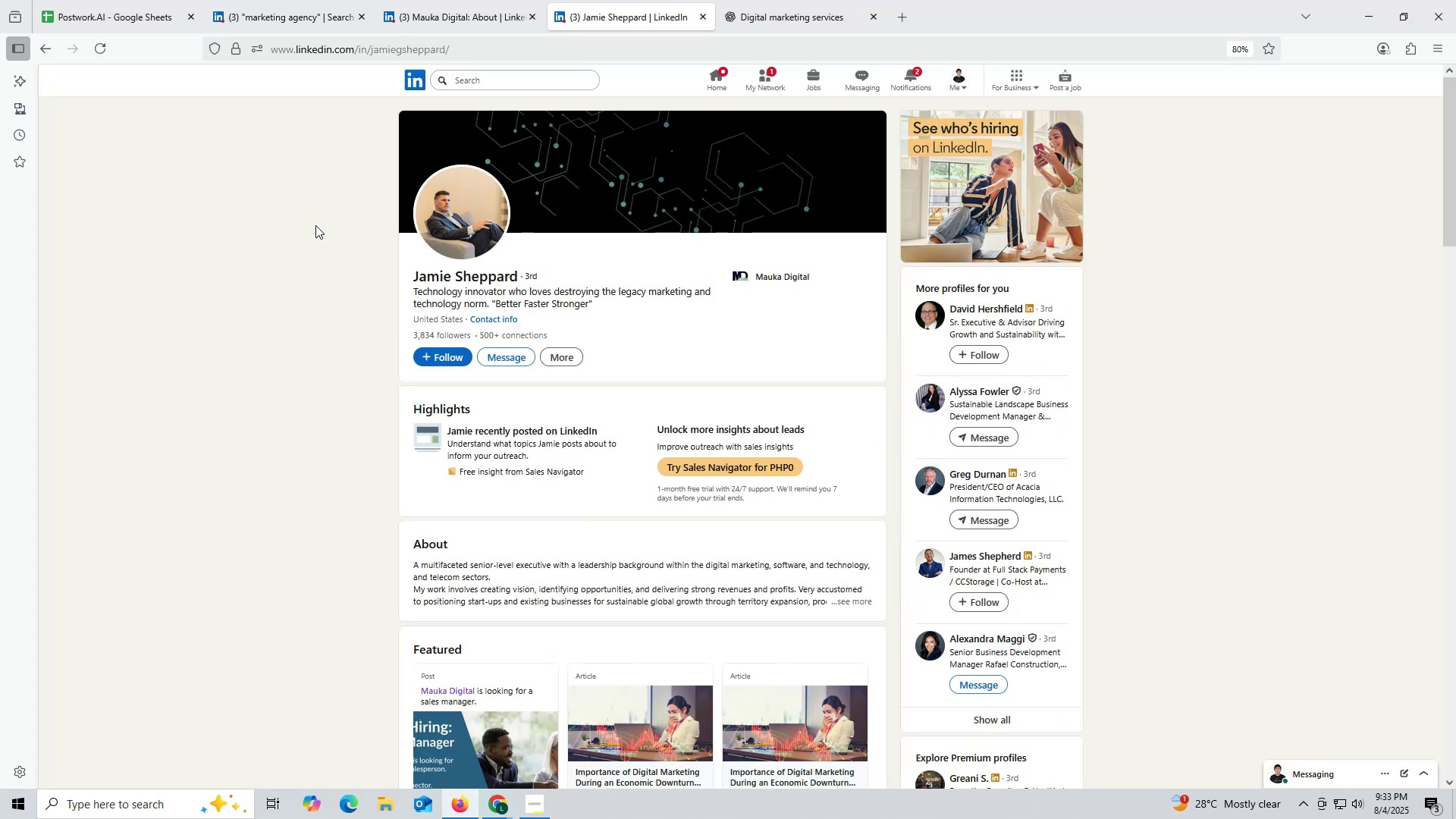 
scroll: coordinate [423, 348], scroll_direction: down, amount: 12.0
 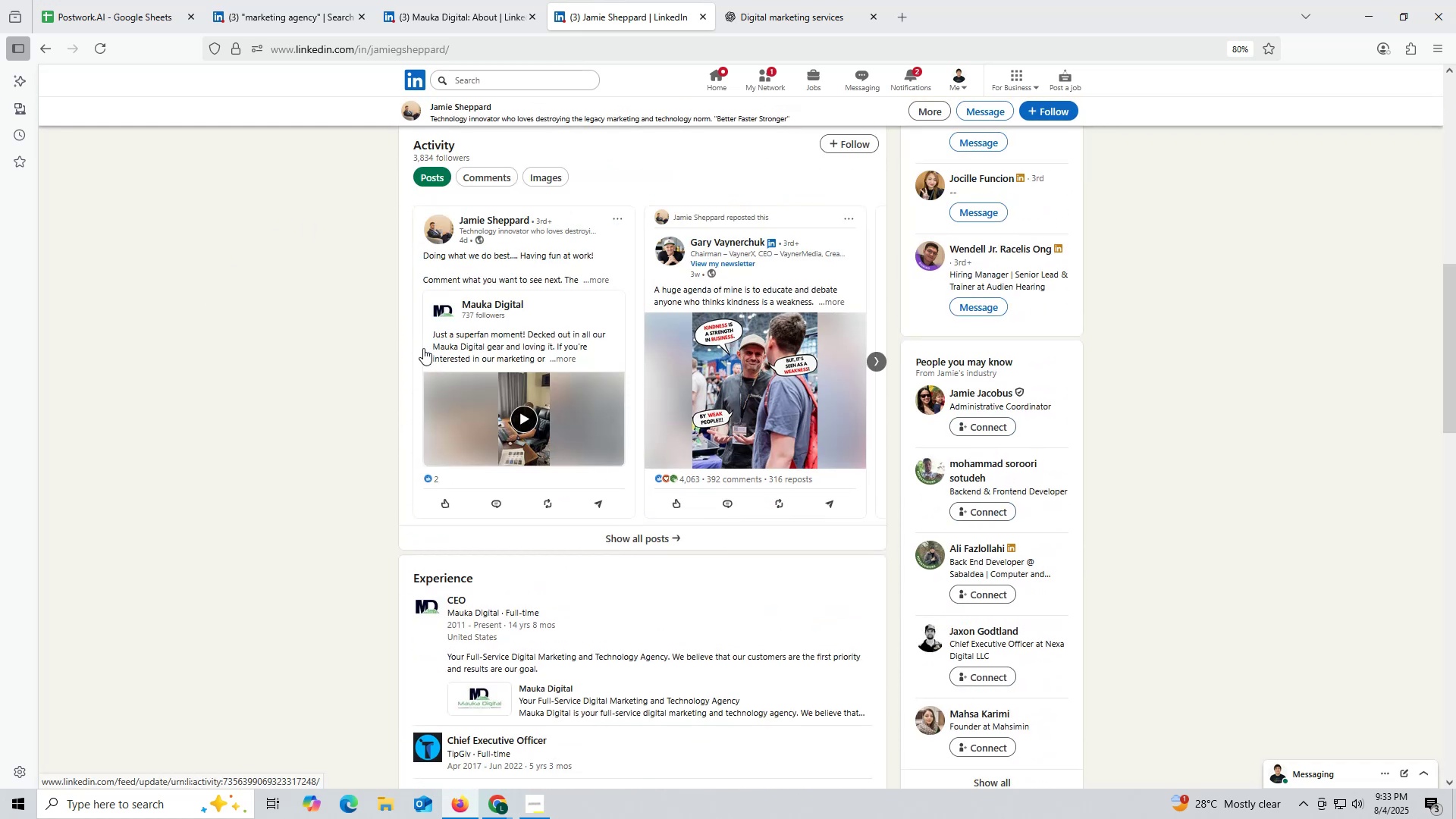 
scroll: coordinate [423, 347], scroll_direction: up, amount: 12.0
 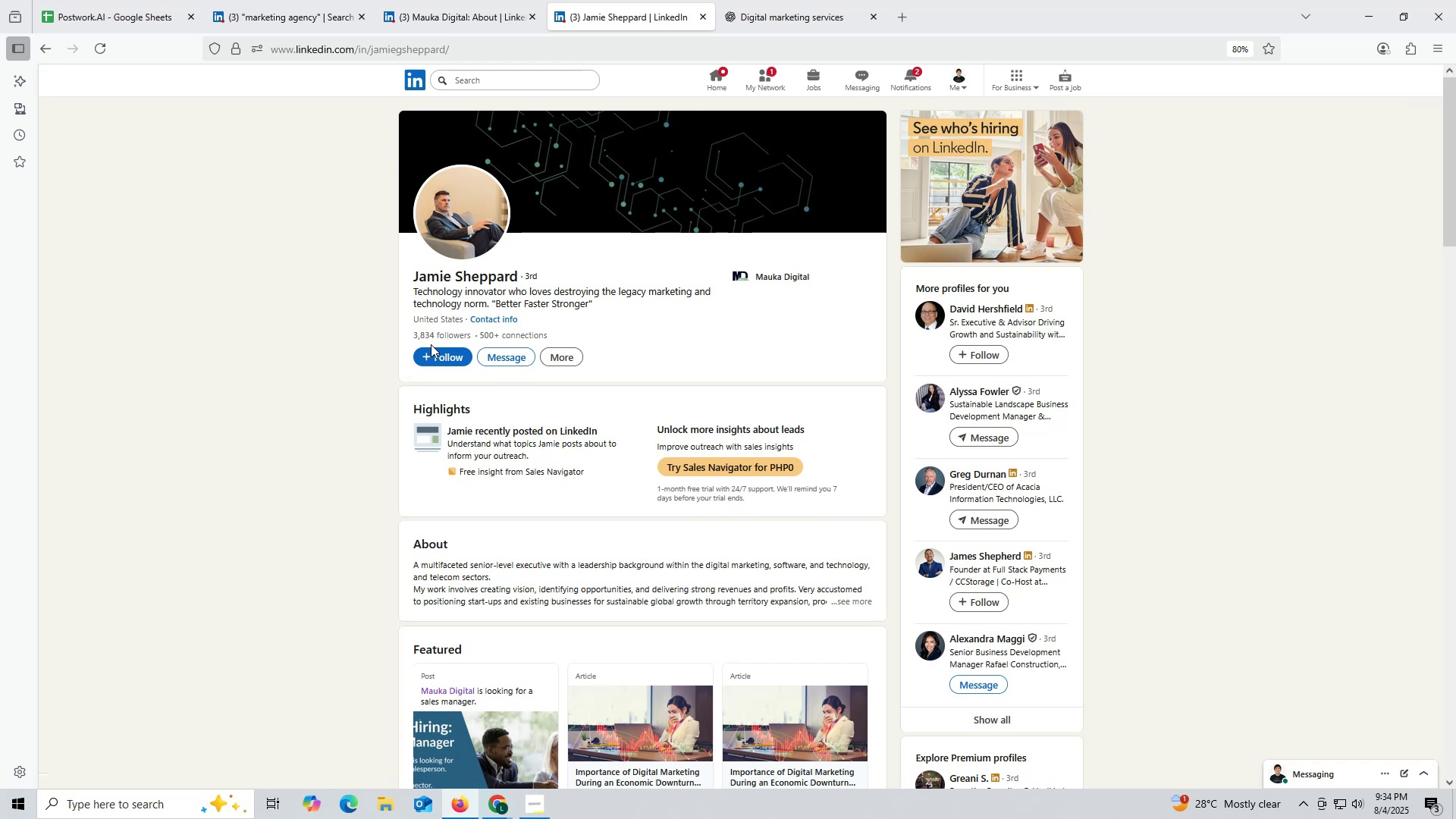 
wait(22.18)
 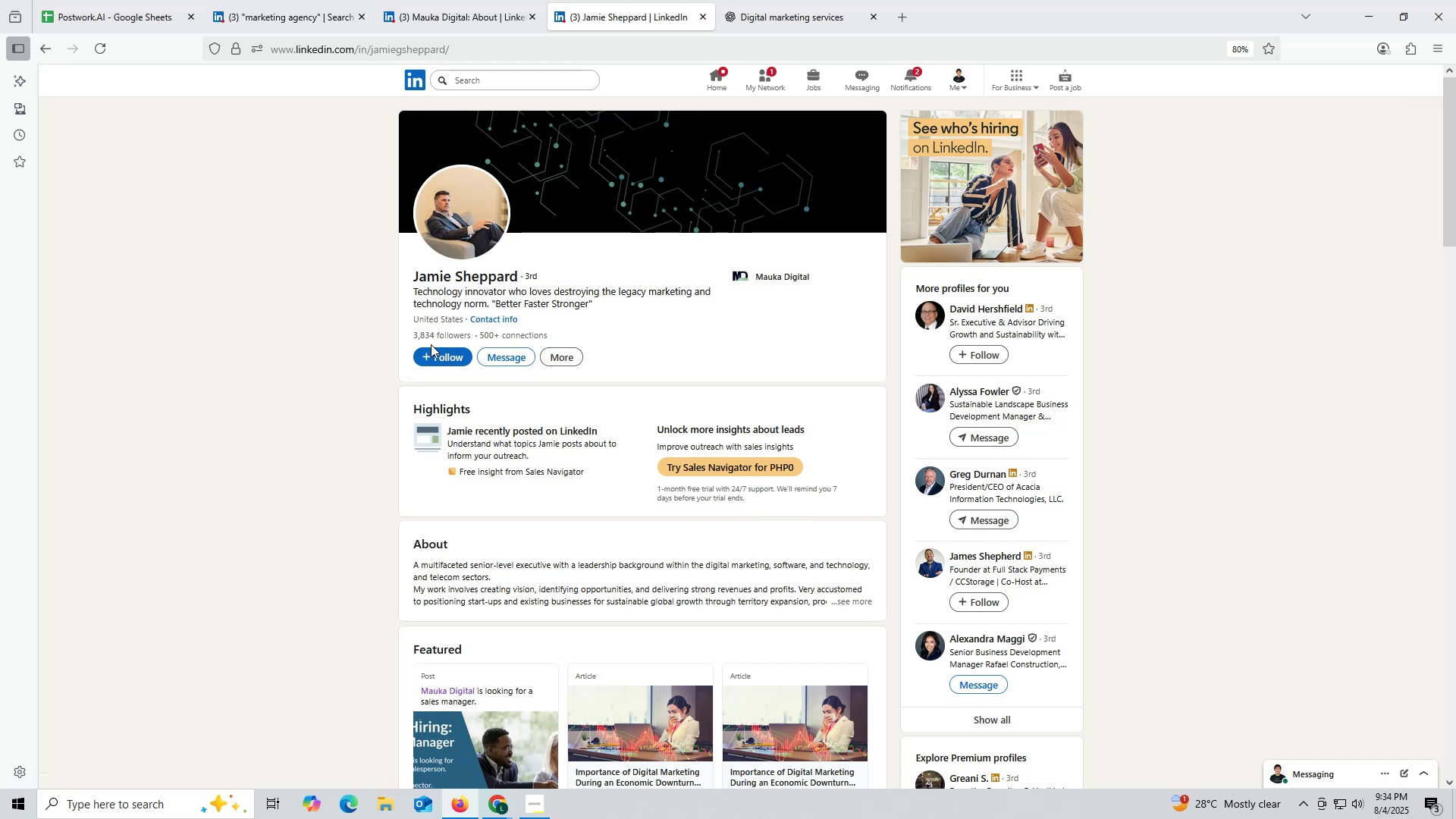 
key(Control+ControlLeft)
 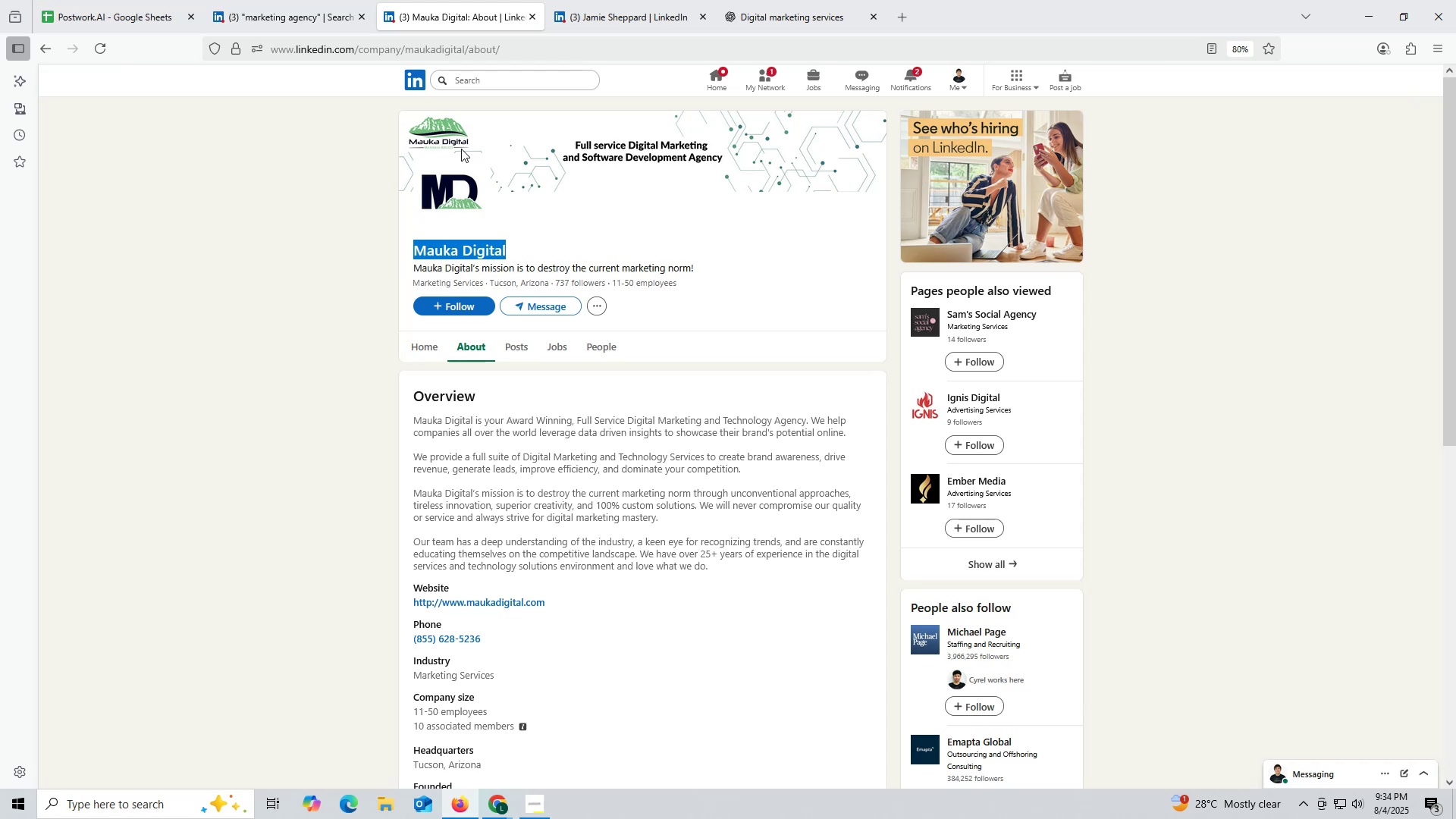 
key(Control+C)
 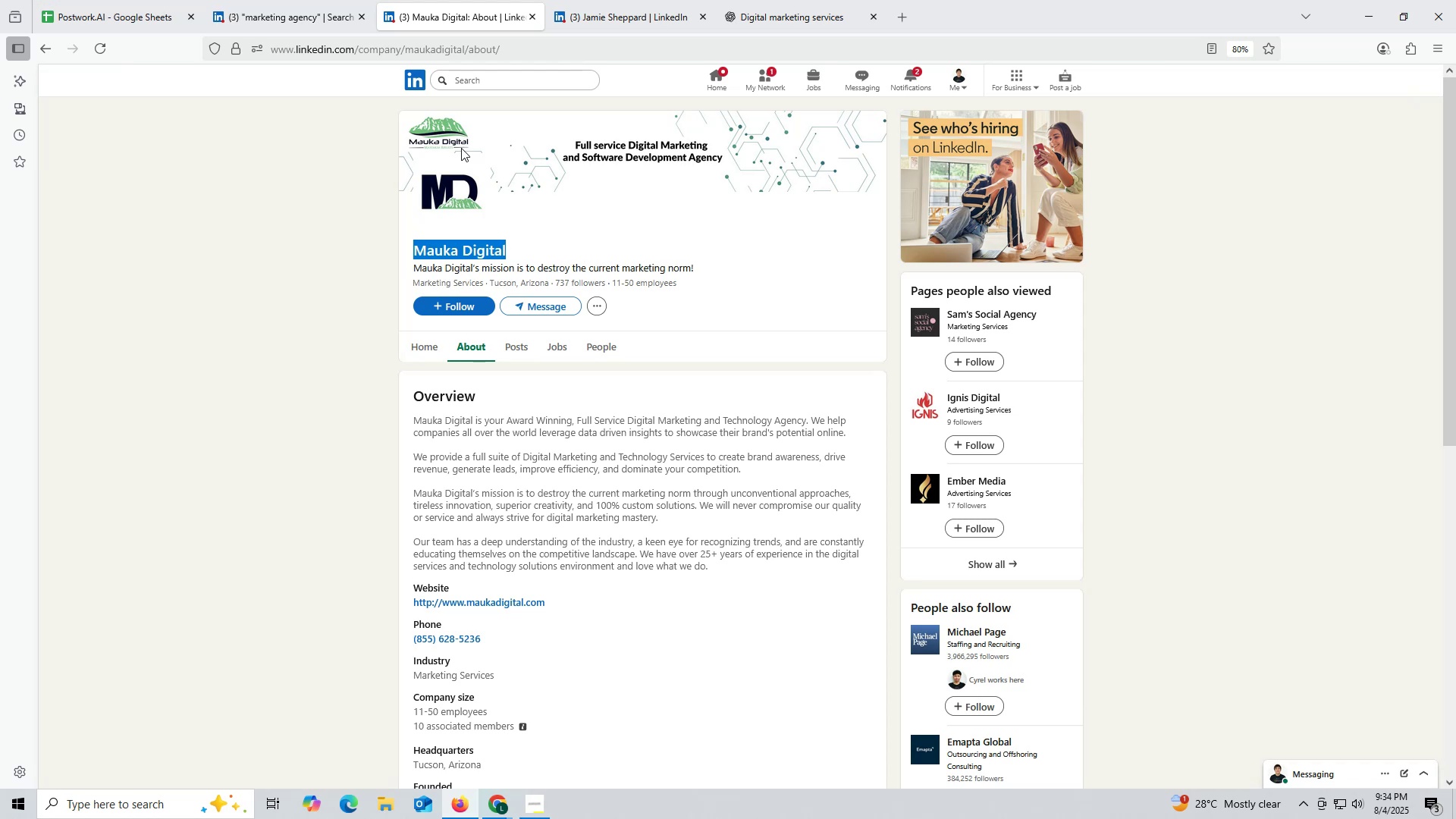 
key(Control+ControlLeft)
 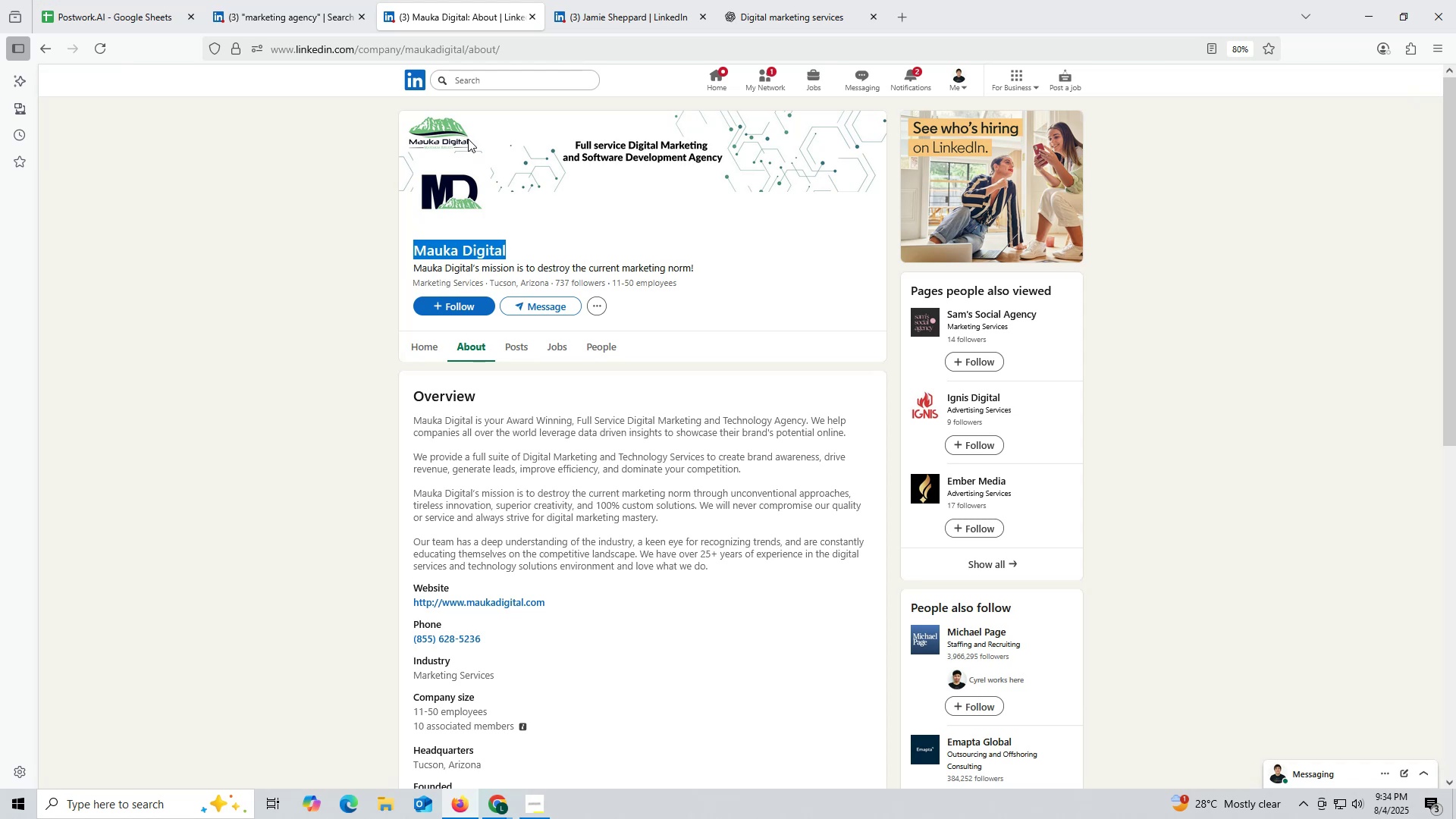 
key(Control+C)
 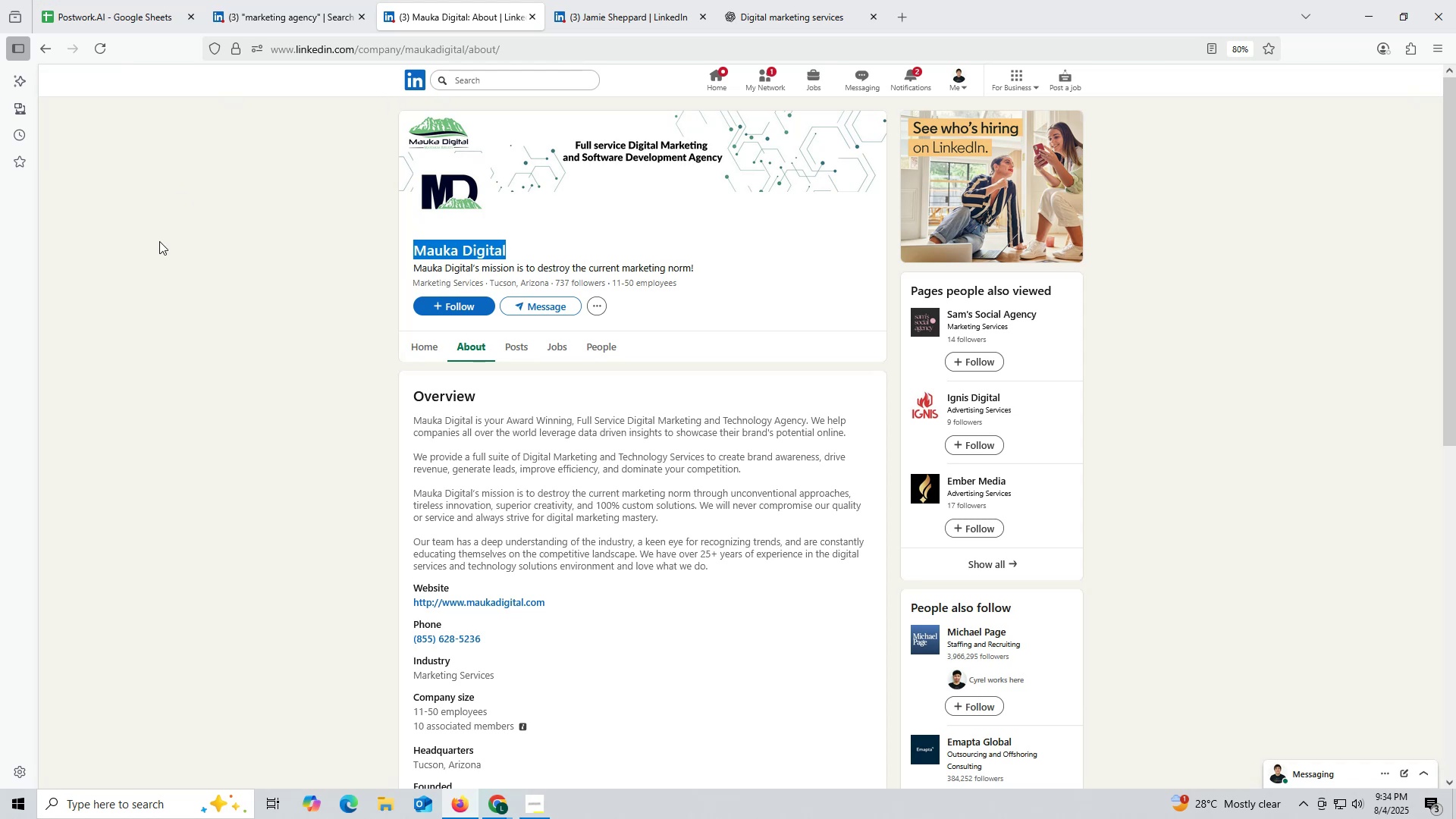 
wait(12.08)
 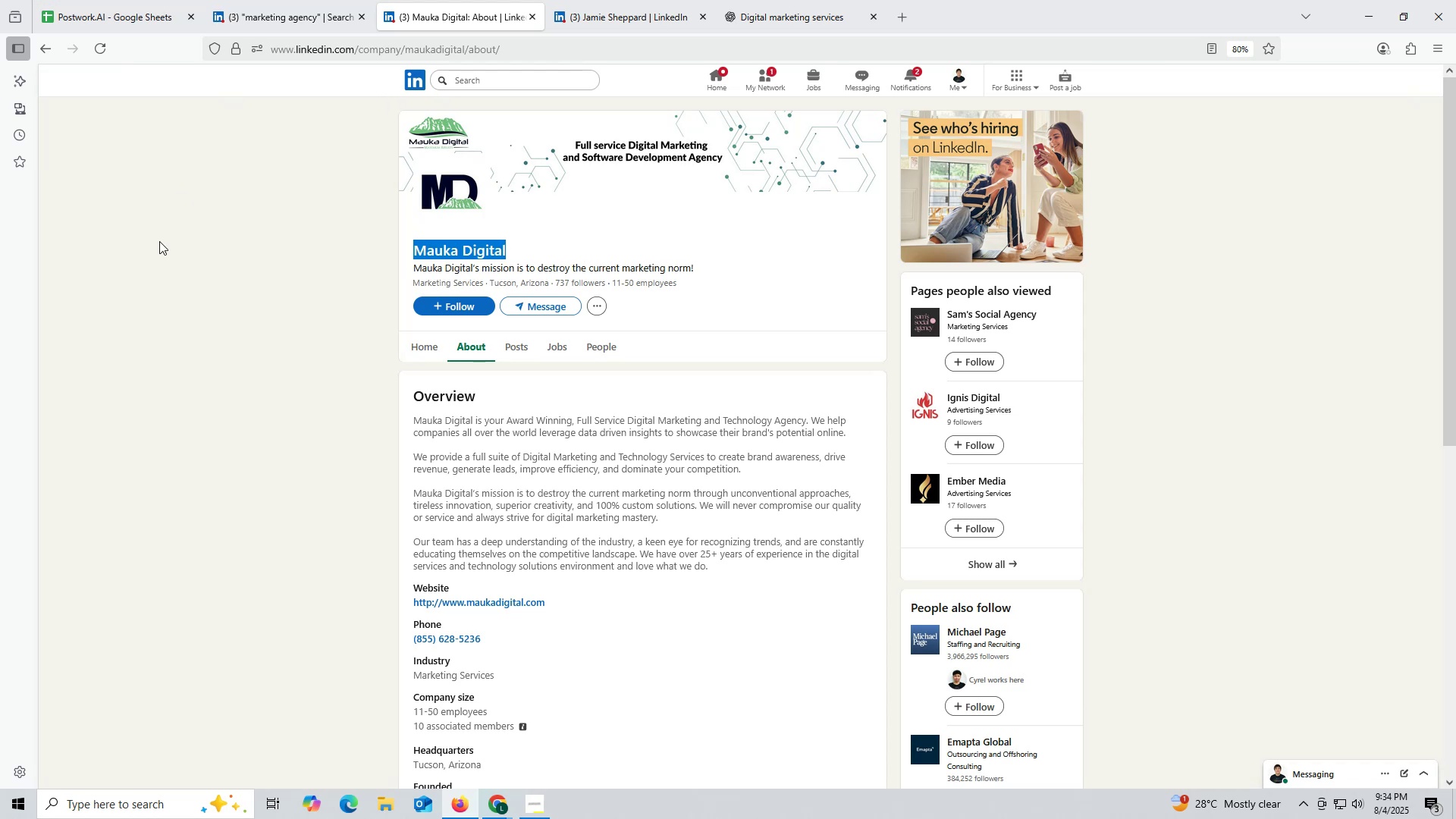 
key(Control+ControlLeft)
 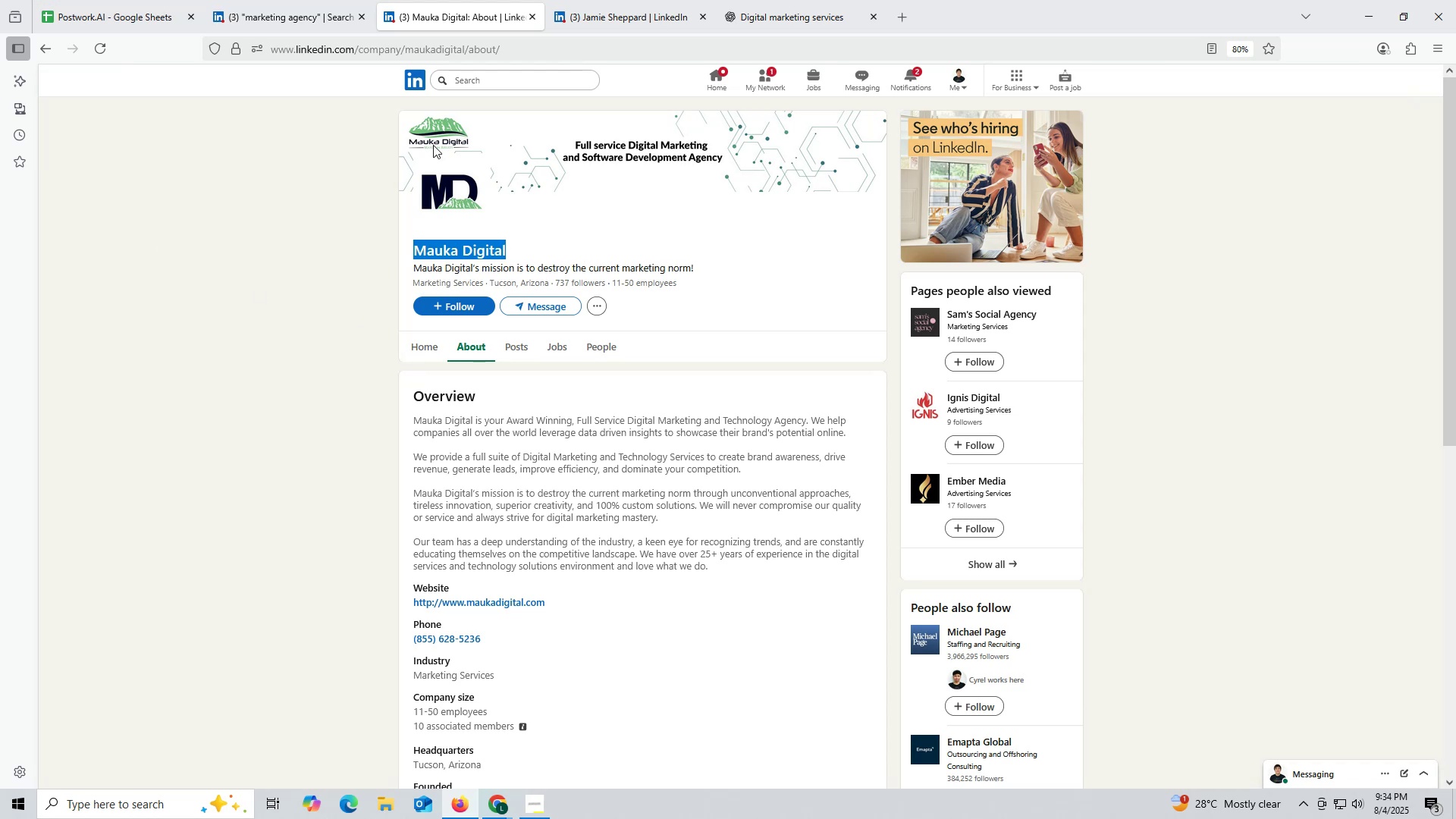 
key(Control+C)
 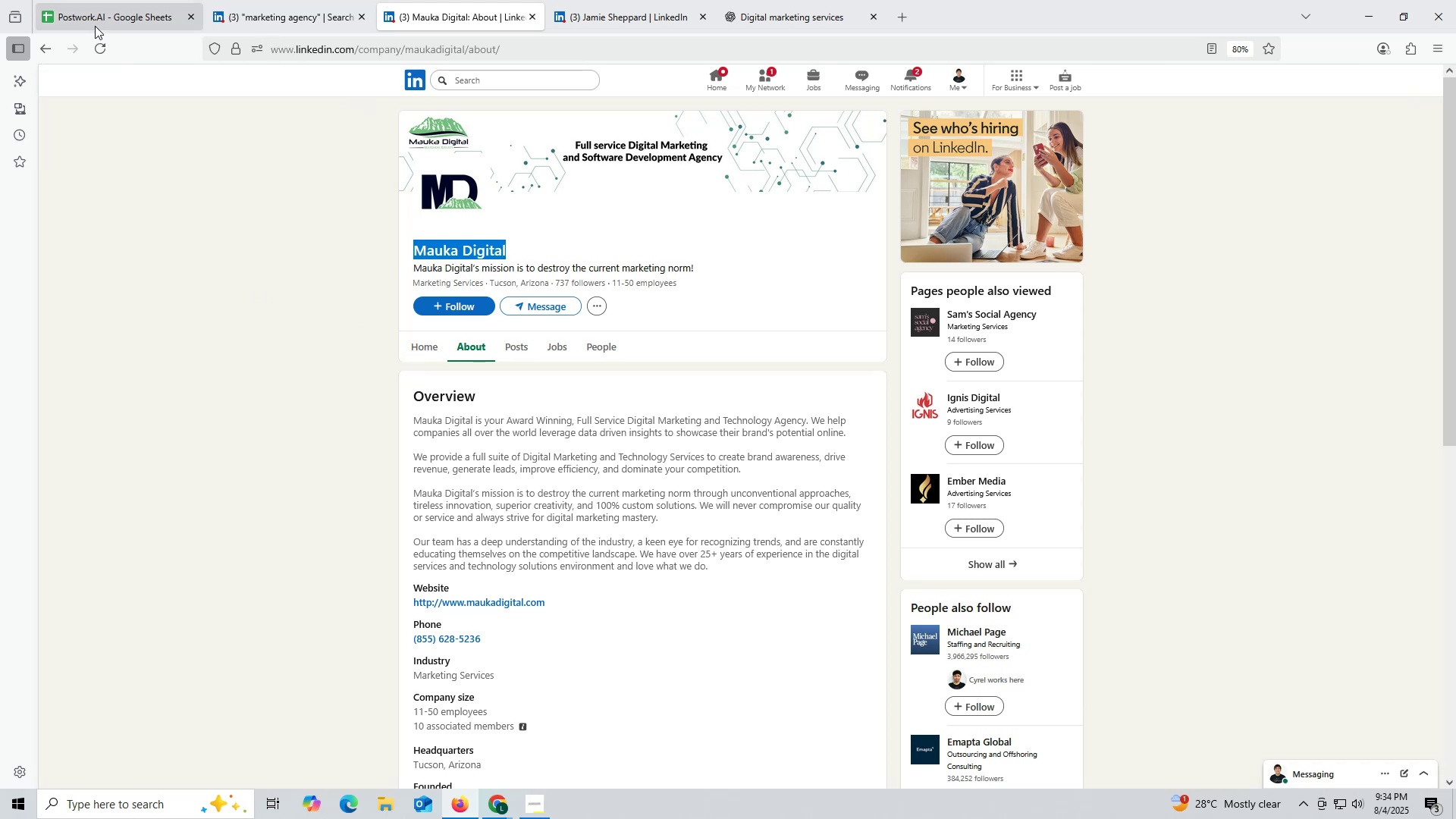 
left_click([90, 14])
 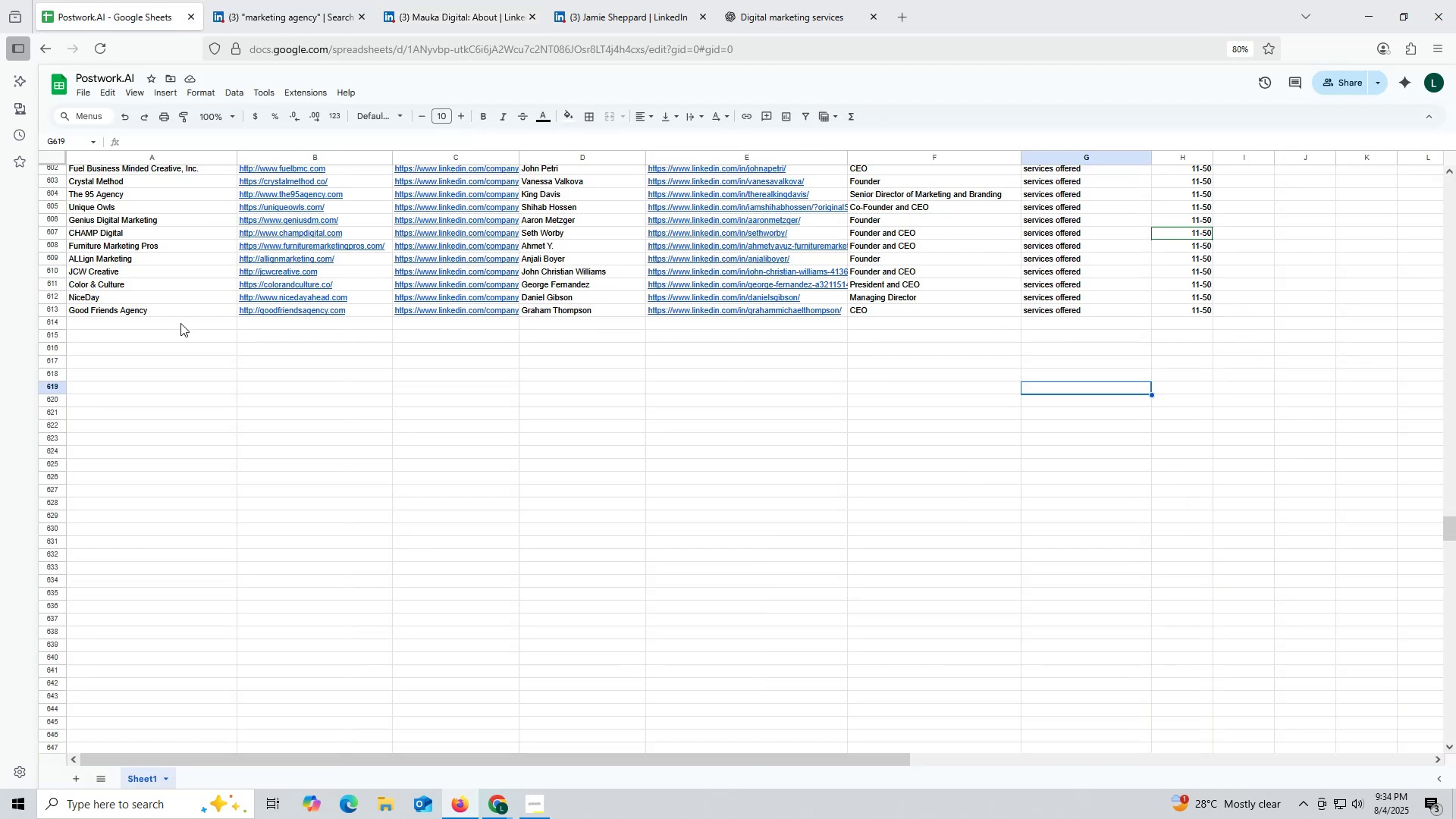 
double_click([180, 323])
 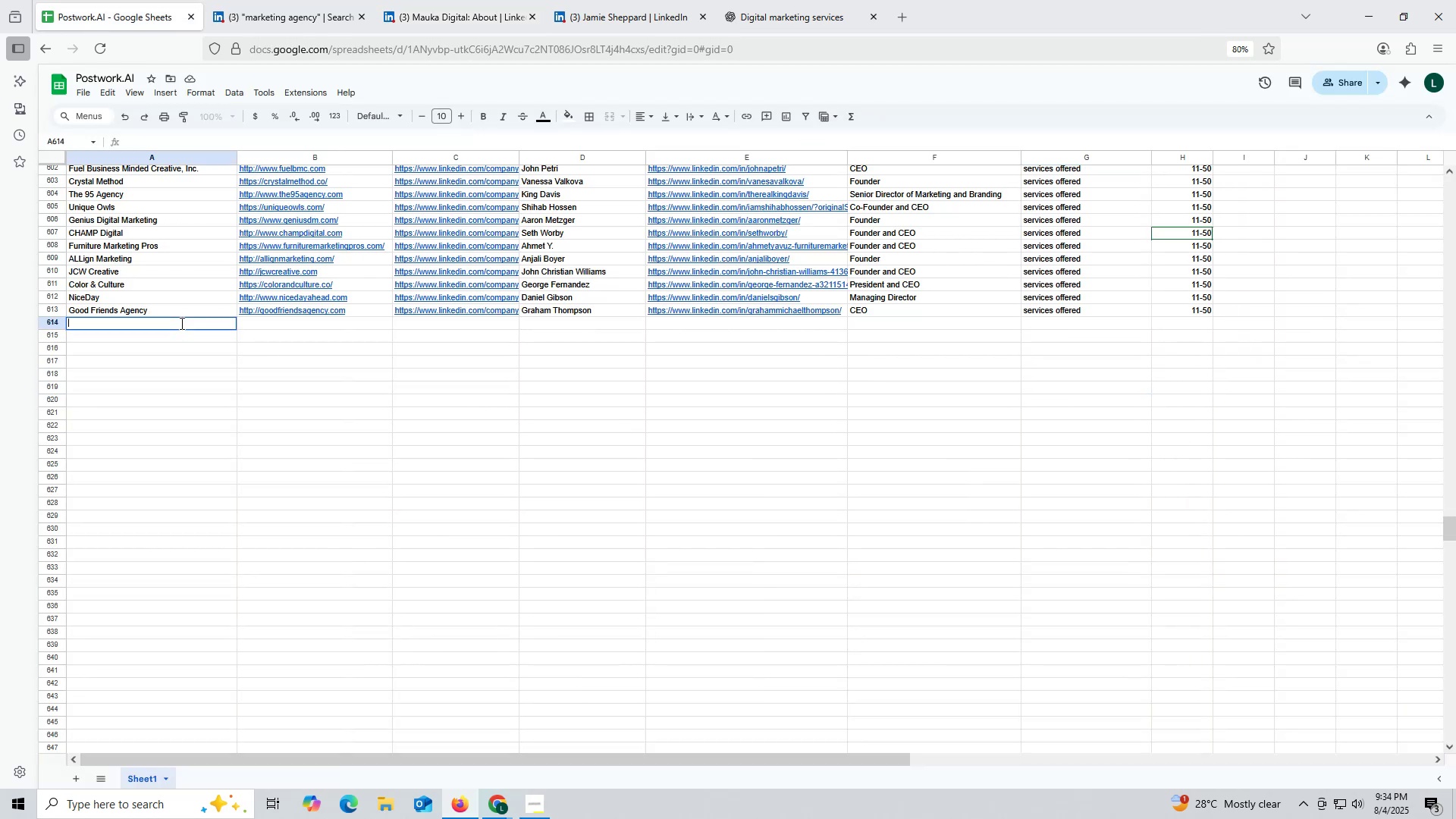 
key(Control+ControlLeft)
 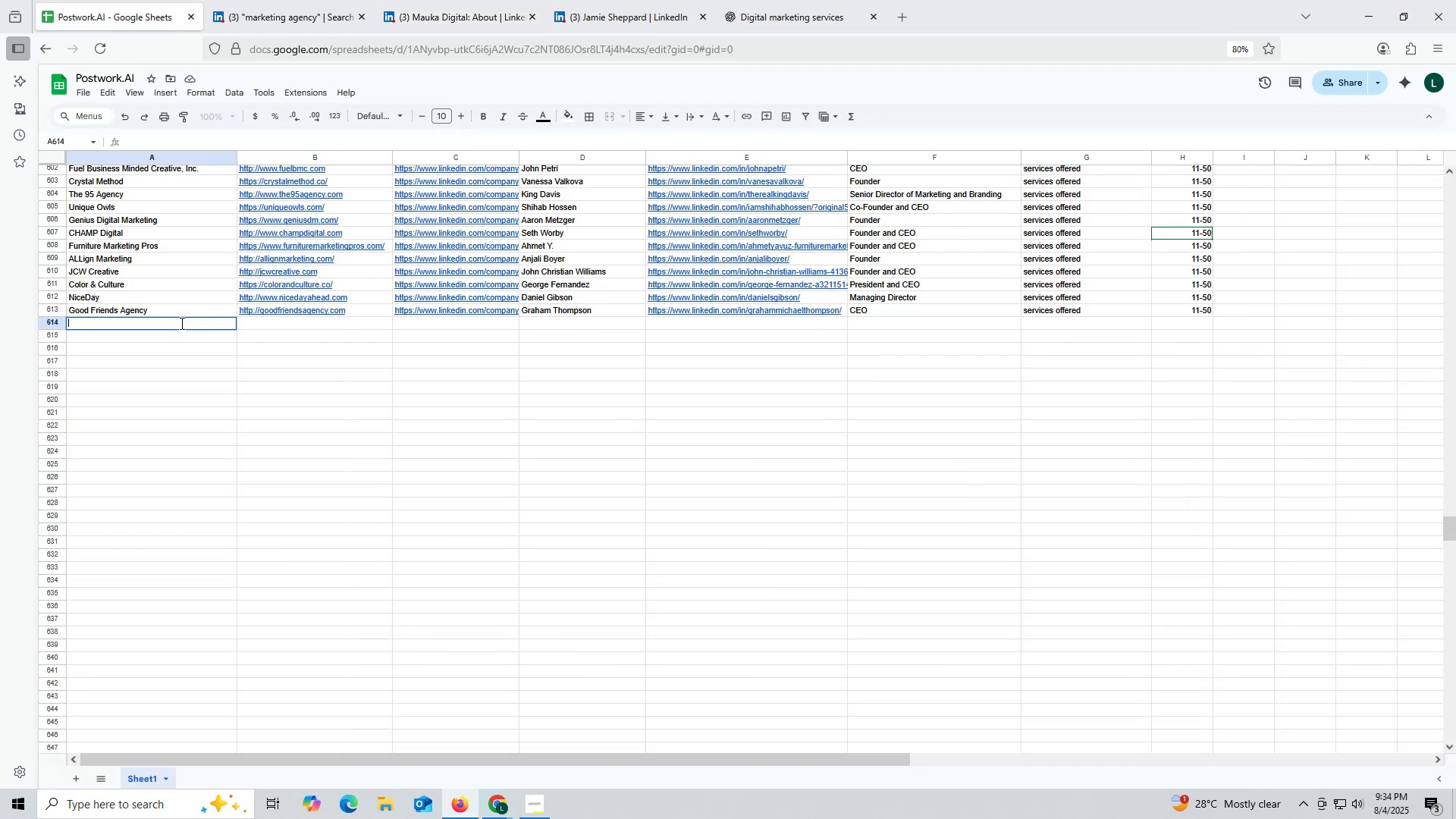 
key(Control+V)
 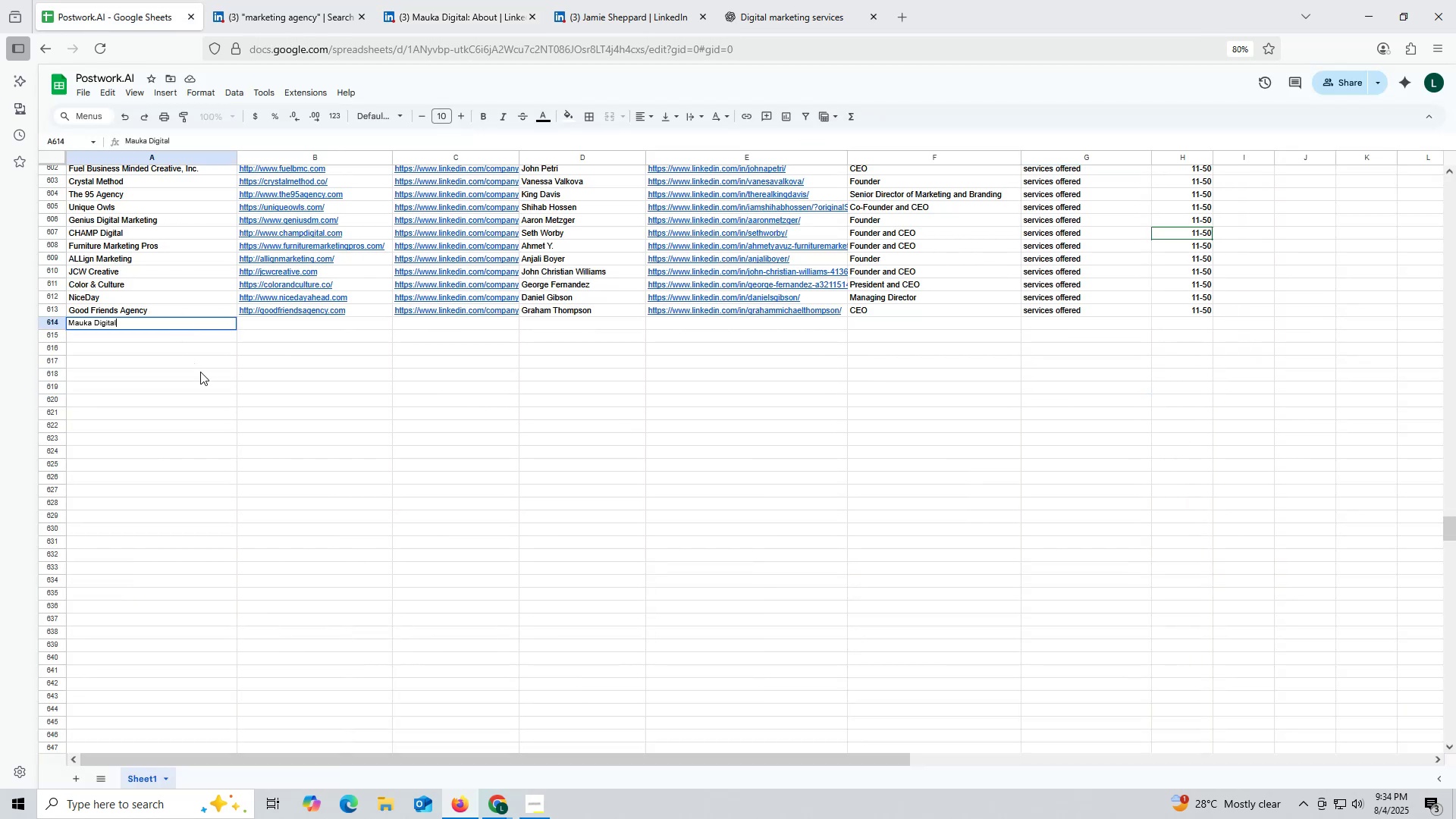 
left_click([200, 372])
 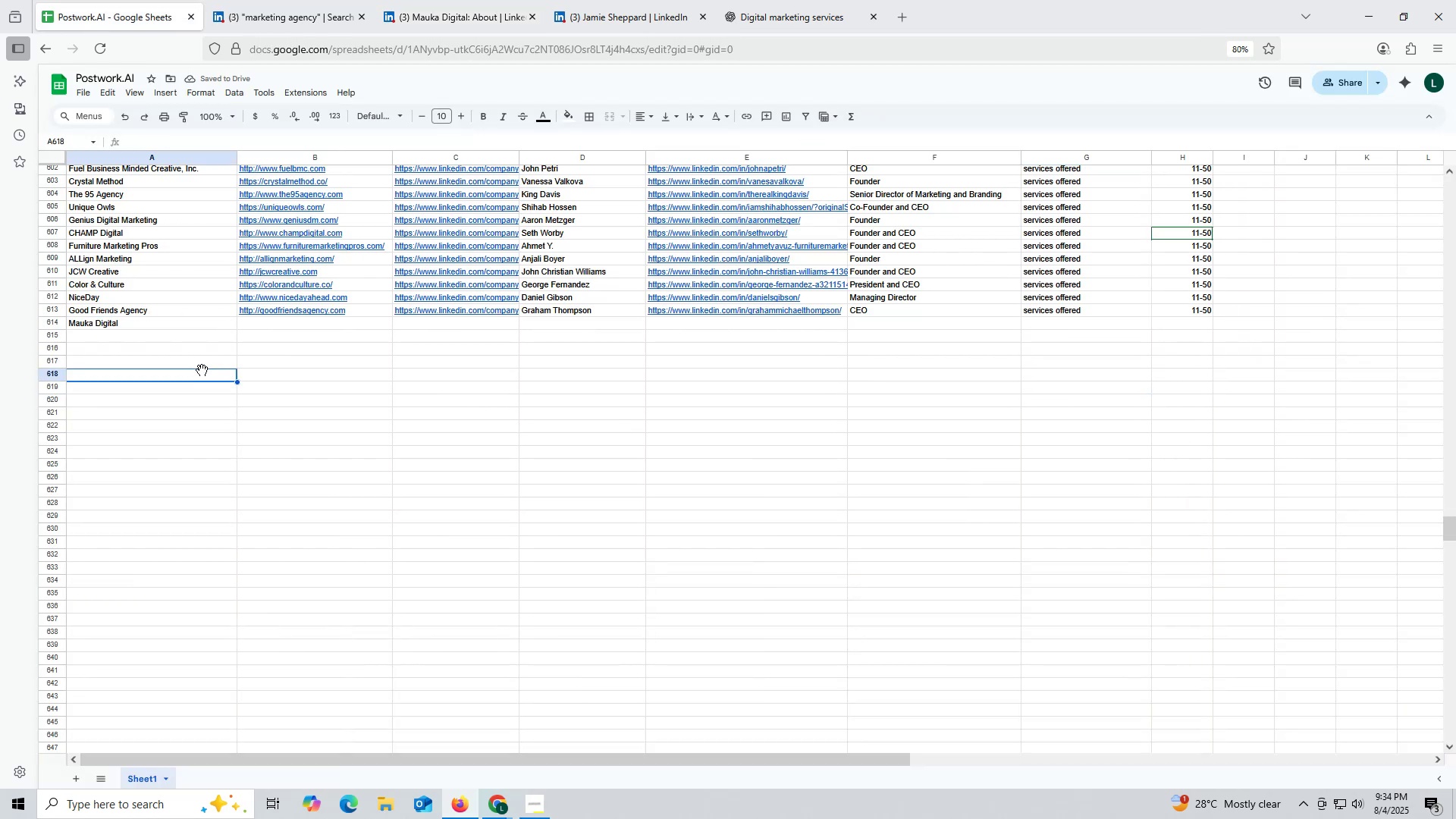 
wait(9.02)
 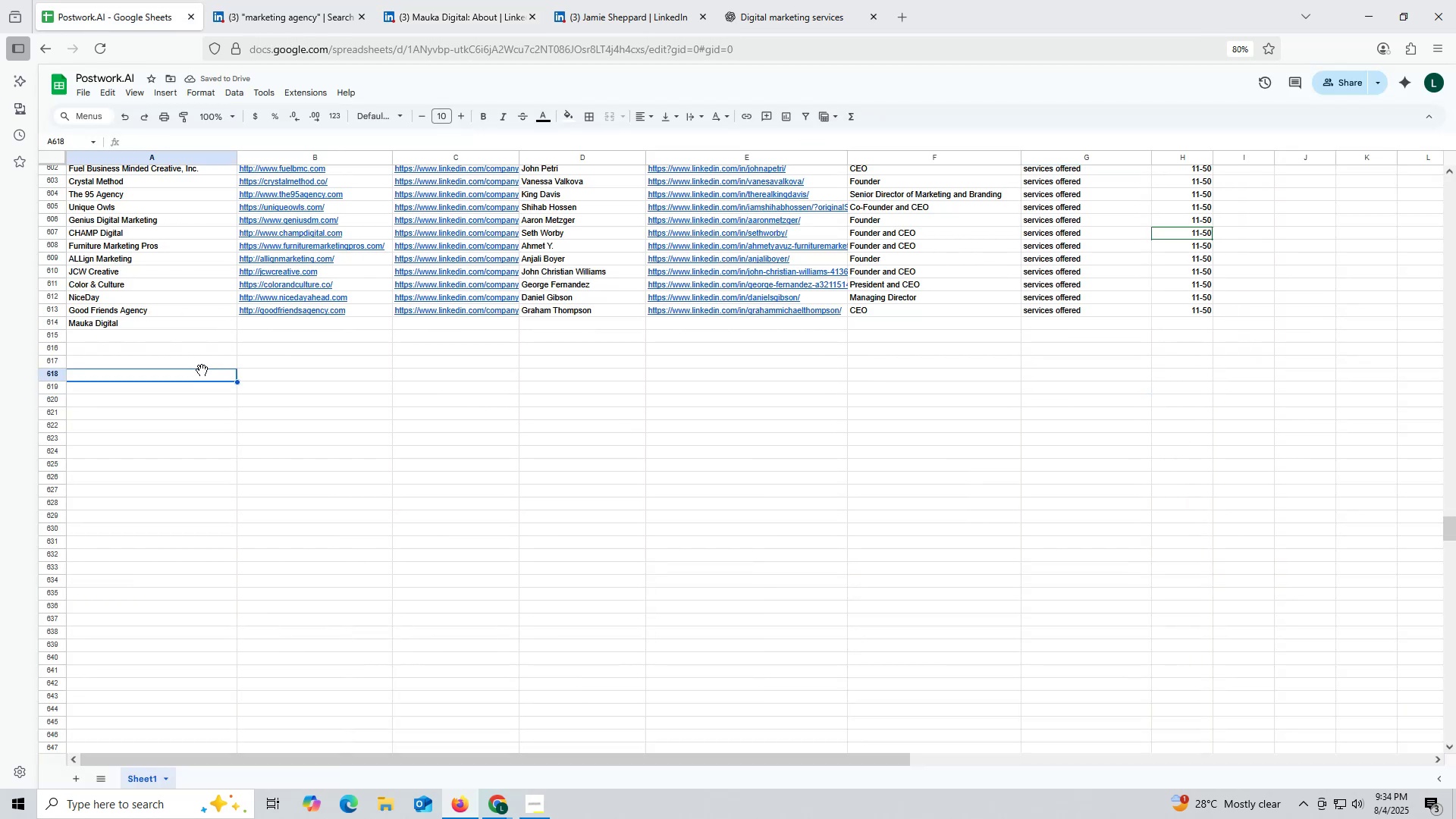 
mouse_move([500, 119])
 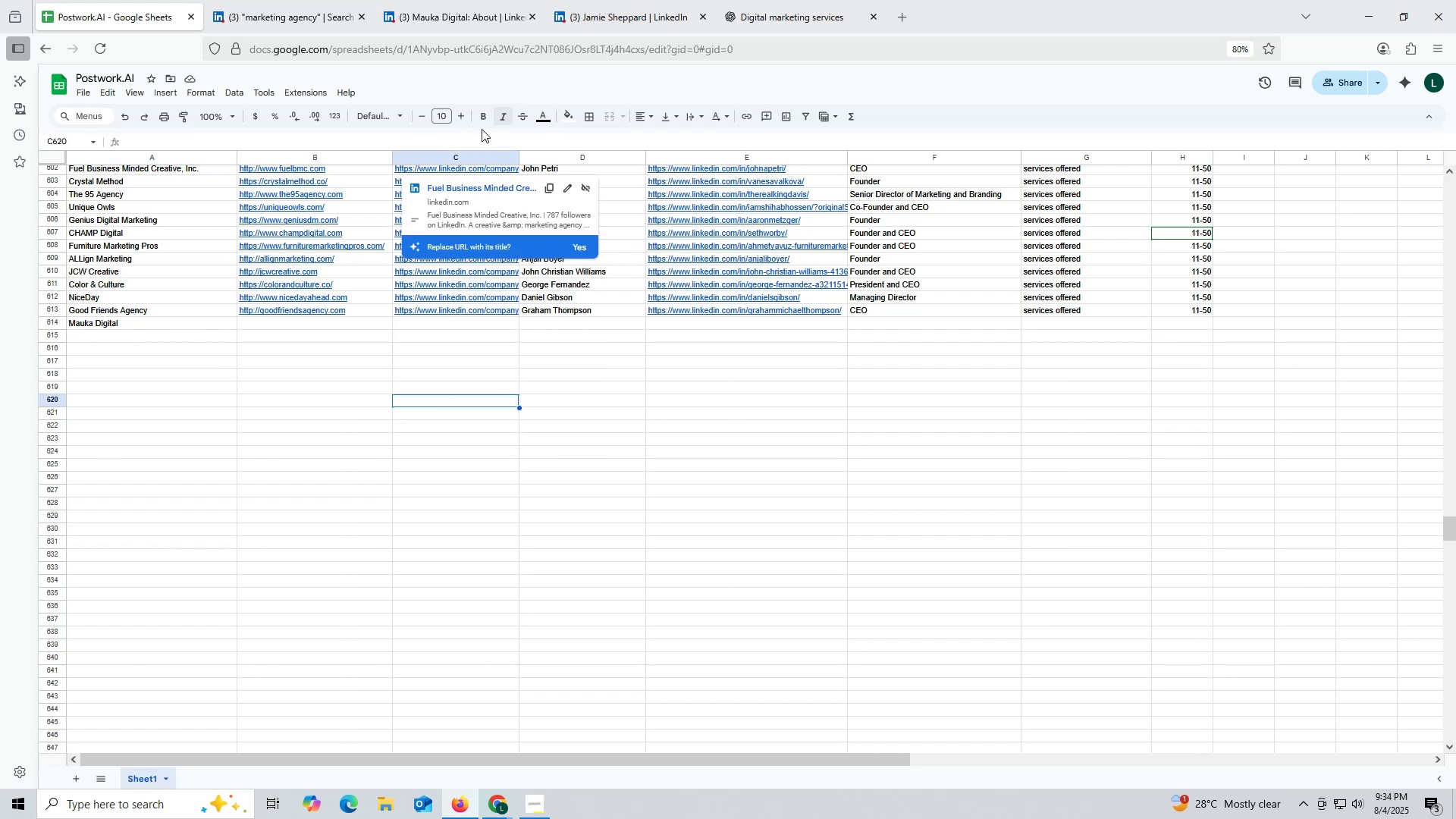 
mouse_move([475, 112])
 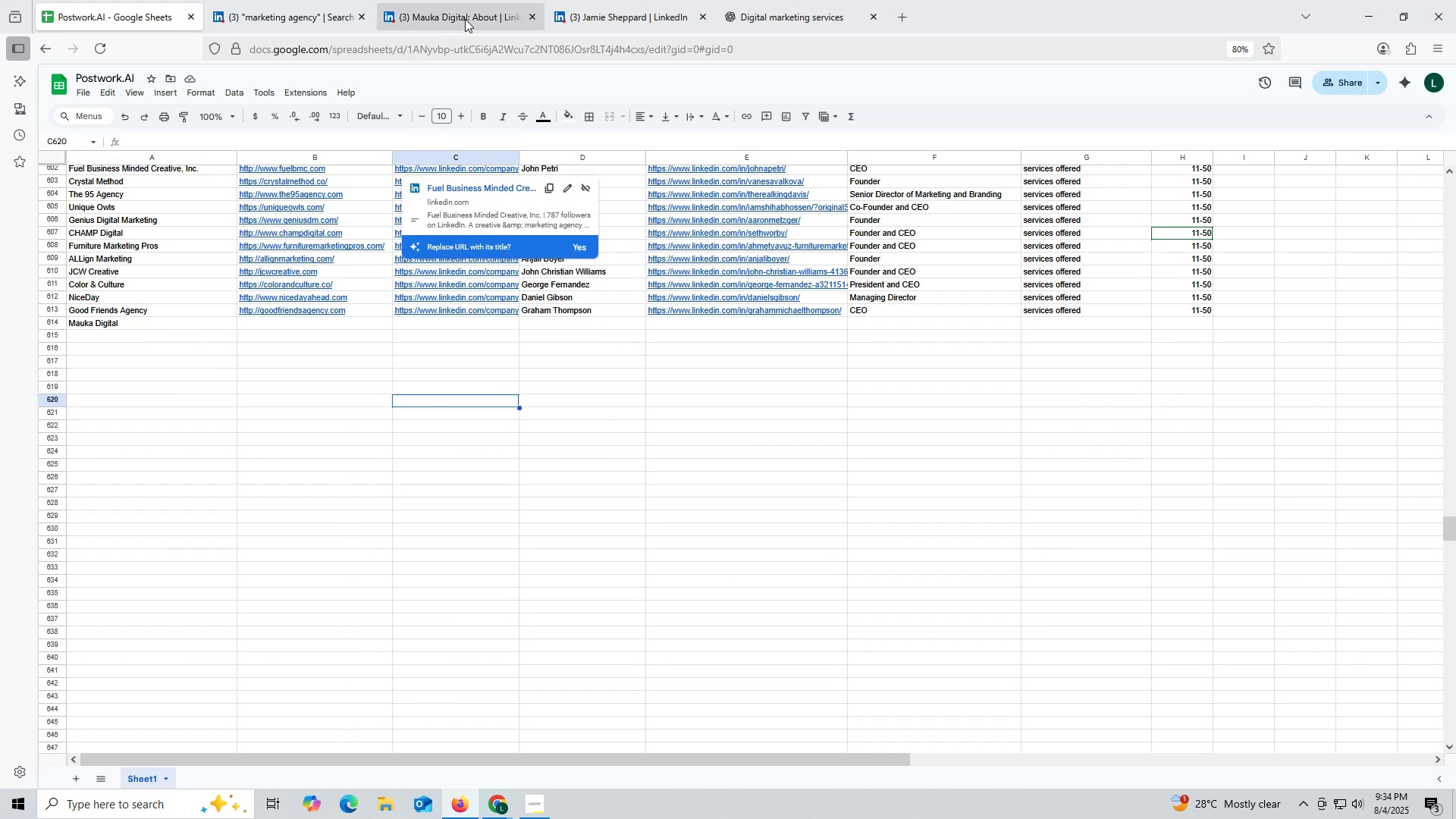 
left_click([465, 18])
 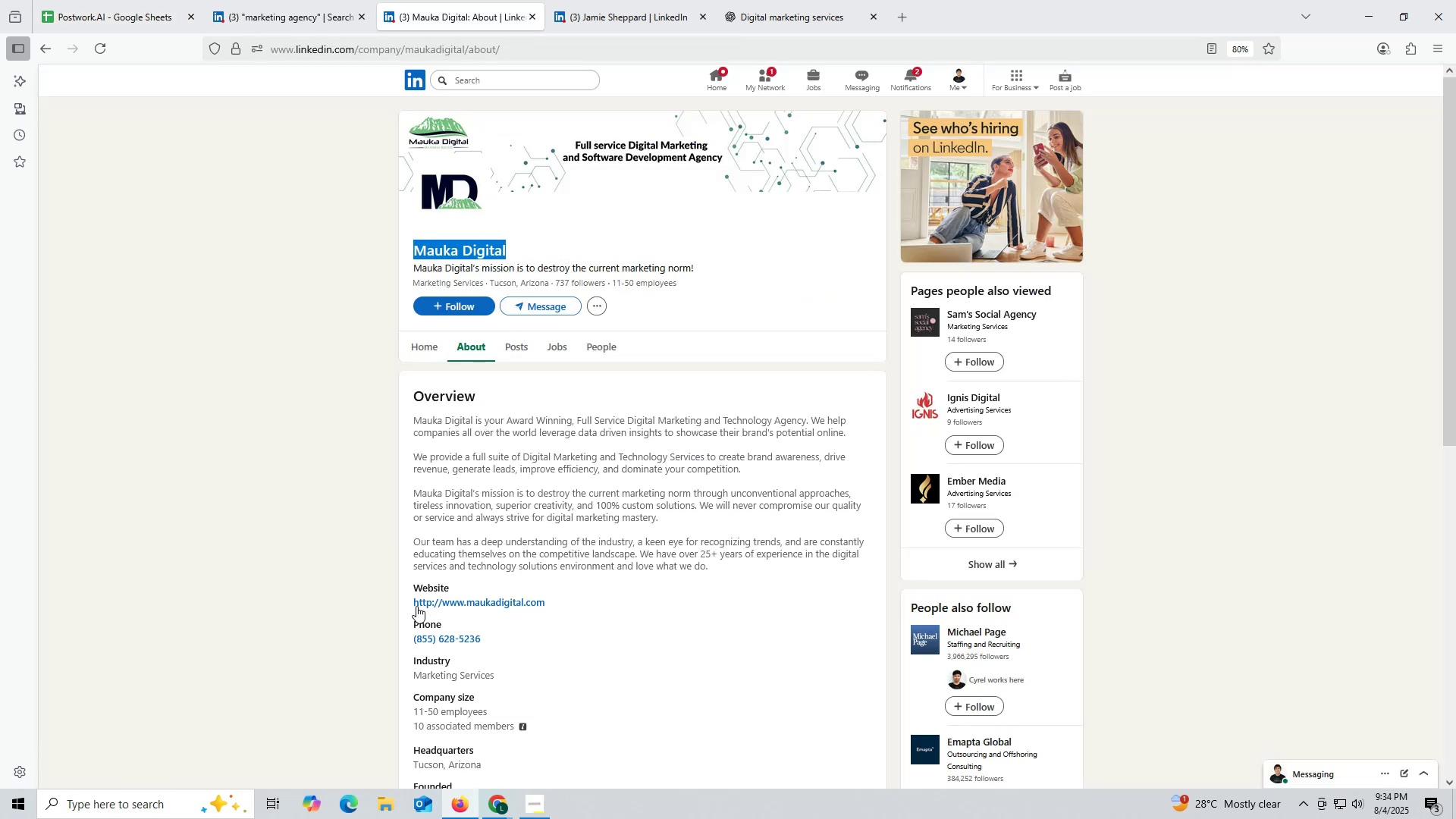 
left_click_drag(start_coordinate=[405, 598], to_coordinate=[581, 603])
 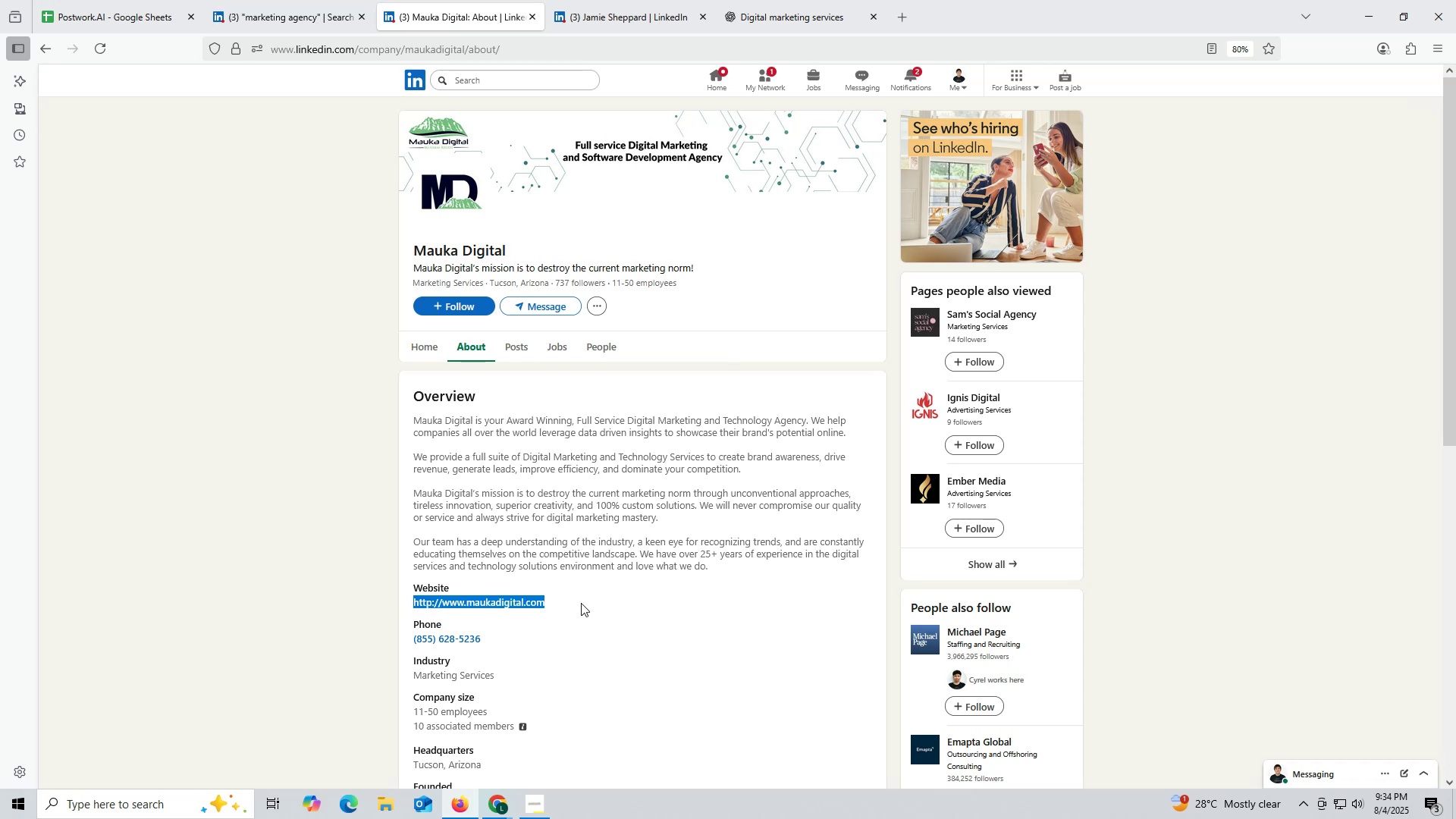 
key(Control+ControlLeft)
 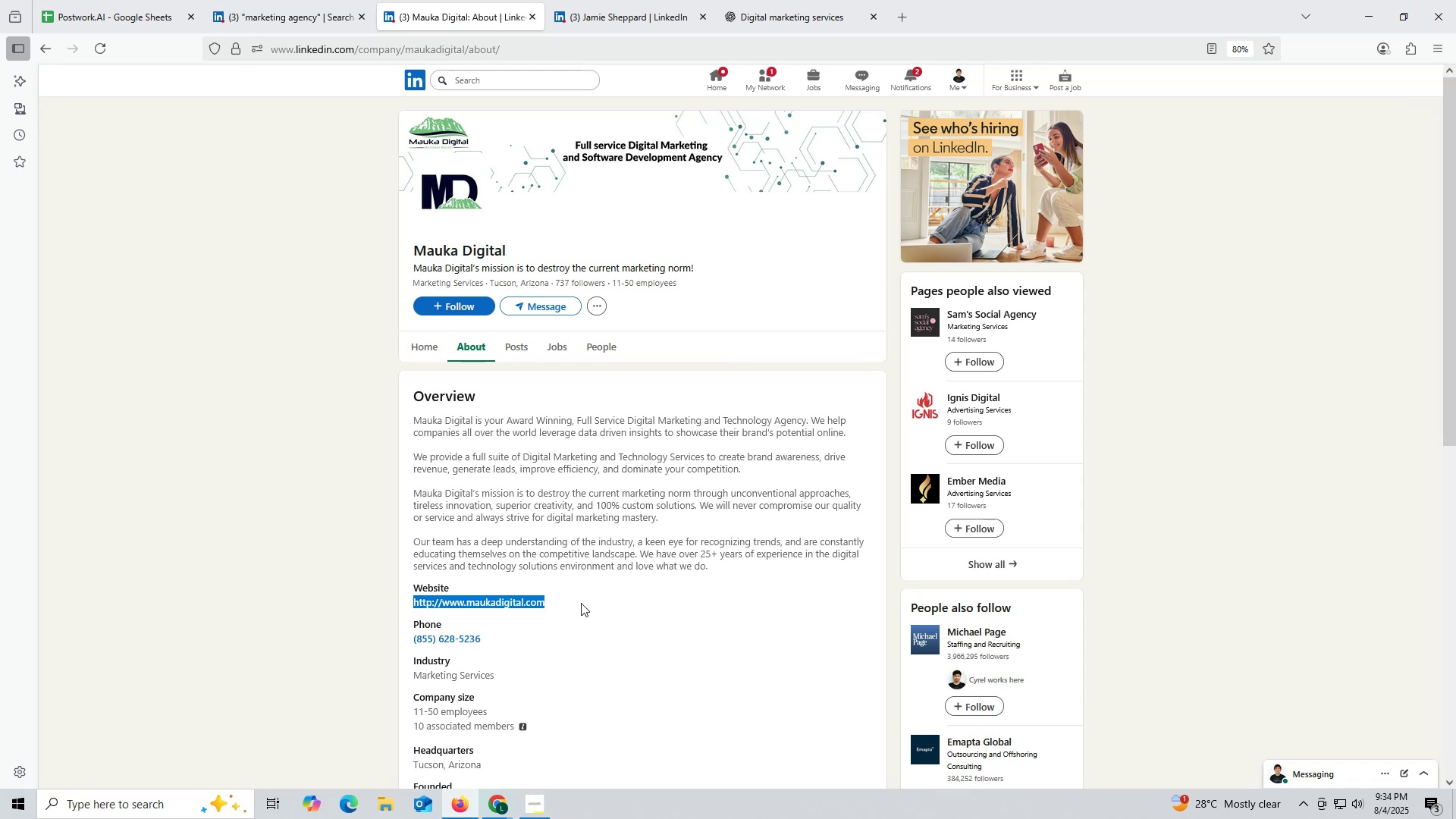 
key(Control+C)
 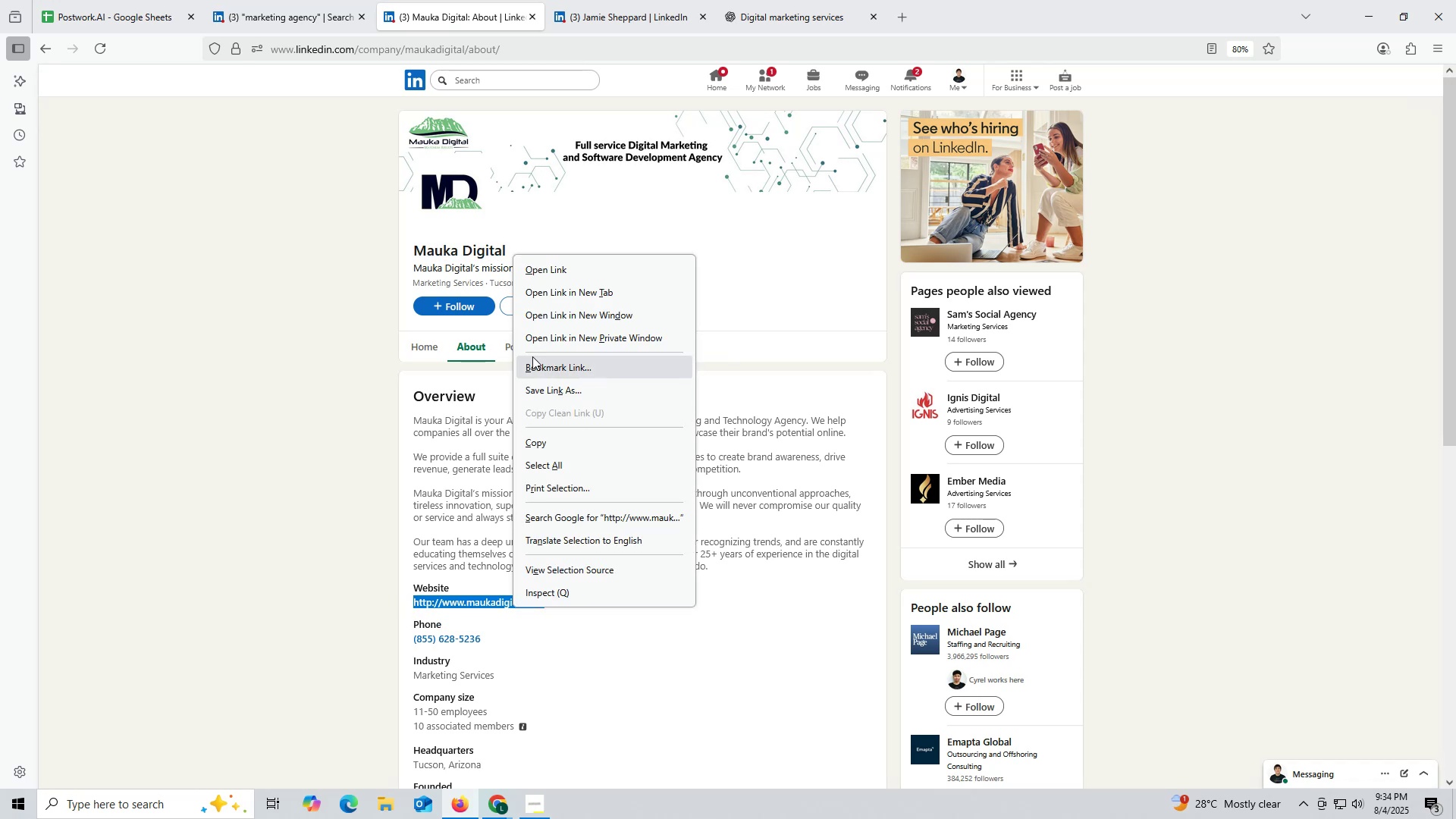 
left_click_drag(start_coordinate=[537, 268], to_coordinate=[535, 292])
 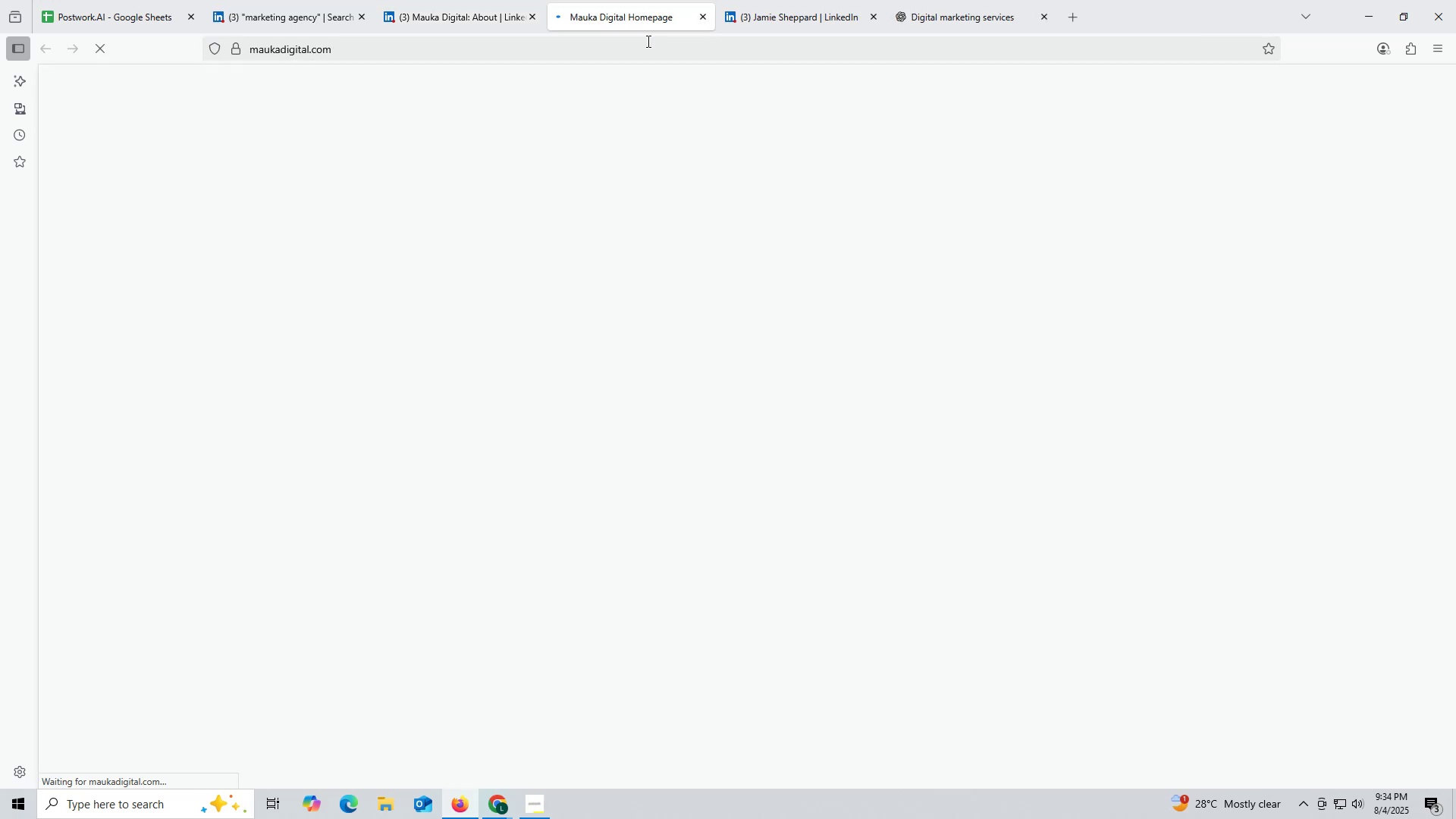 
wait(7.18)
 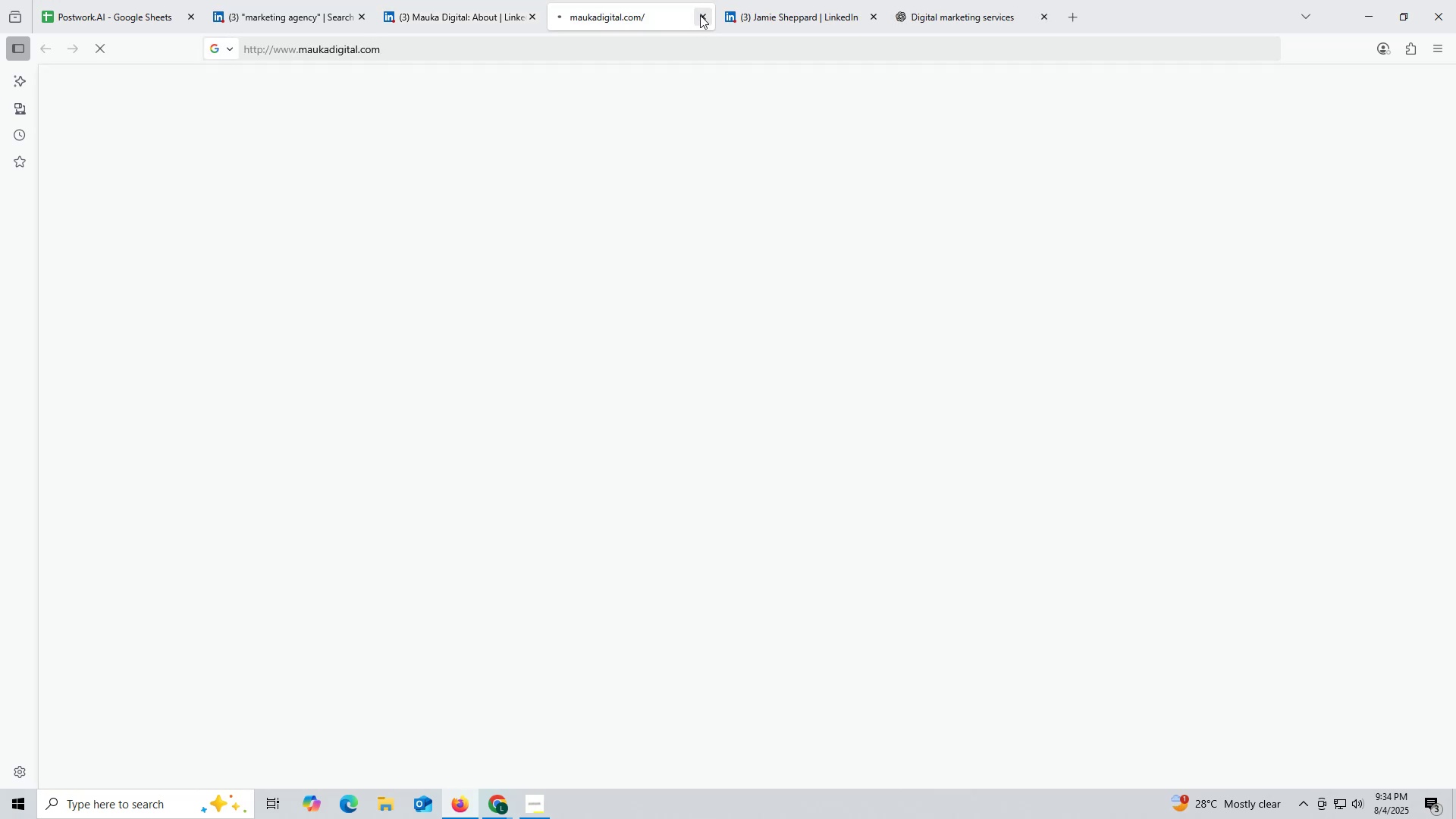 
left_click([701, 17])
 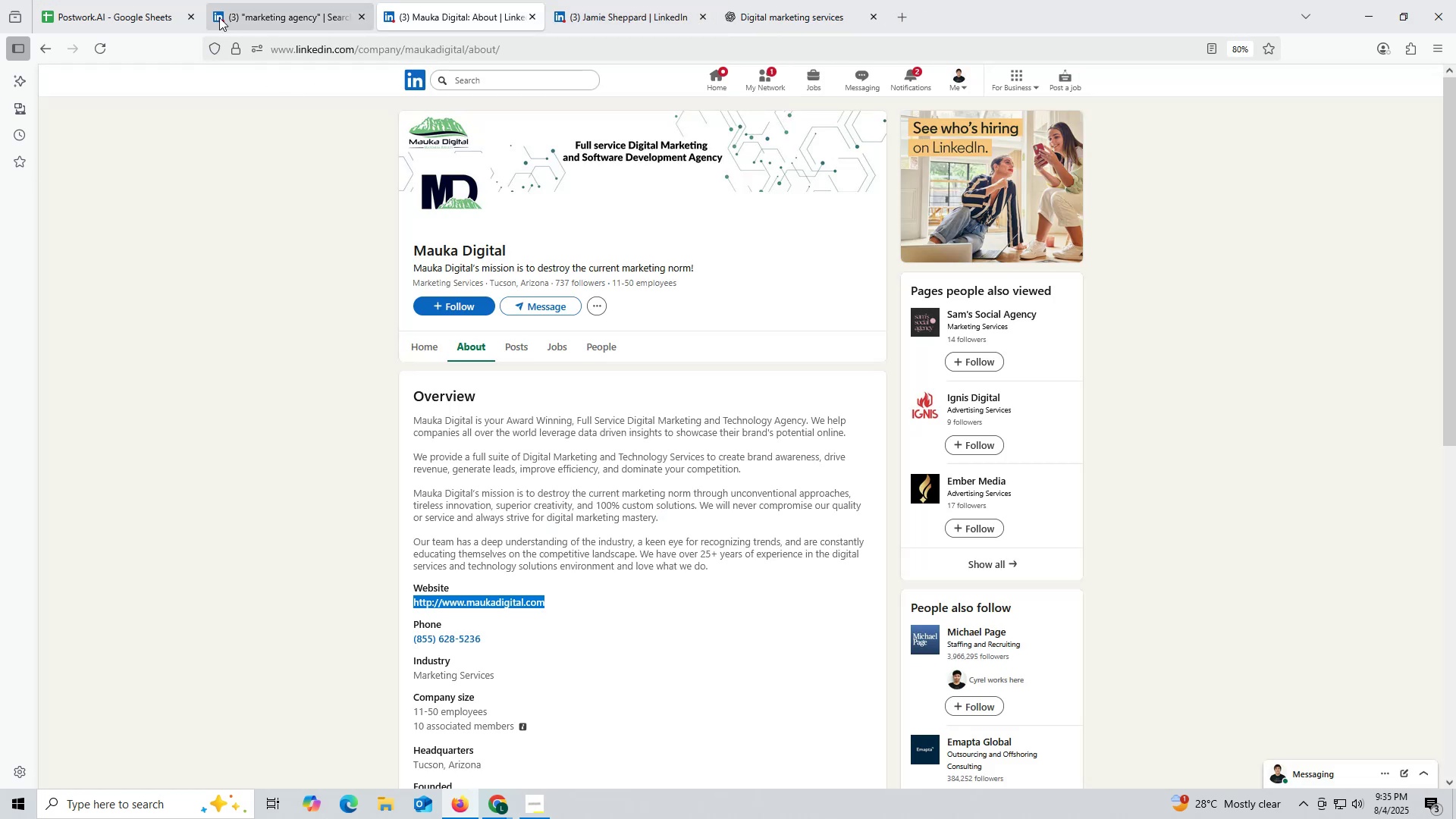 
left_click([95, 20])
 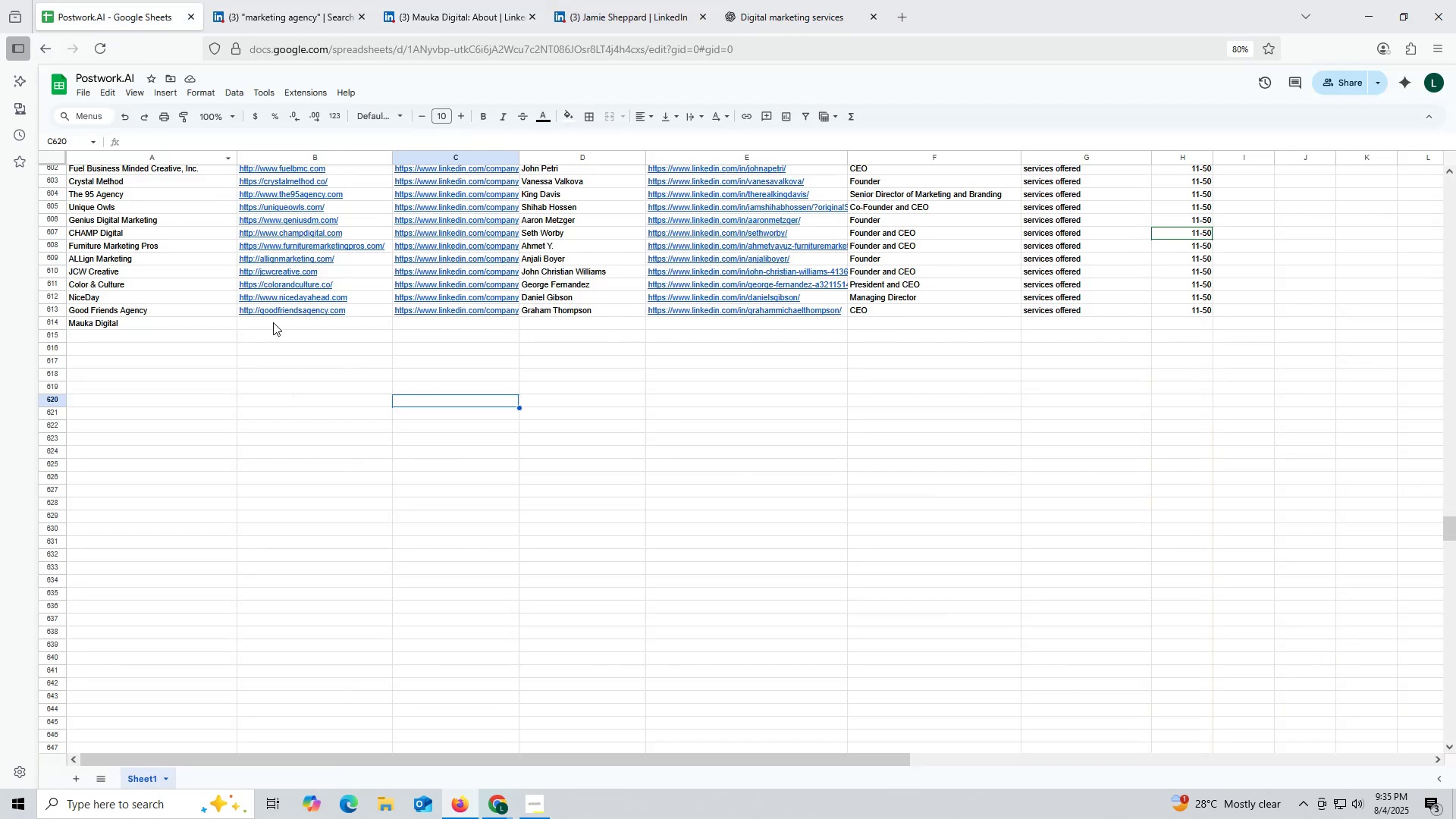 
double_click([273, 322])
 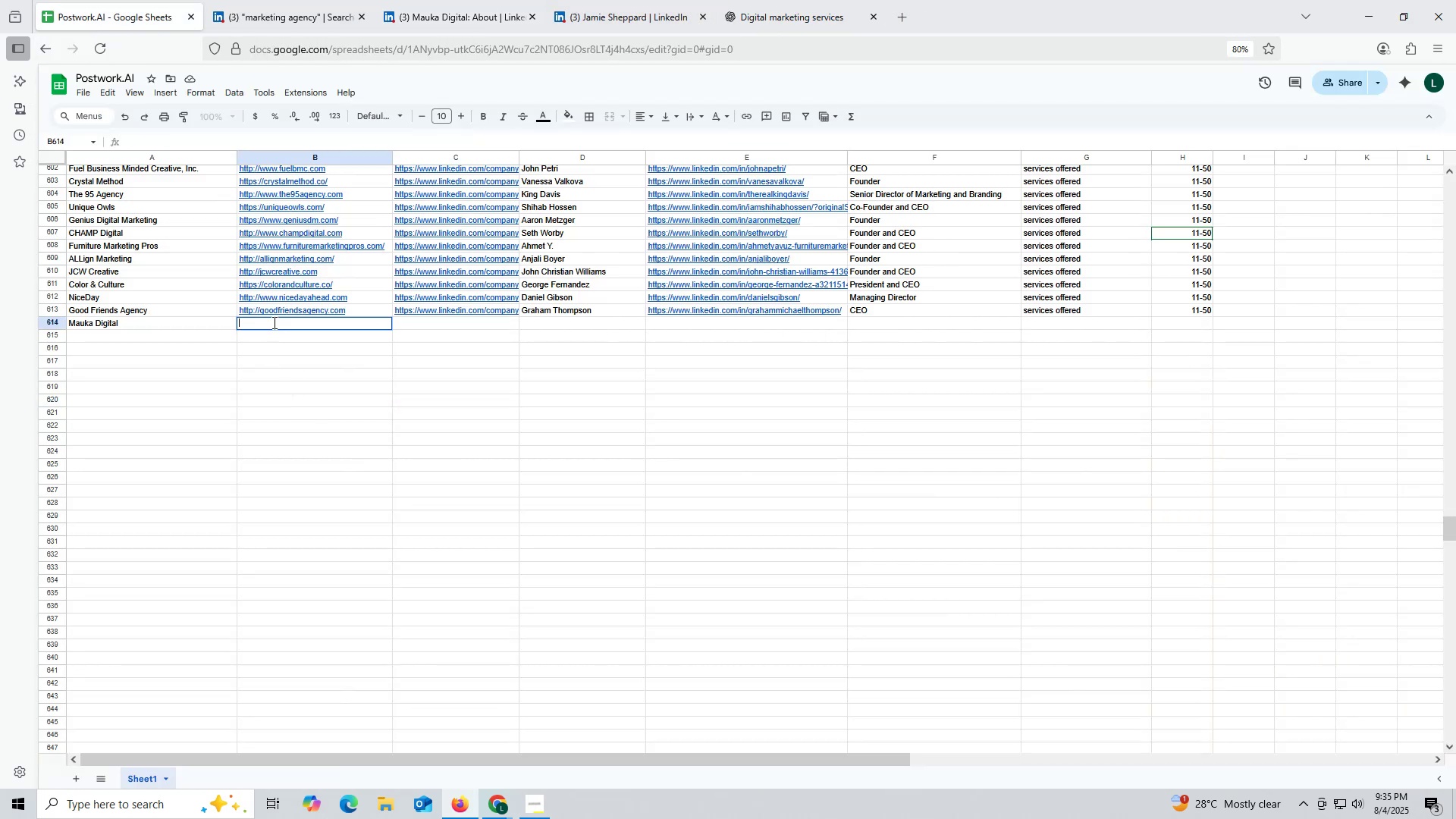 
key(Control+ControlLeft)
 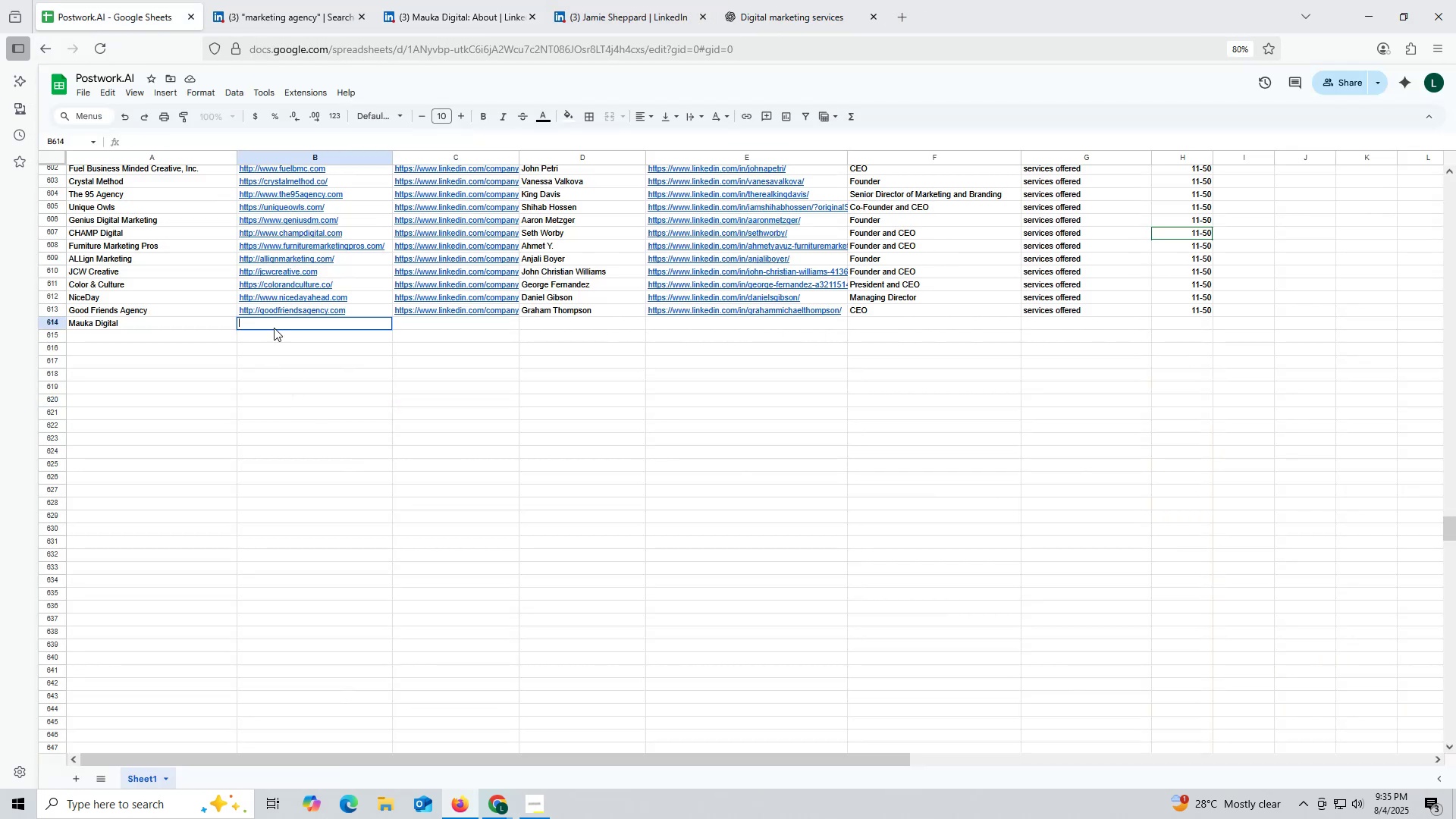 
key(Control+V)
 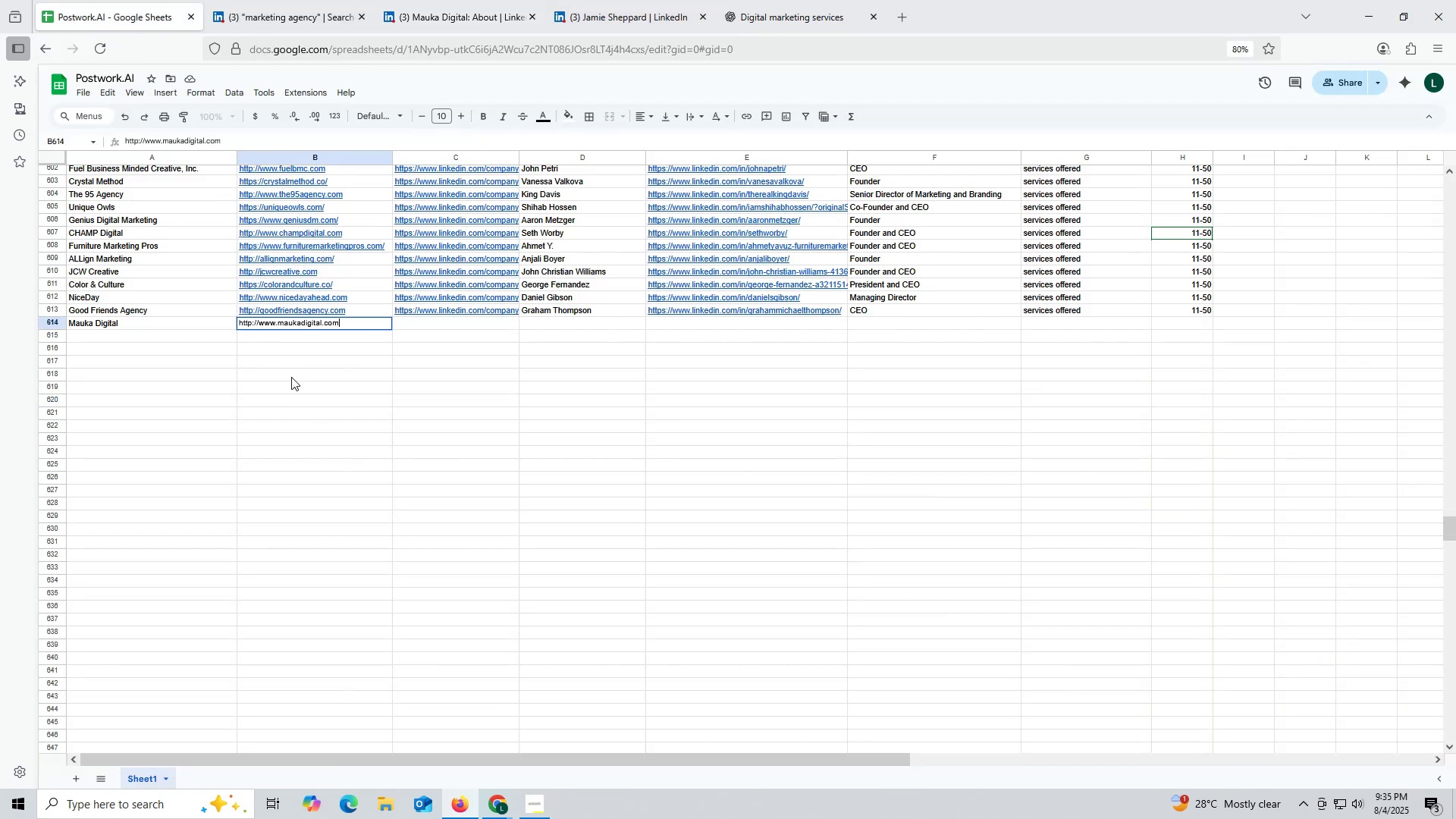 
triple_click([291, 377])
 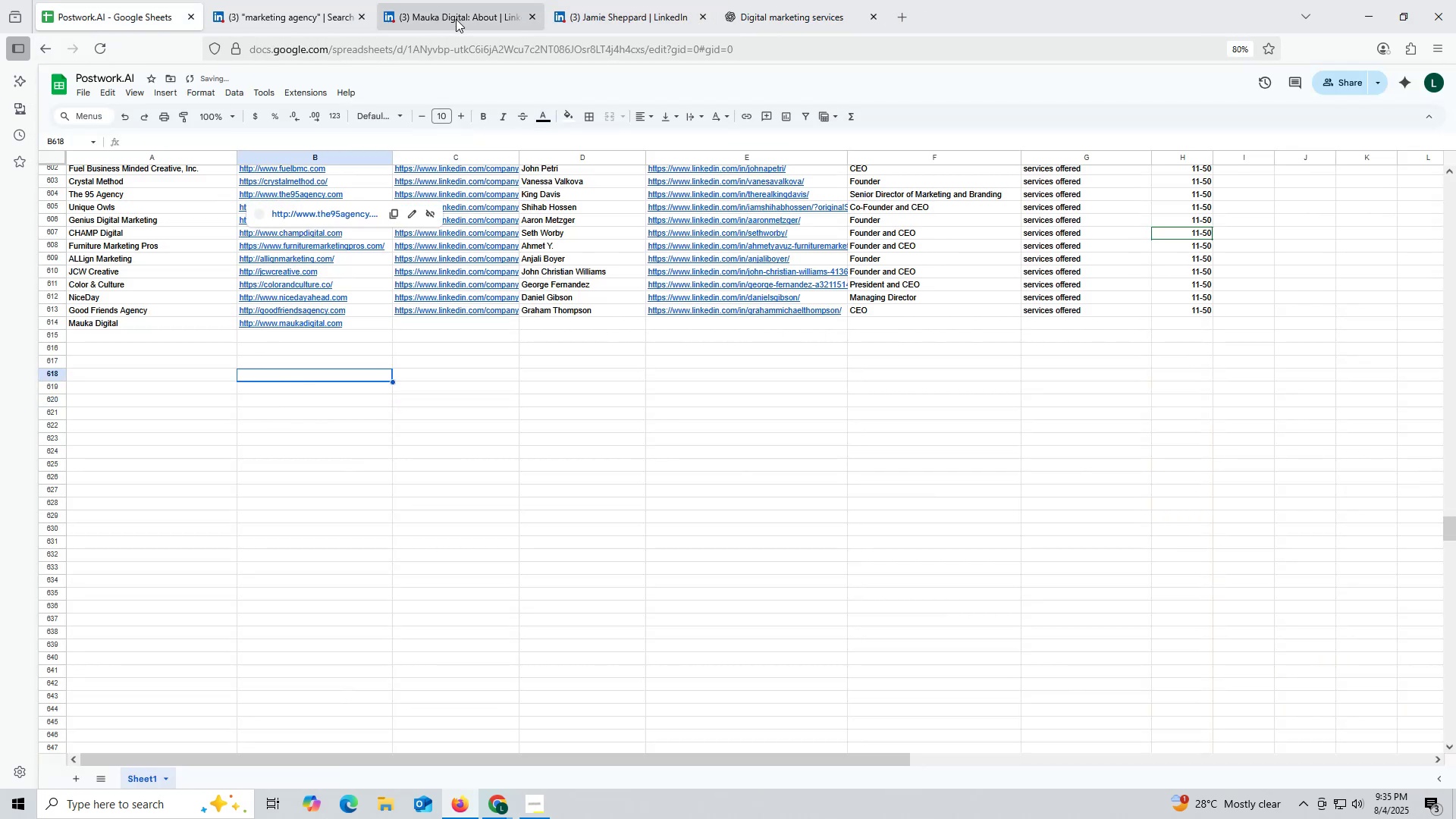 
left_click([459, 20])
 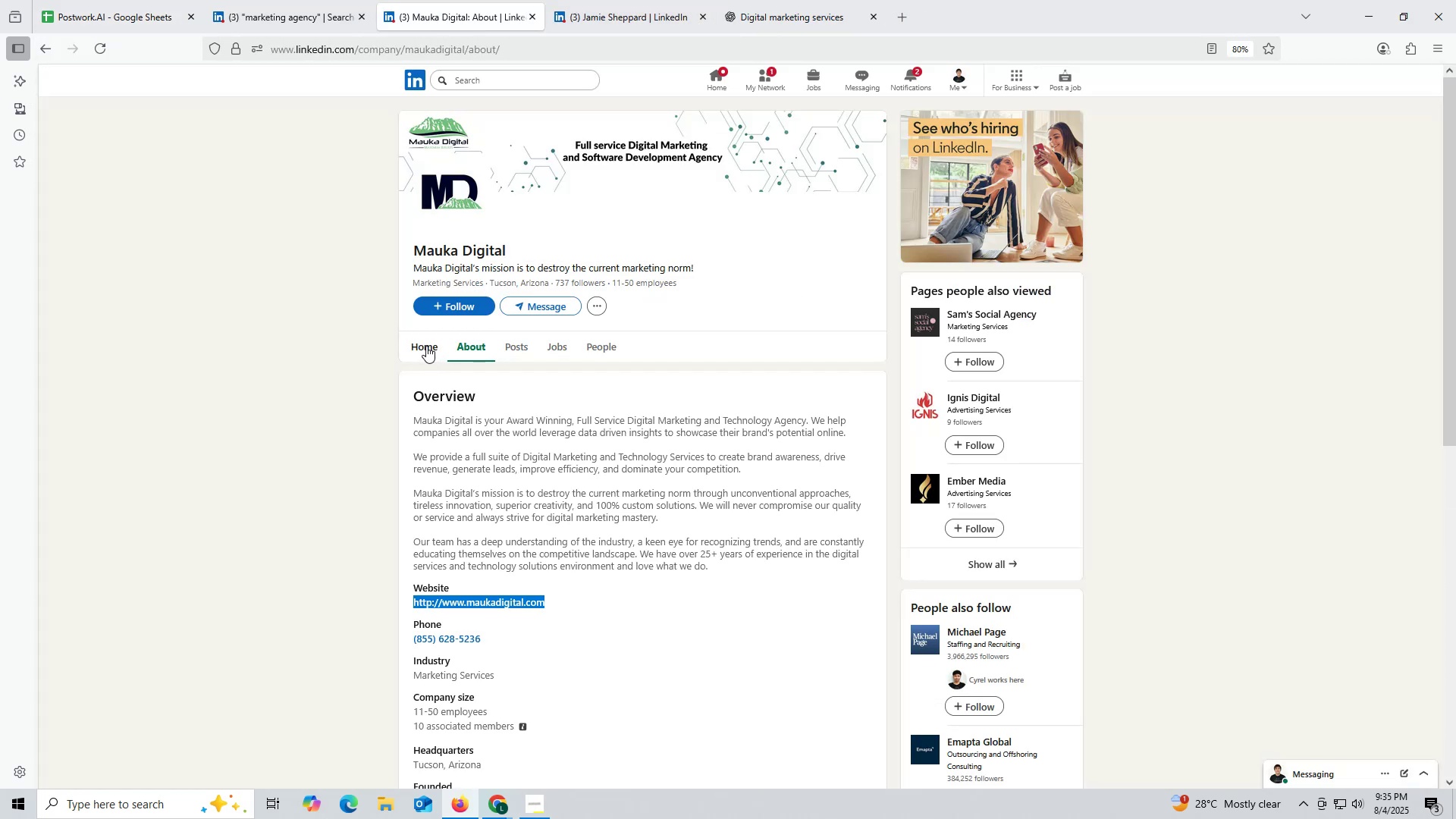 
left_click([426, 346])
 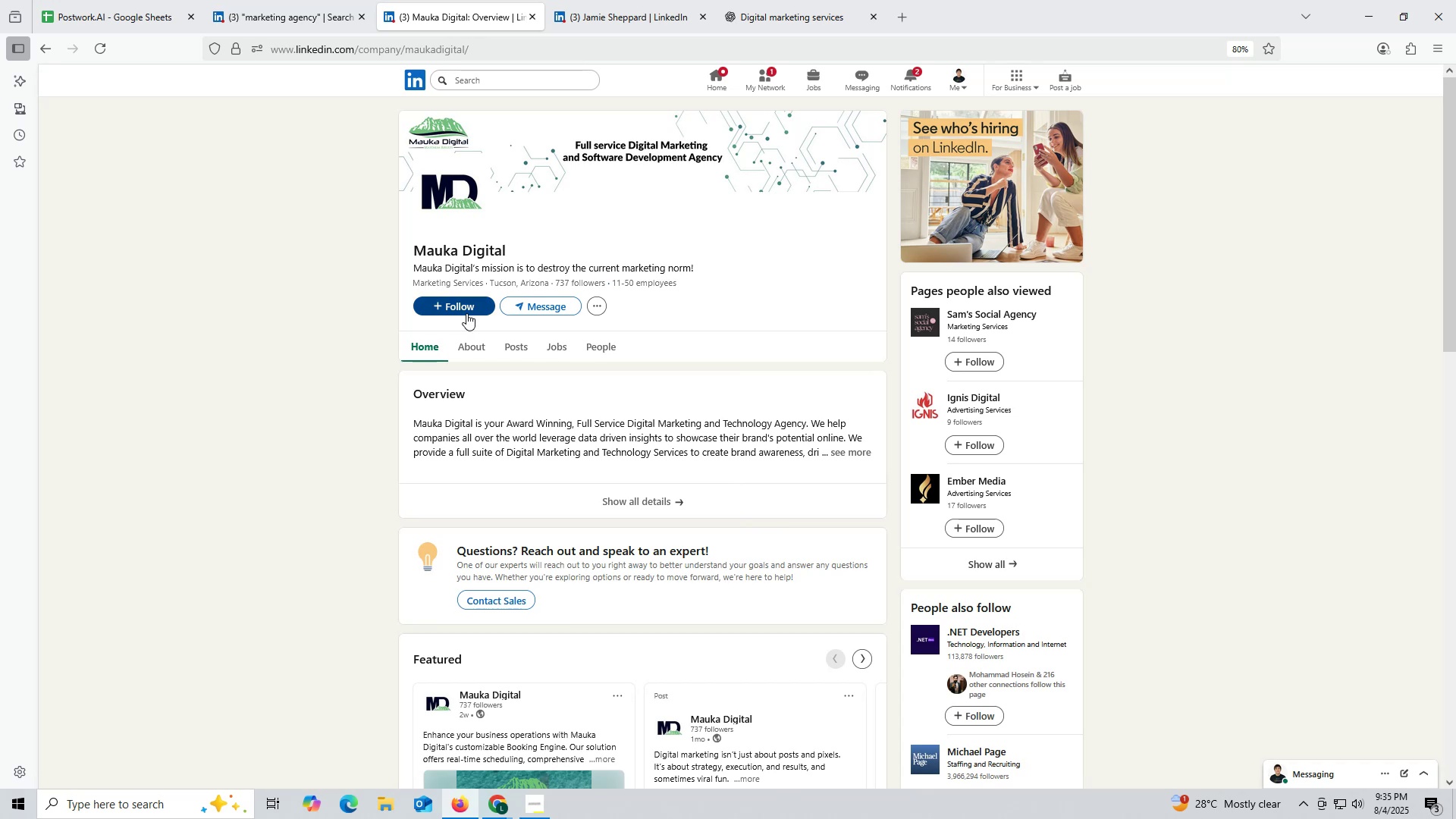 
wait(10.51)
 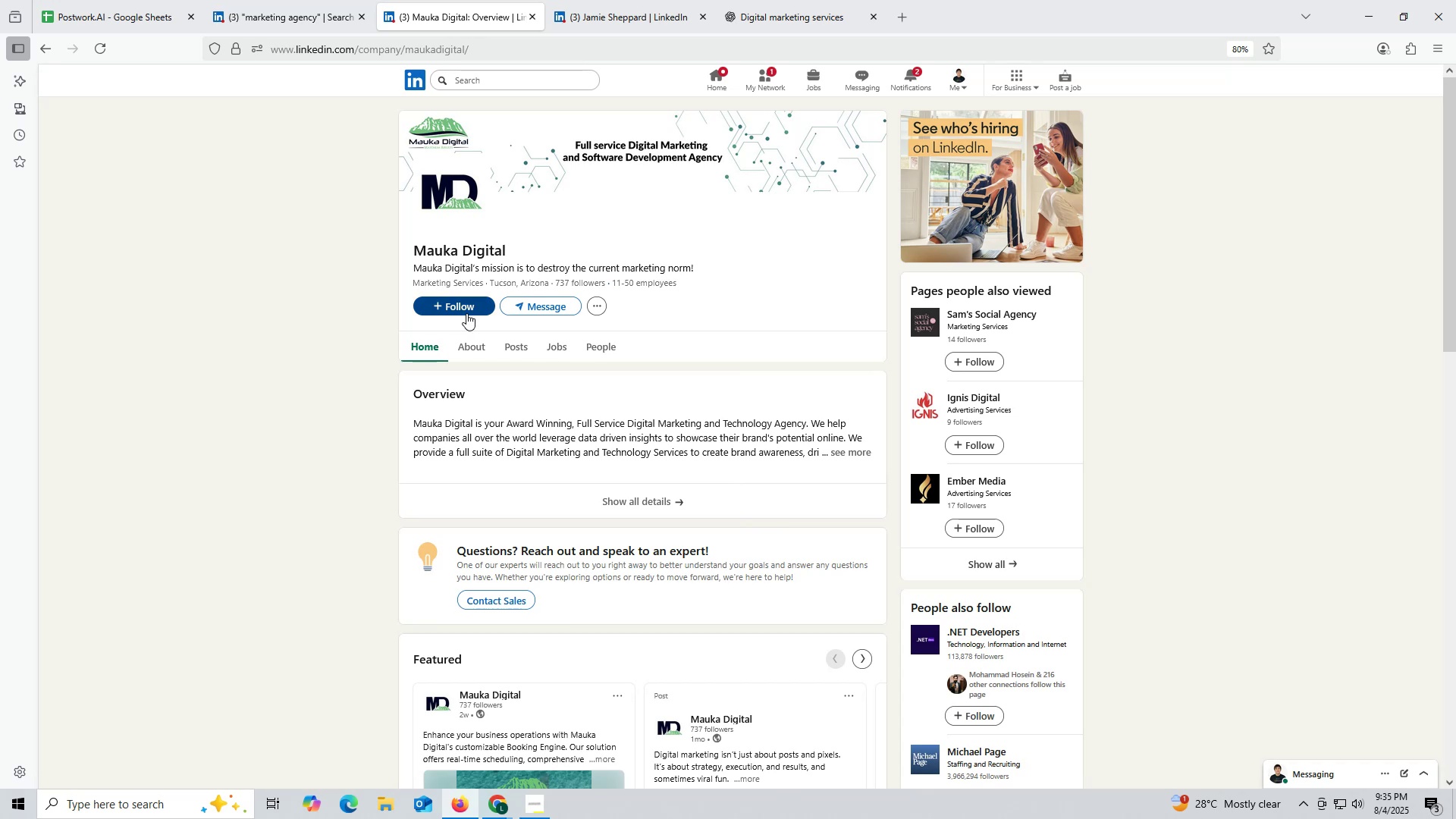 
left_click([141, 19])
 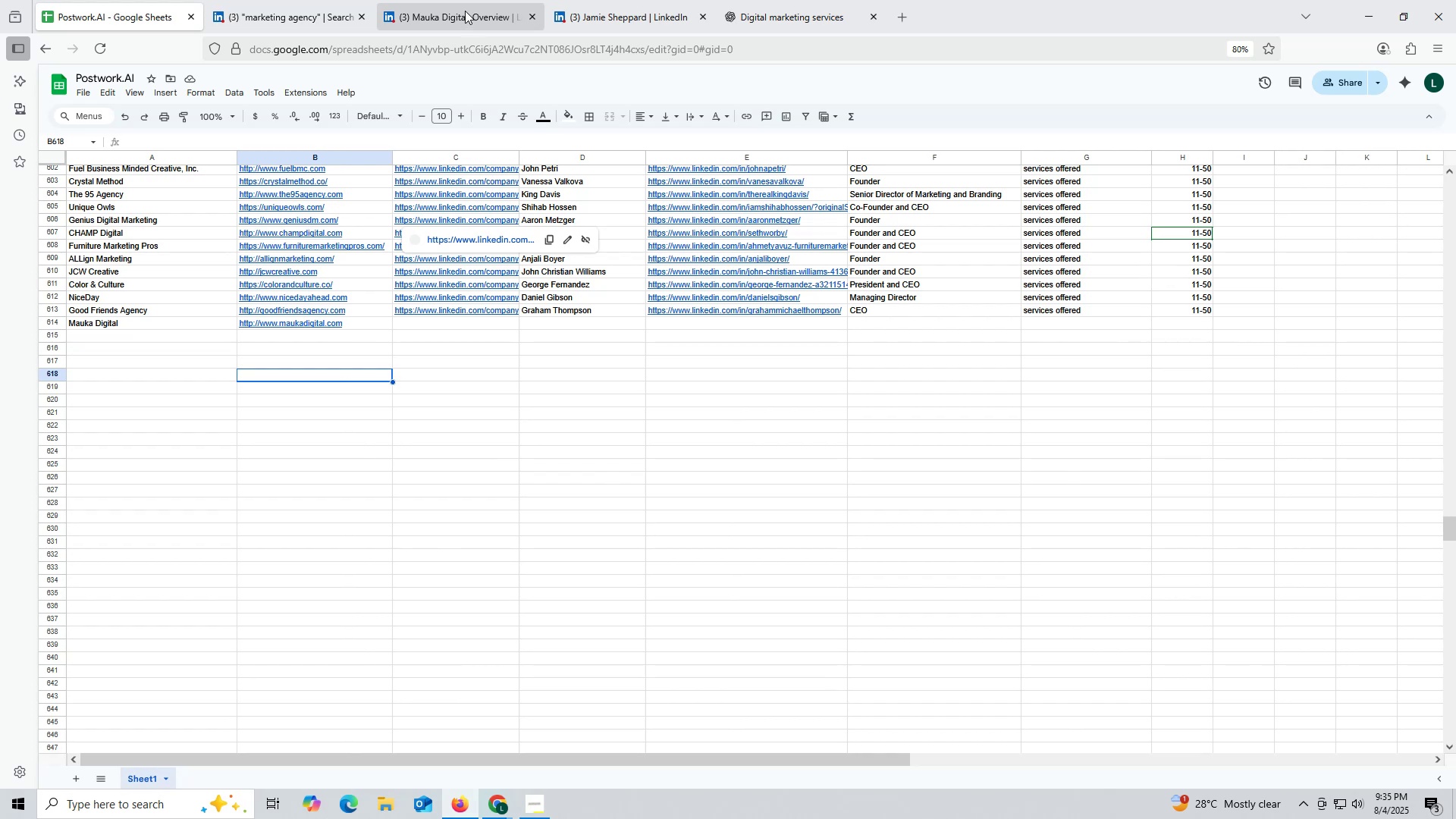 
left_click([465, 11])
 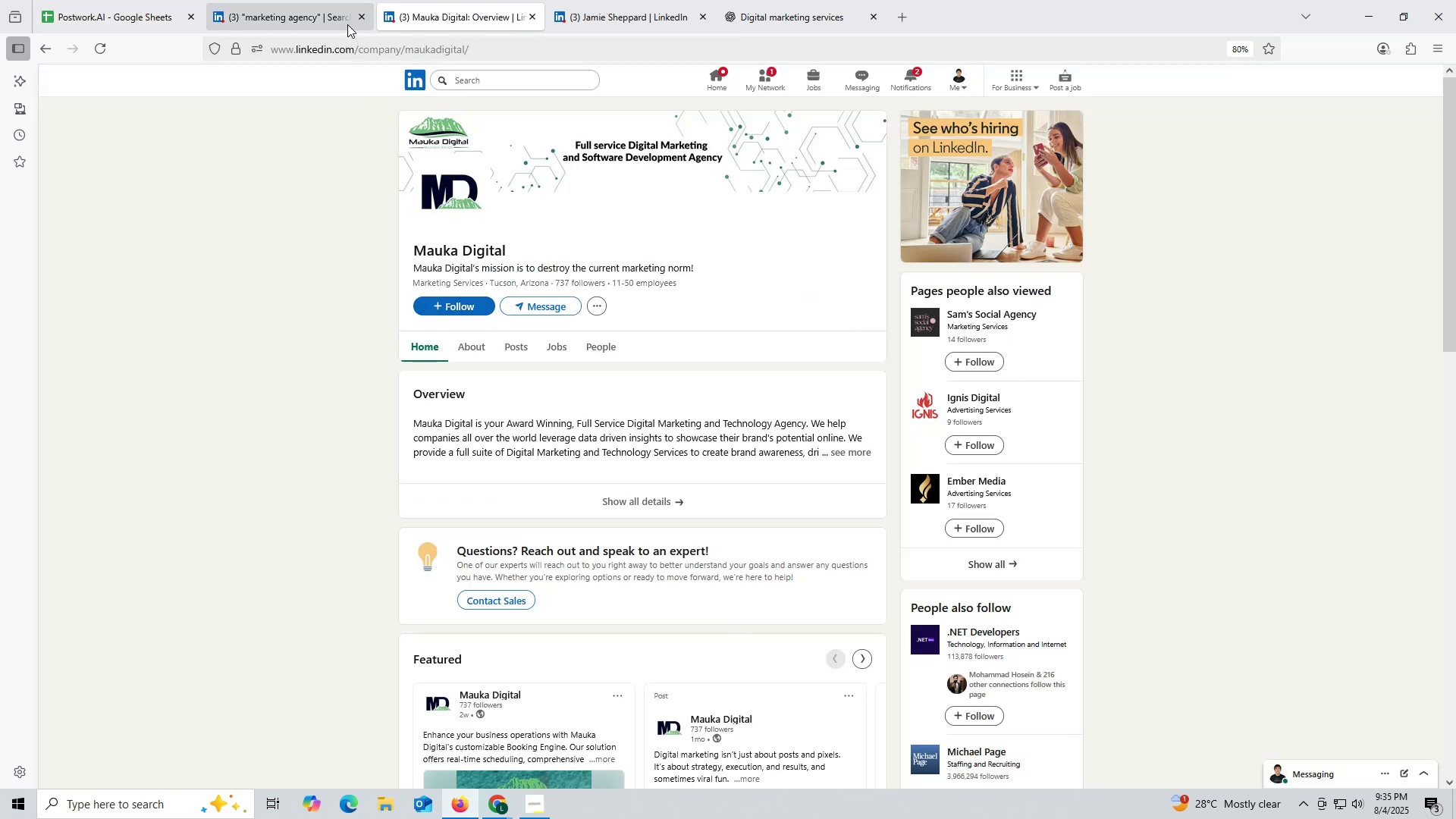 
double_click([347, 52])
 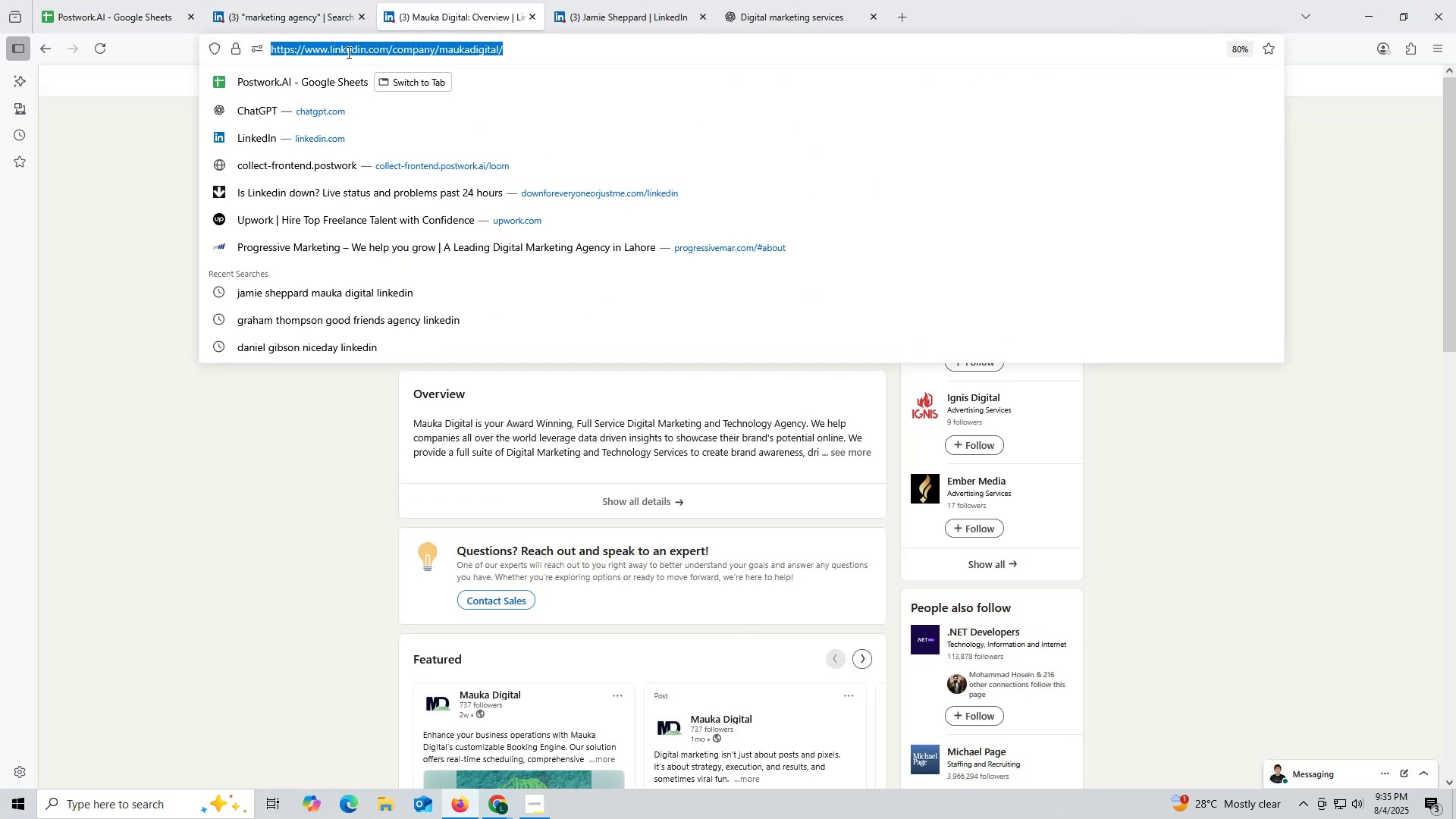 
triple_click([347, 52])
 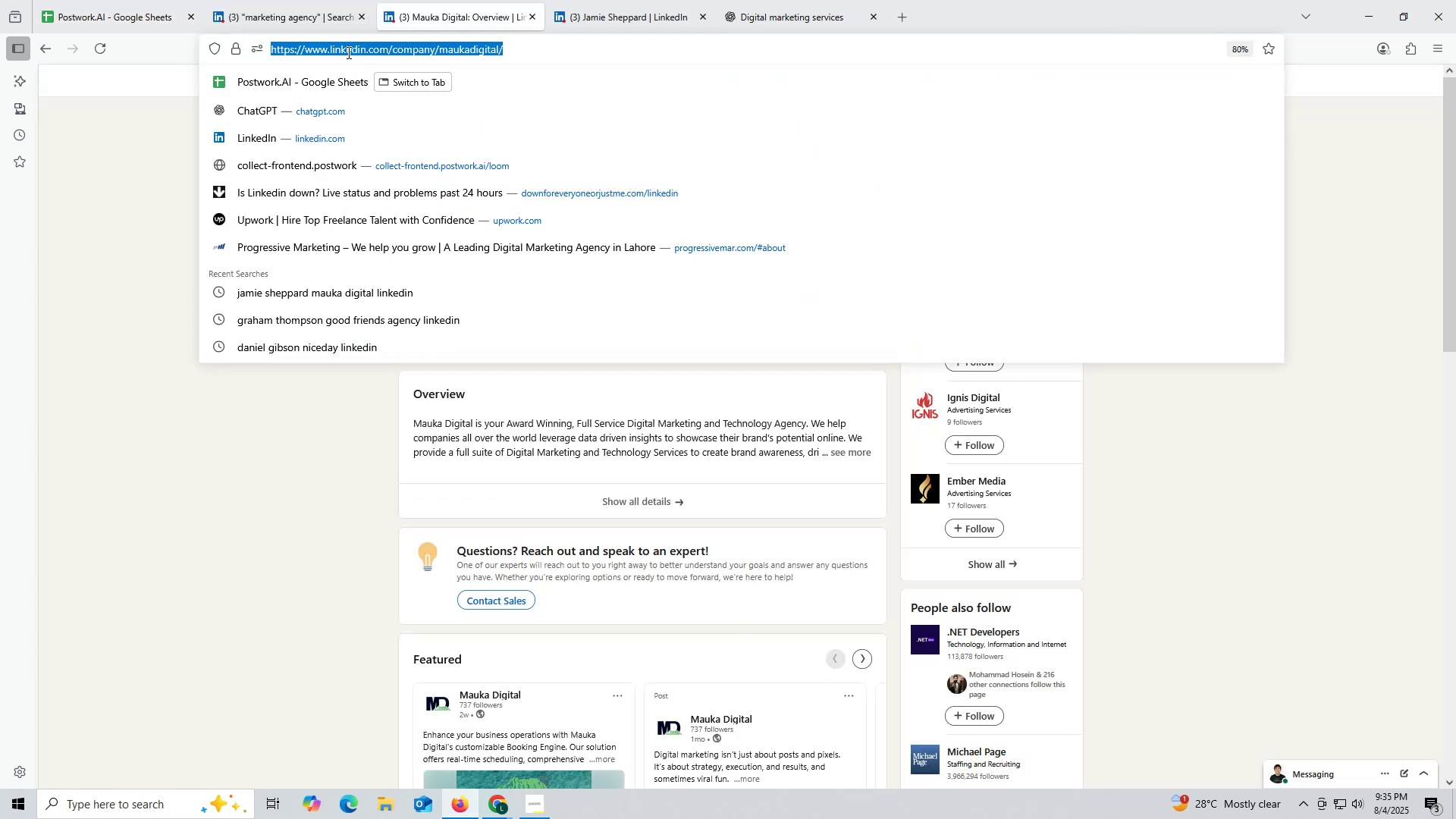 
key(Control+ControlLeft)
 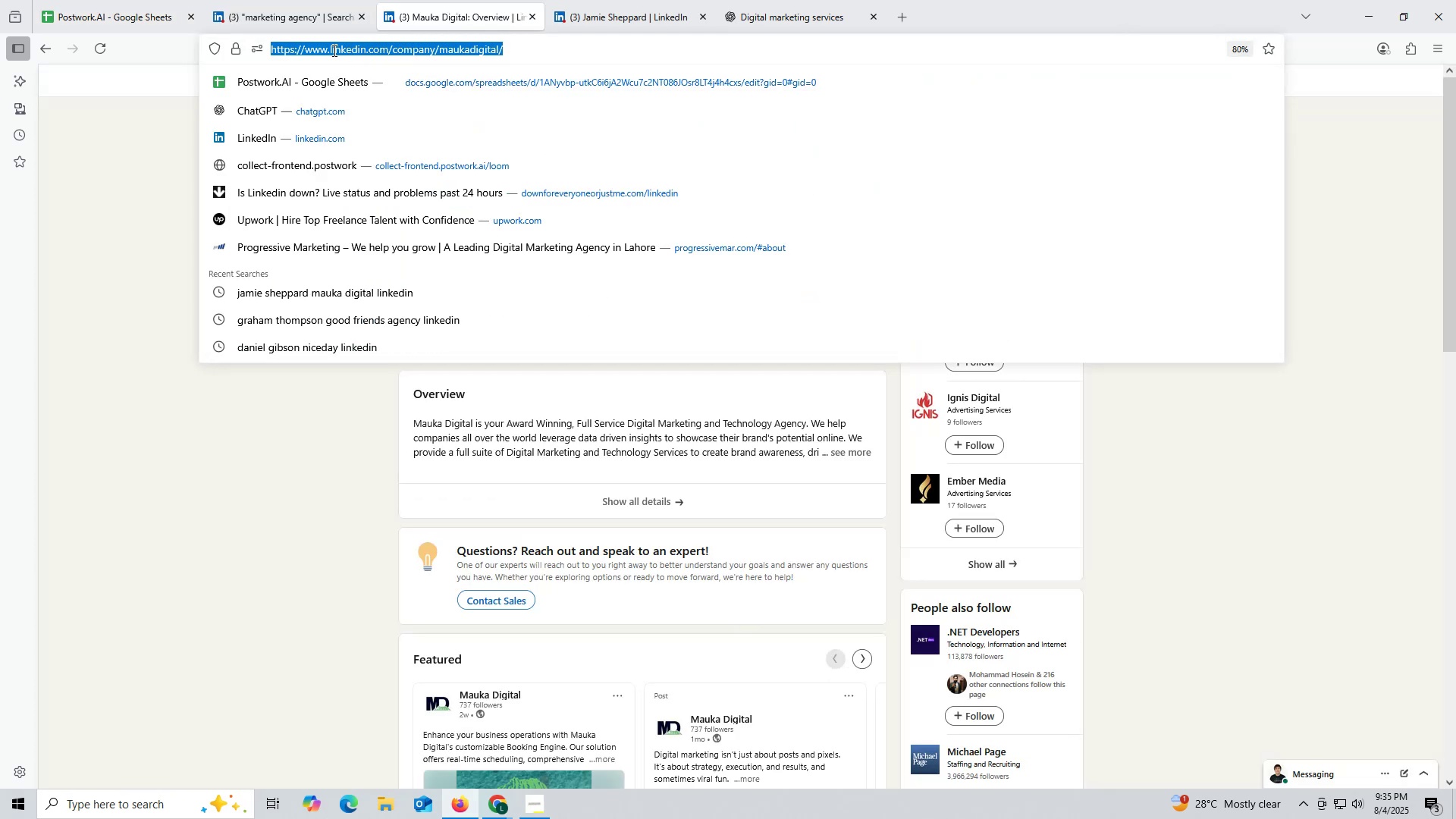 
key(Control+C)
 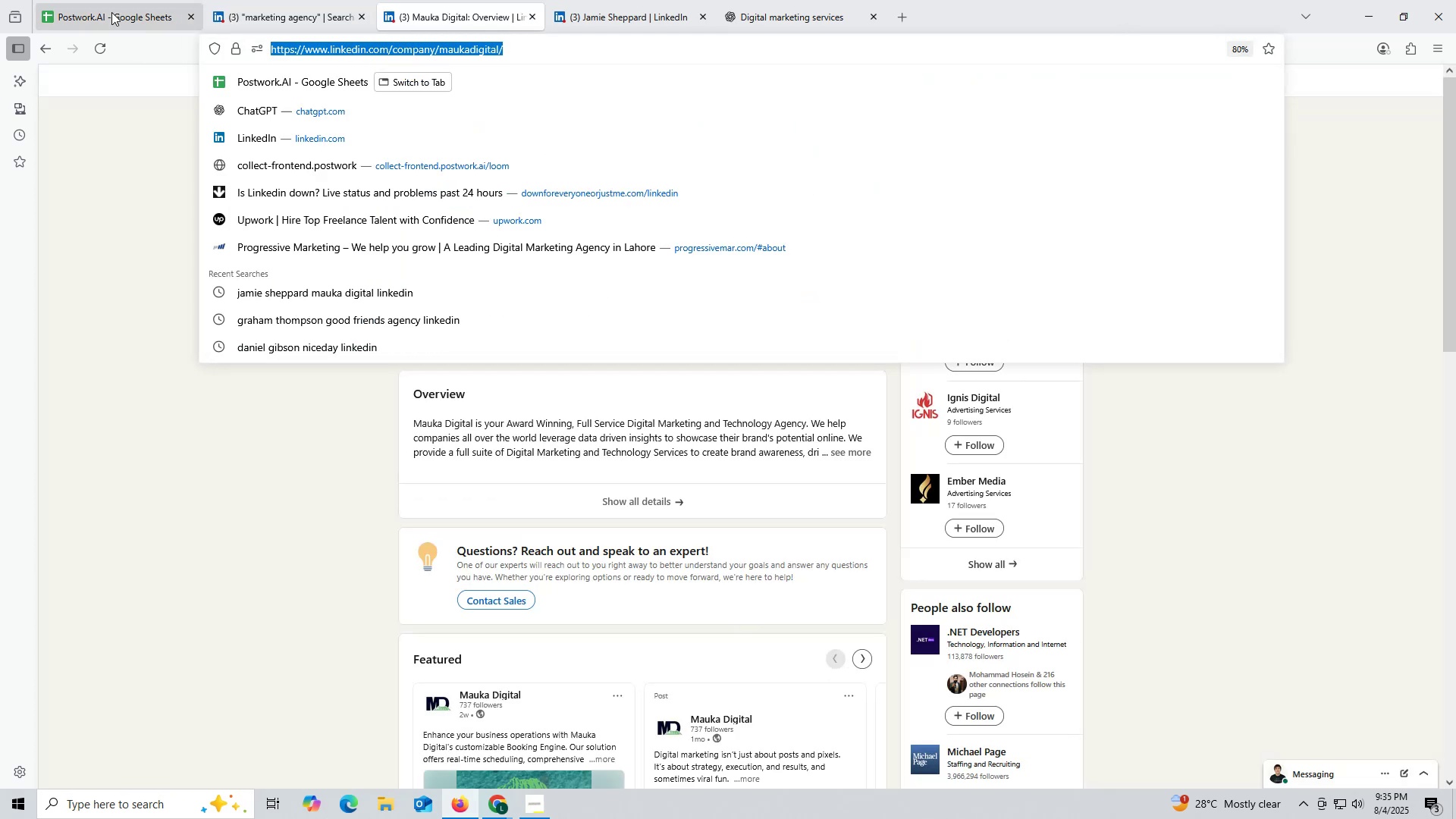 
left_click([111, 12])
 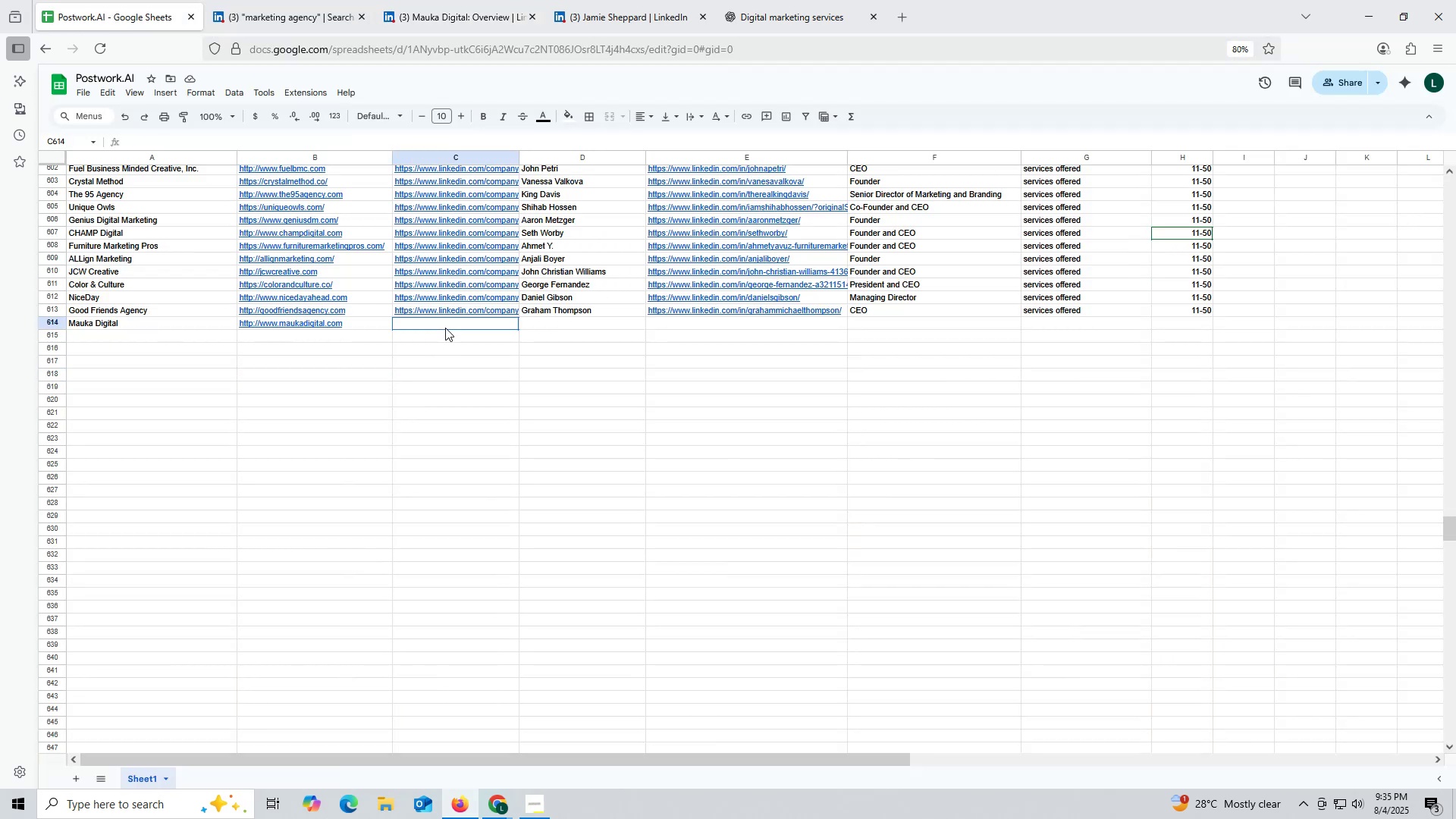 
double_click([445, 328])
 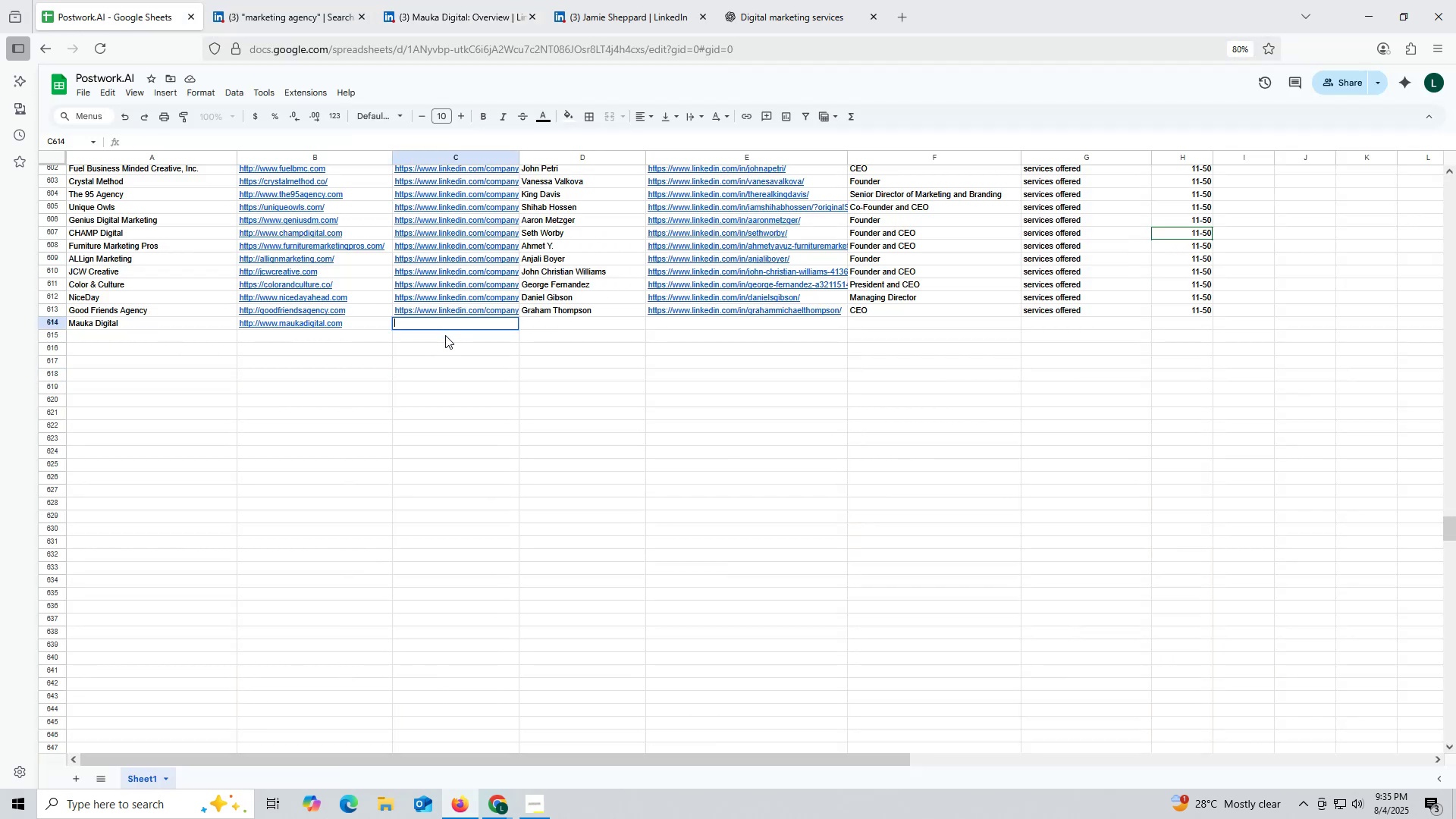 
key(Control+ControlLeft)
 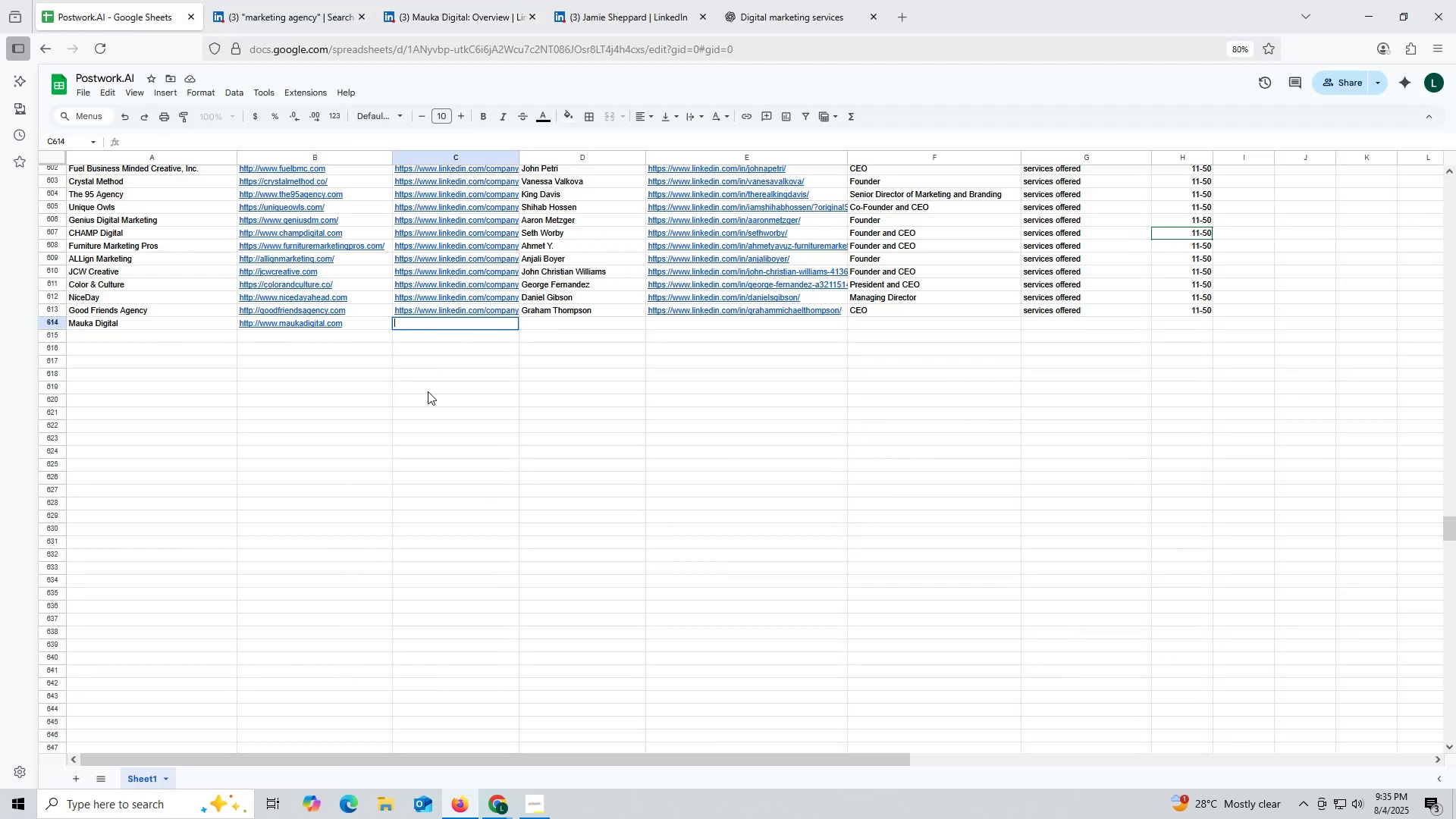 
key(Control+V)
 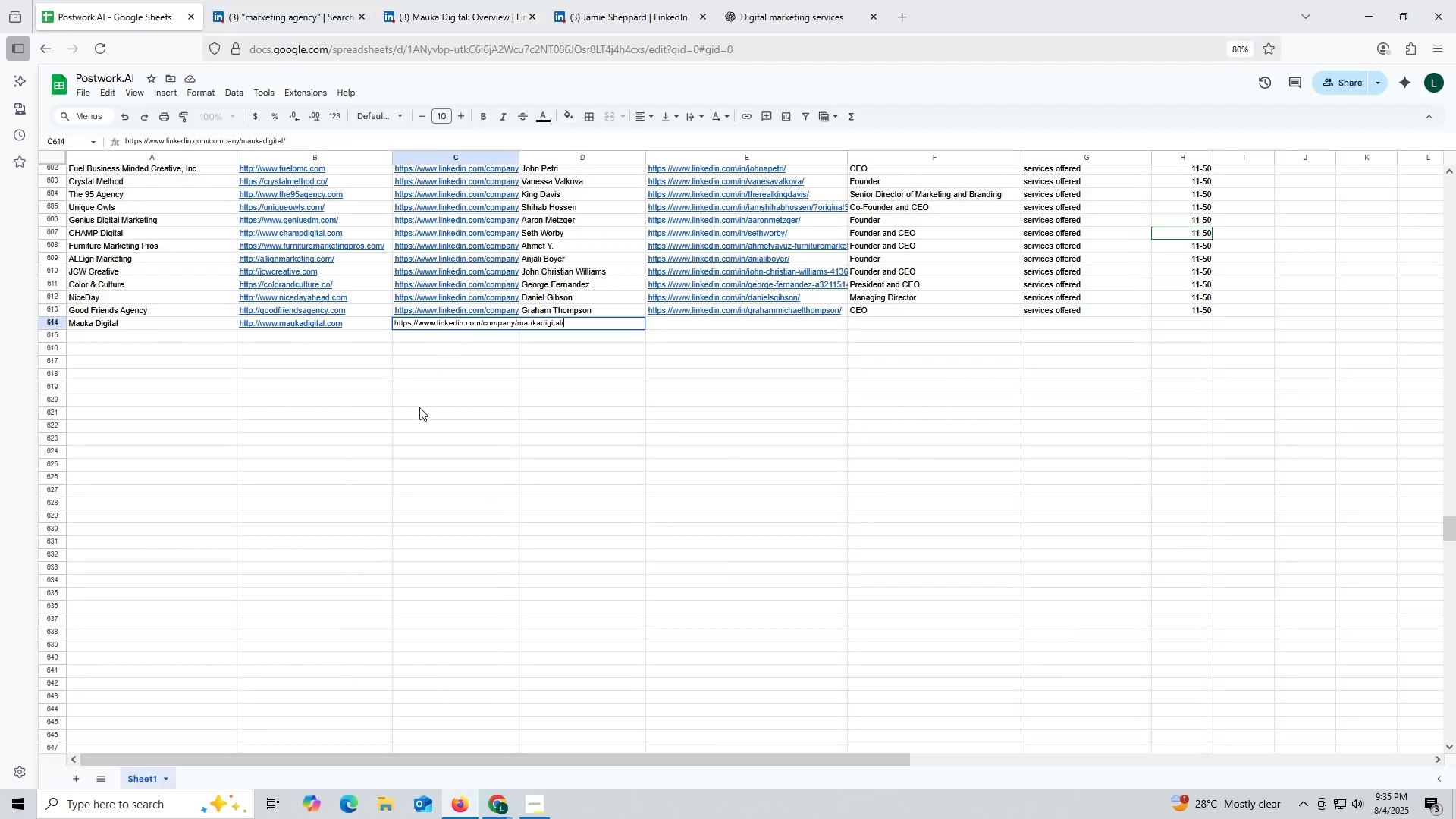 
triple_click([419, 407])
 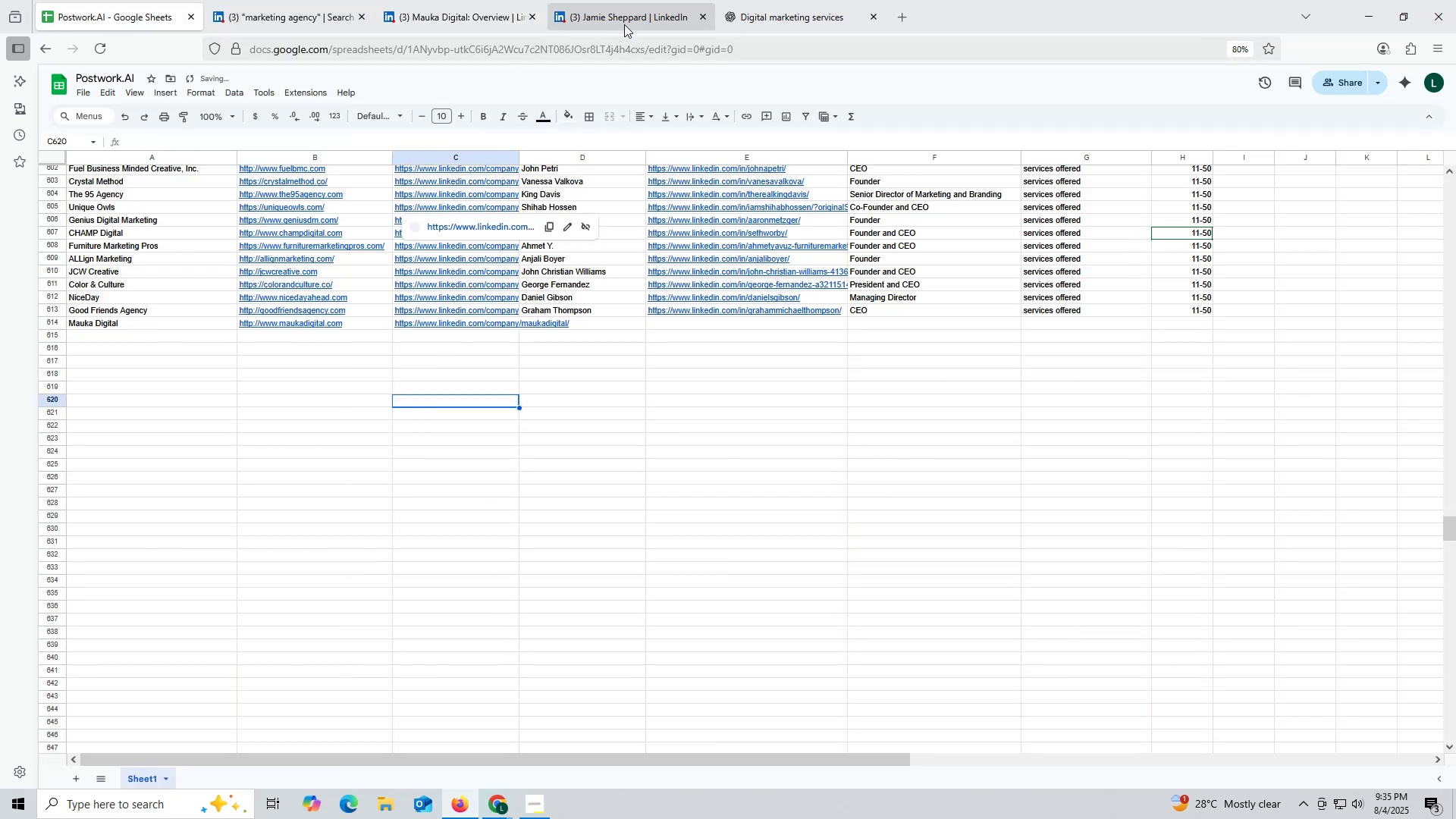 
left_click([626, 8])
 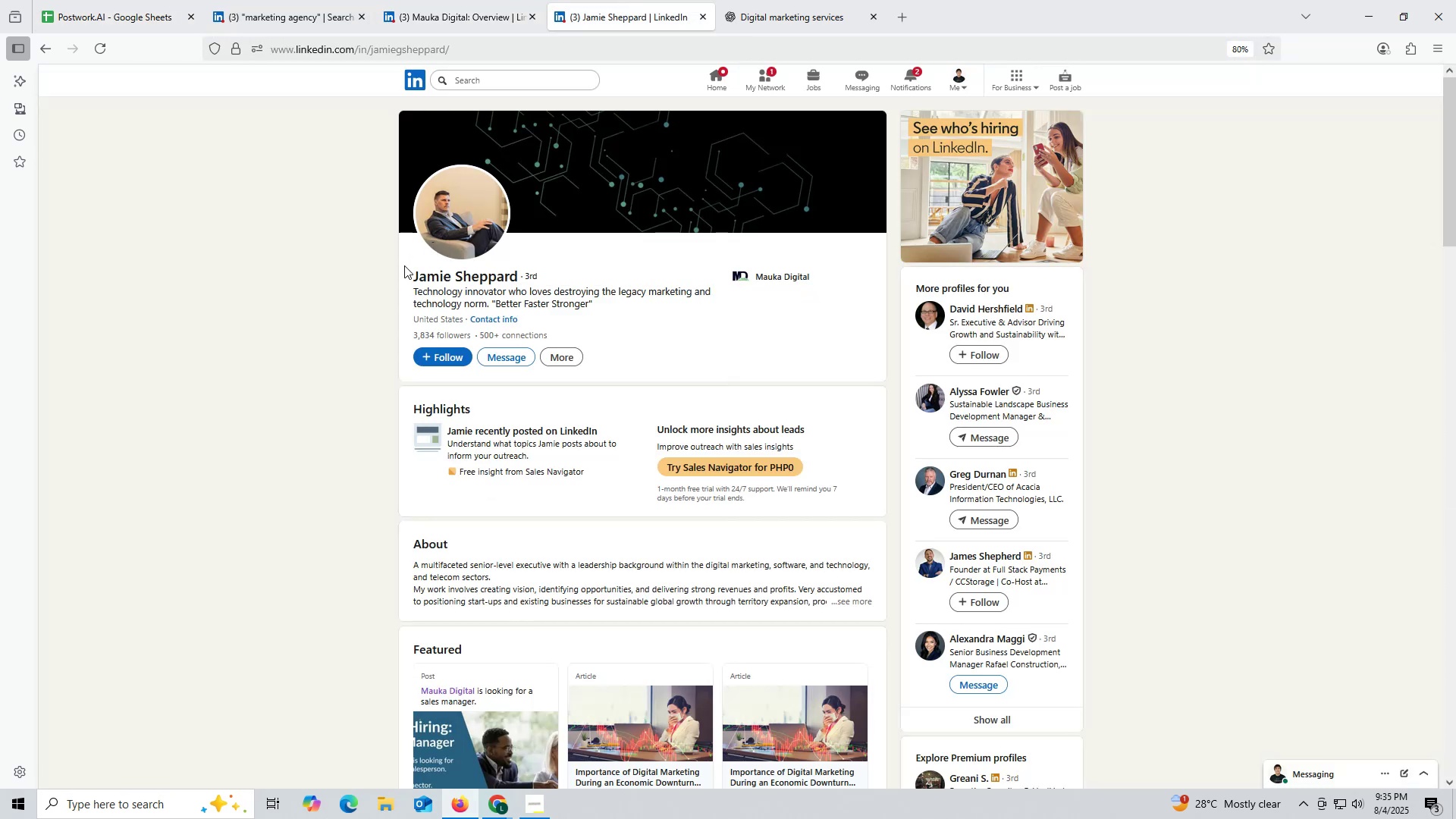 
left_click_drag(start_coordinate=[397, 271], to_coordinate=[518, 278])
 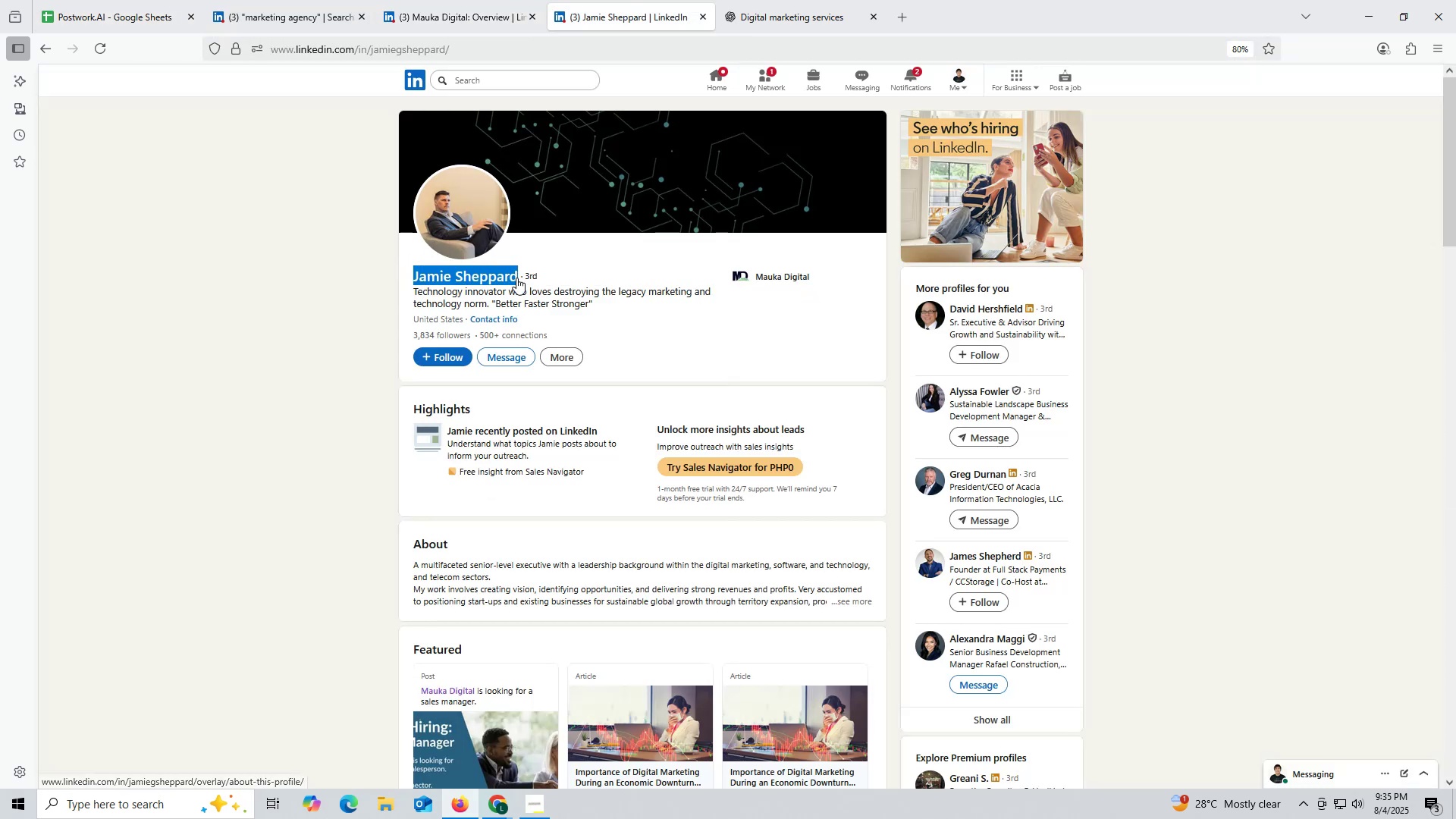 
key(Control+ControlLeft)
 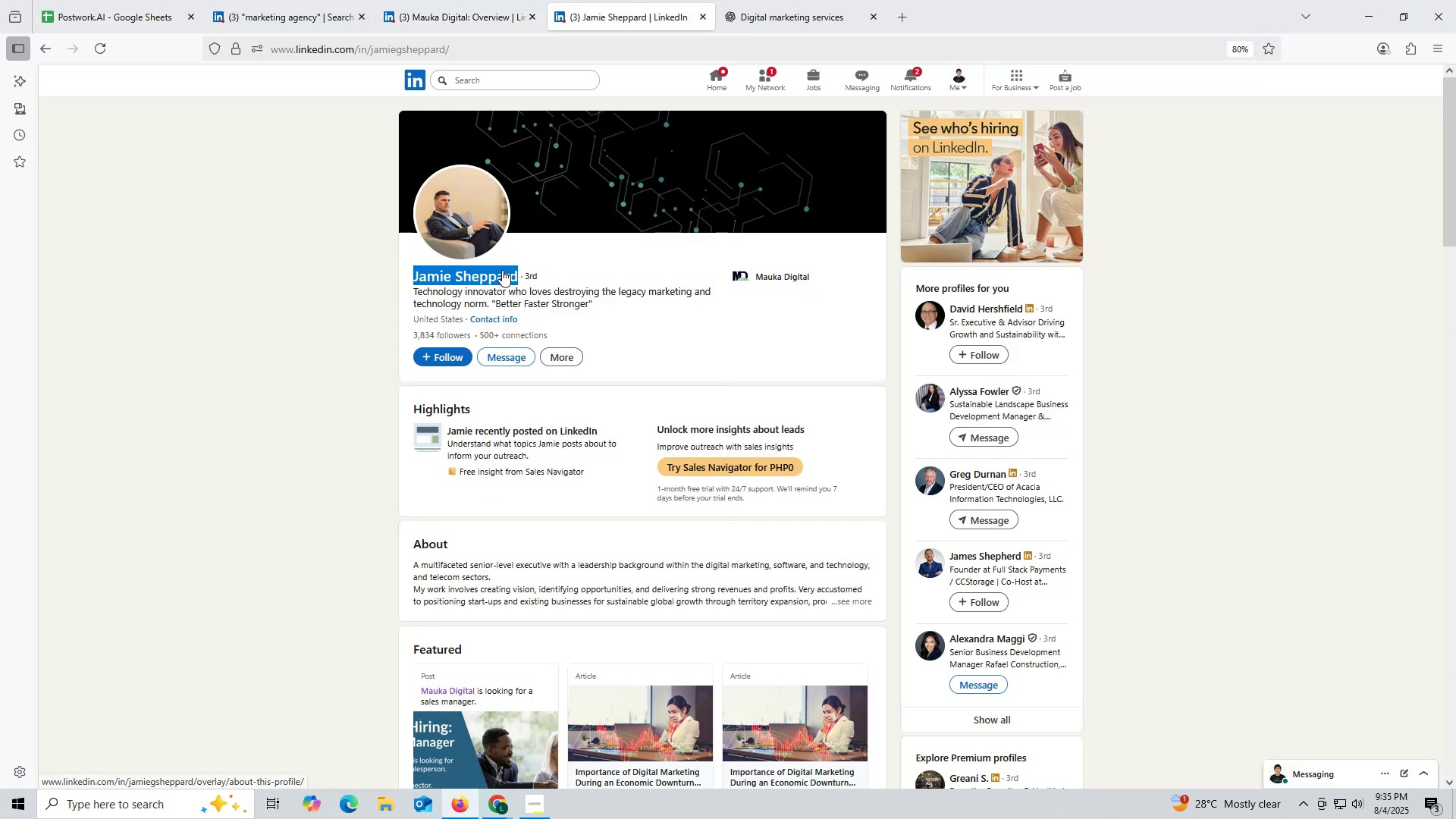 
key(Control+C)
 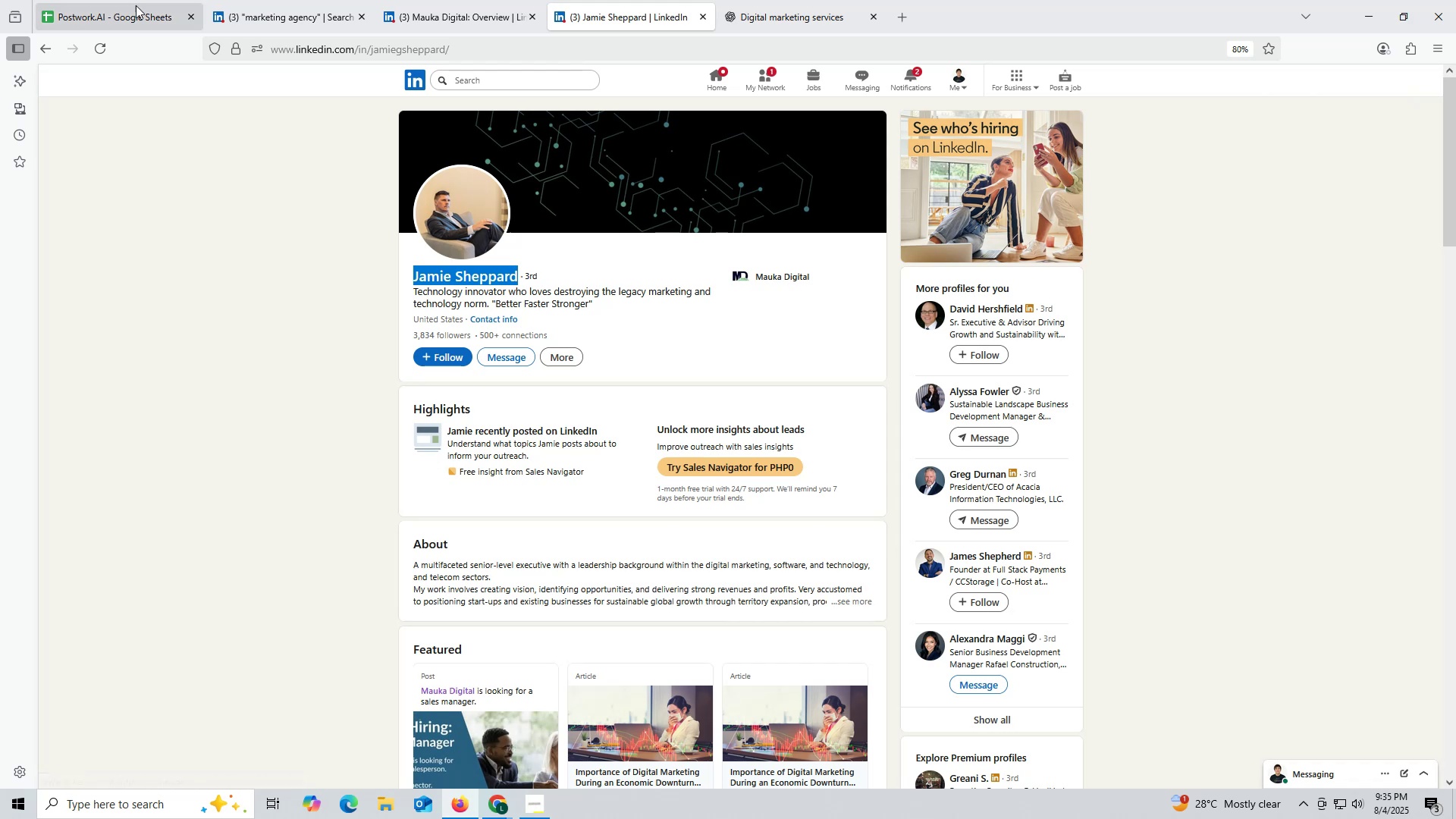 
left_click([134, 2])
 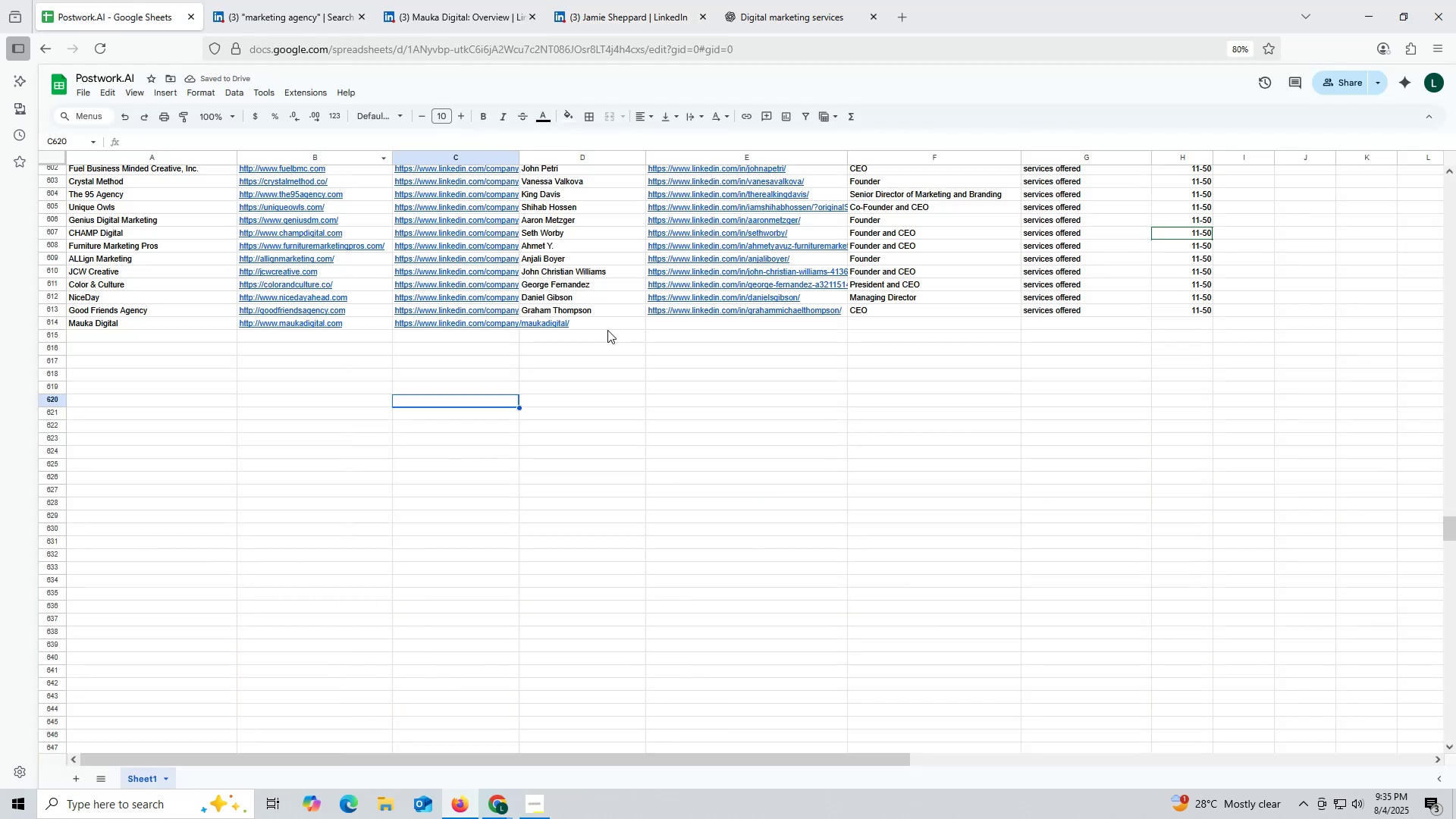 
double_click([607, 330])
 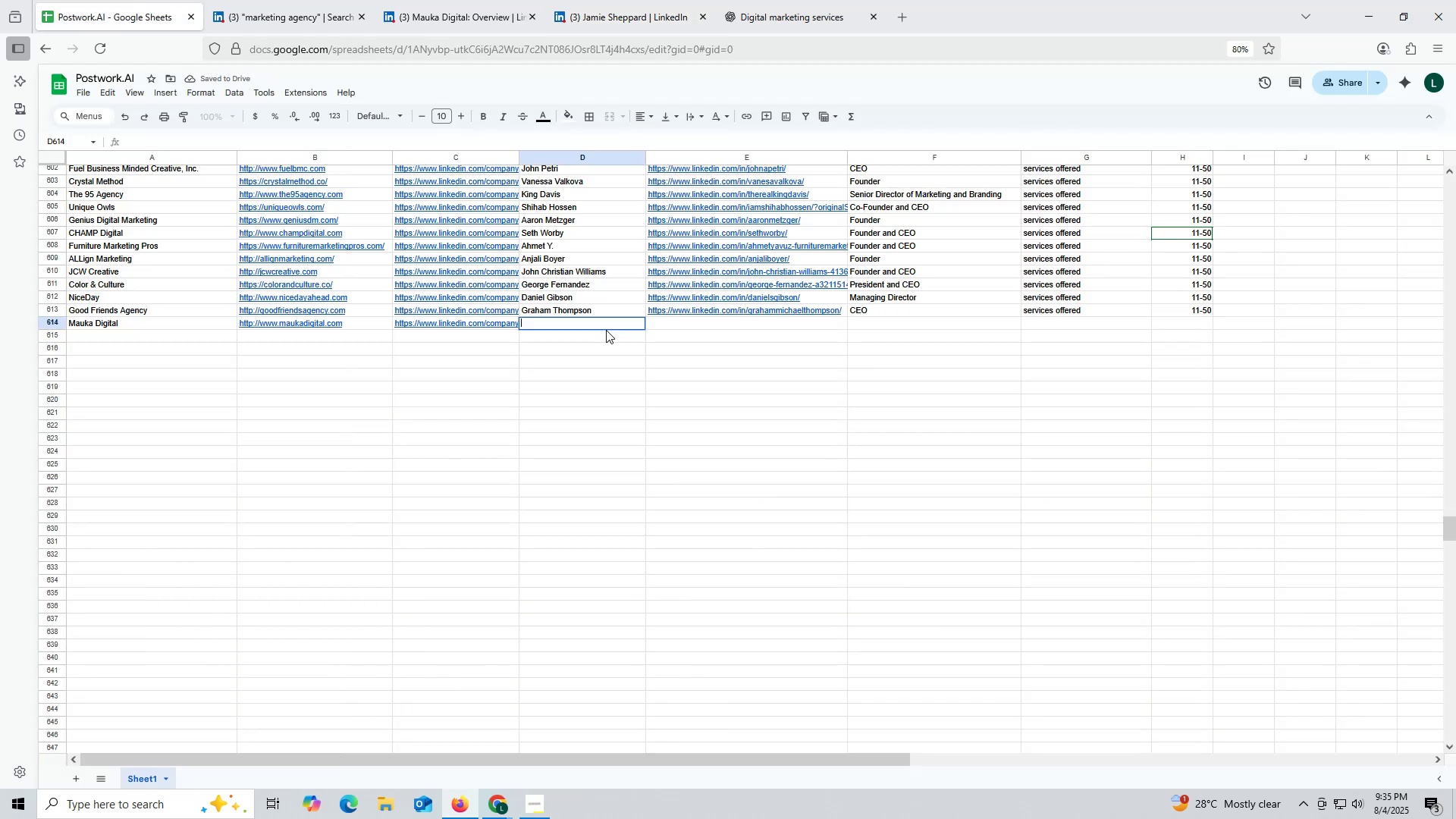 
key(Control+ControlLeft)
 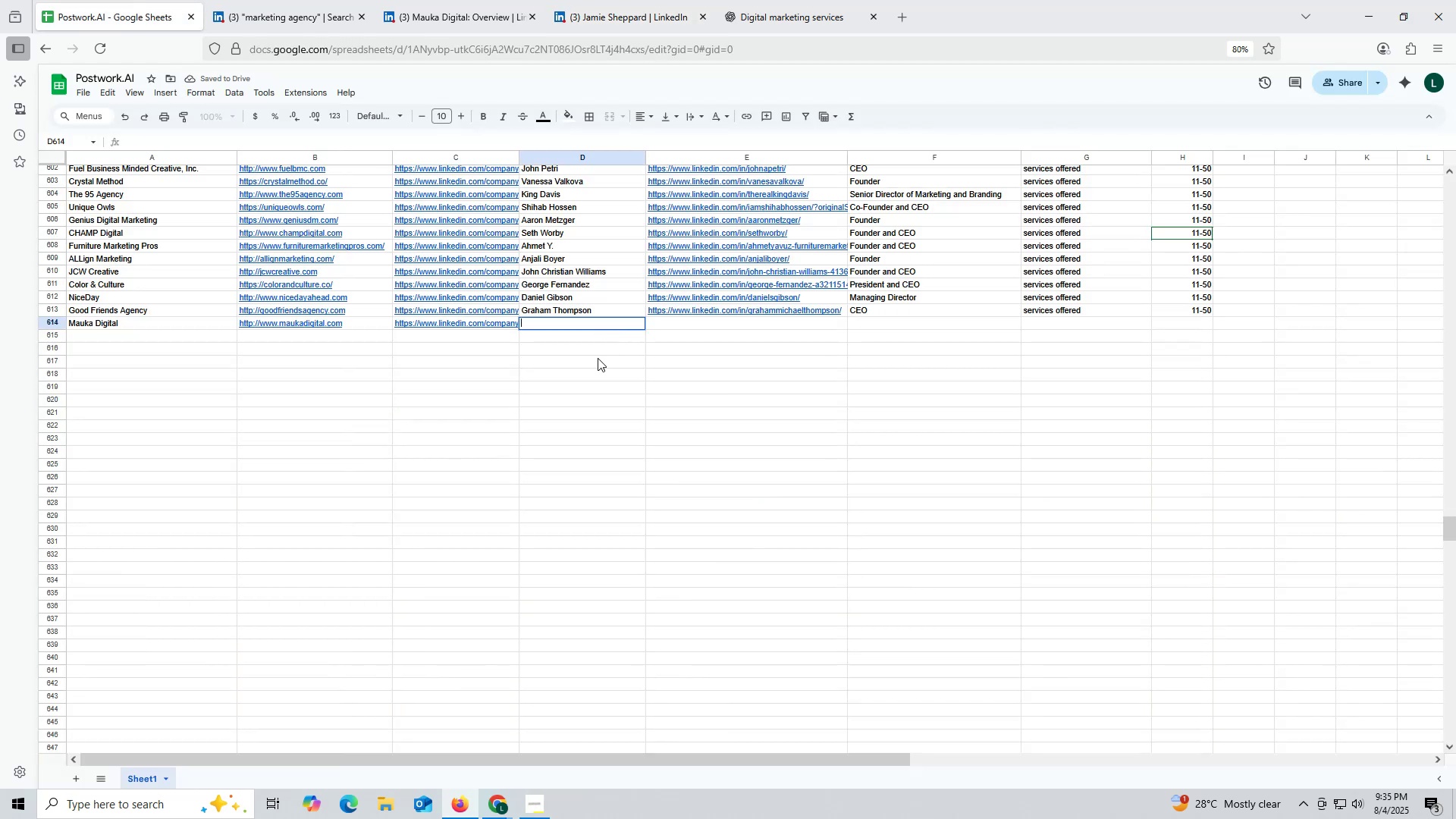 
key(Control+V)
 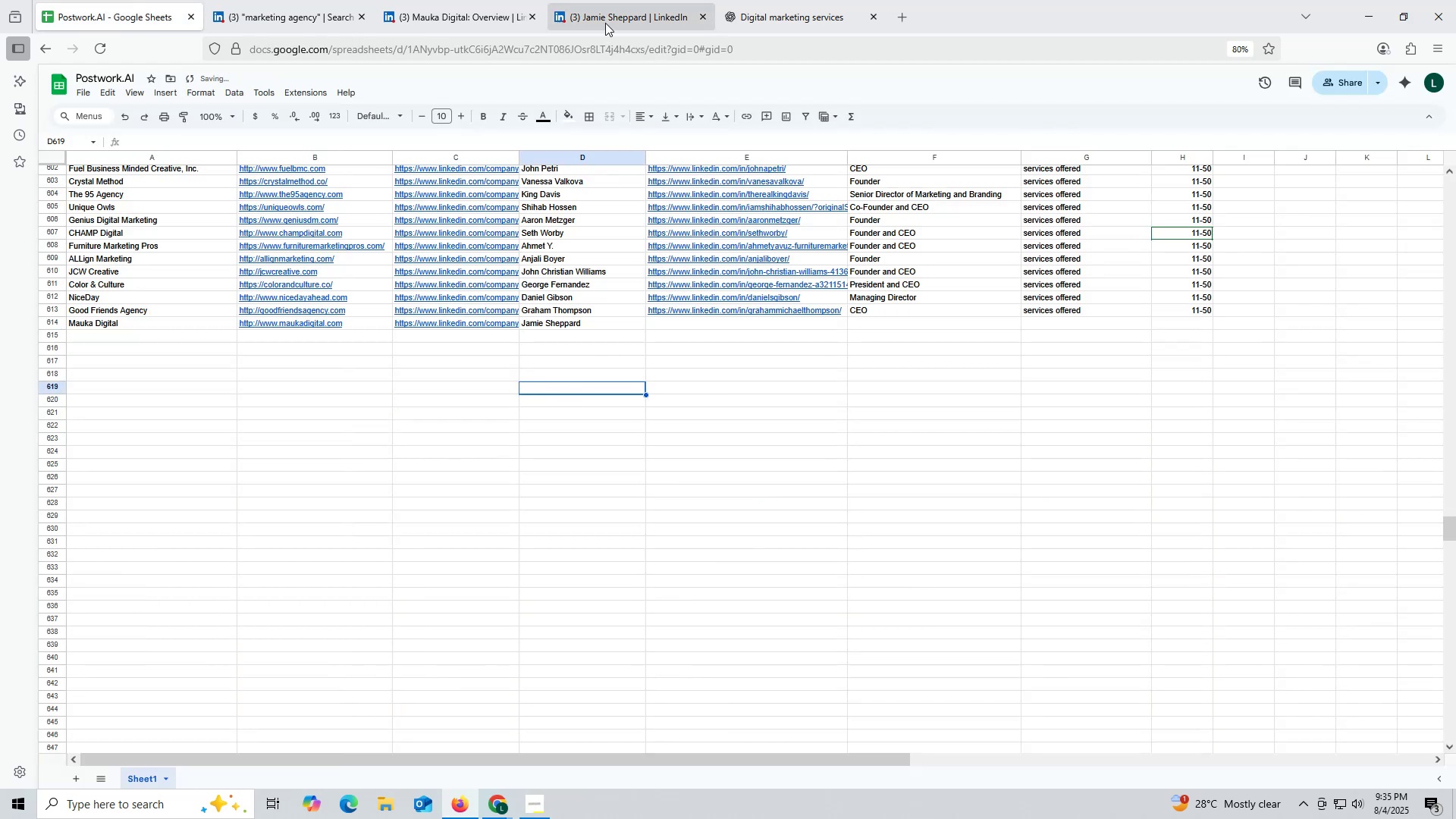 
left_click([604, 13])
 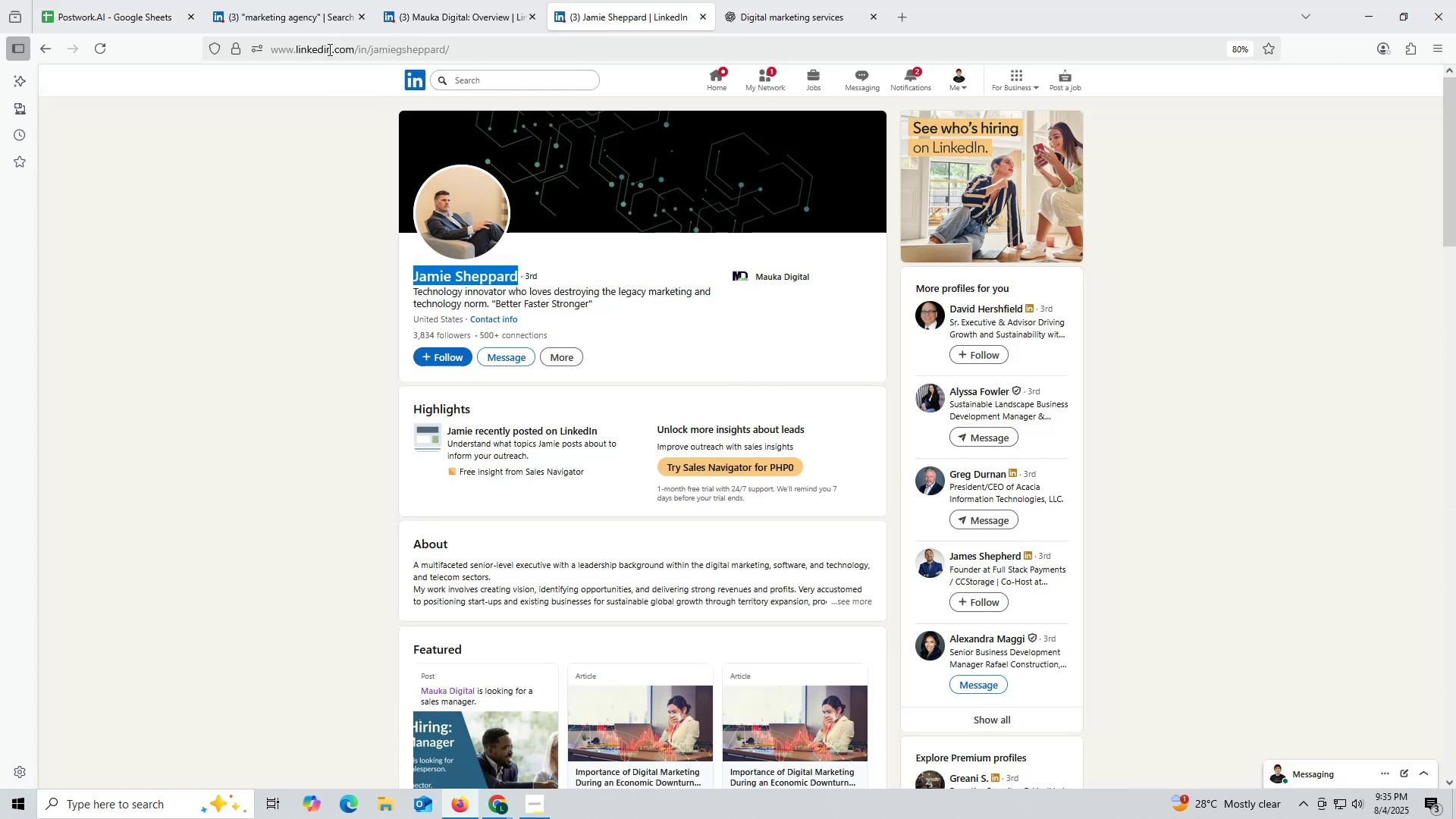 
double_click([328, 49])
 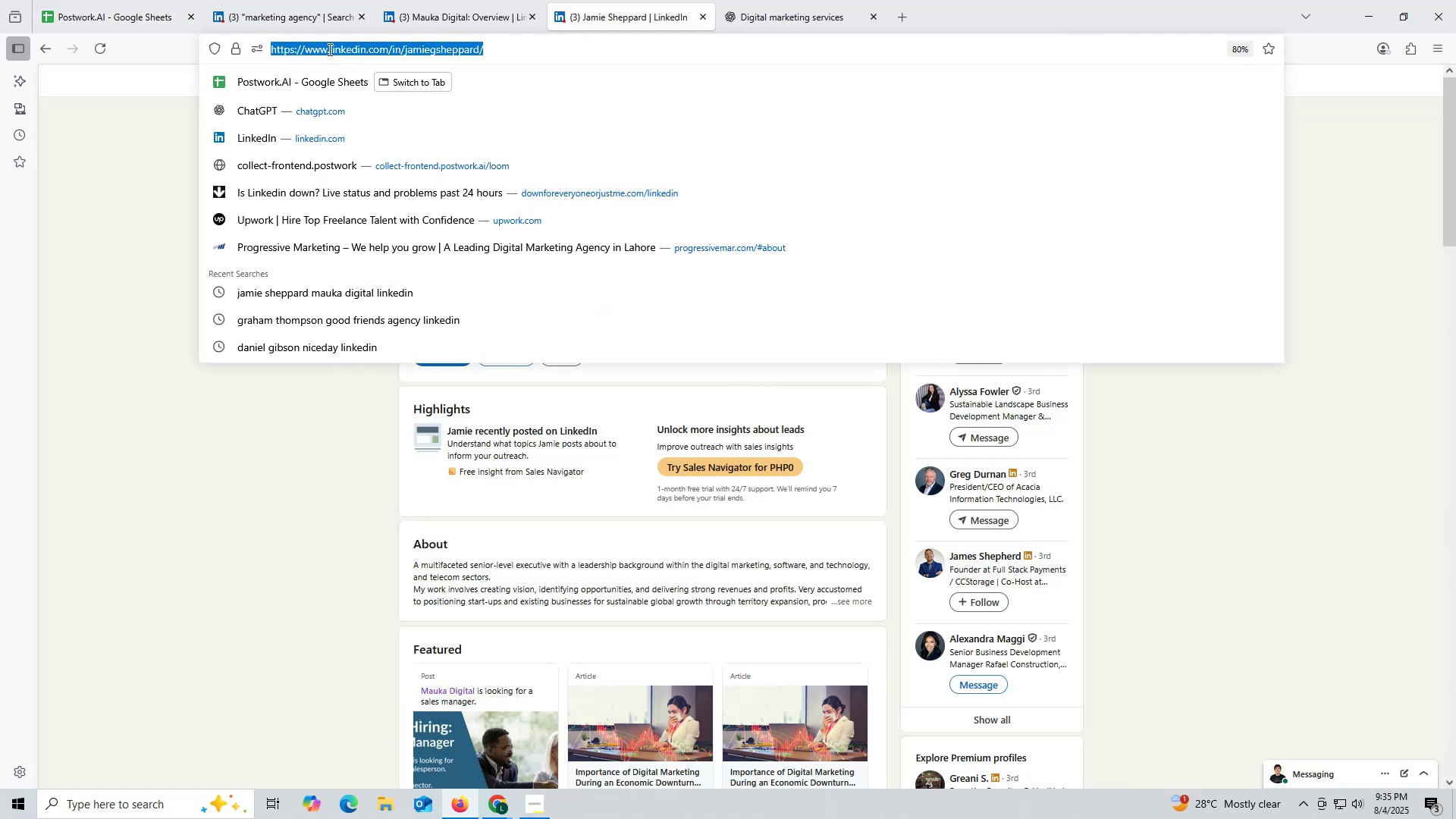 
triple_click([328, 49])
 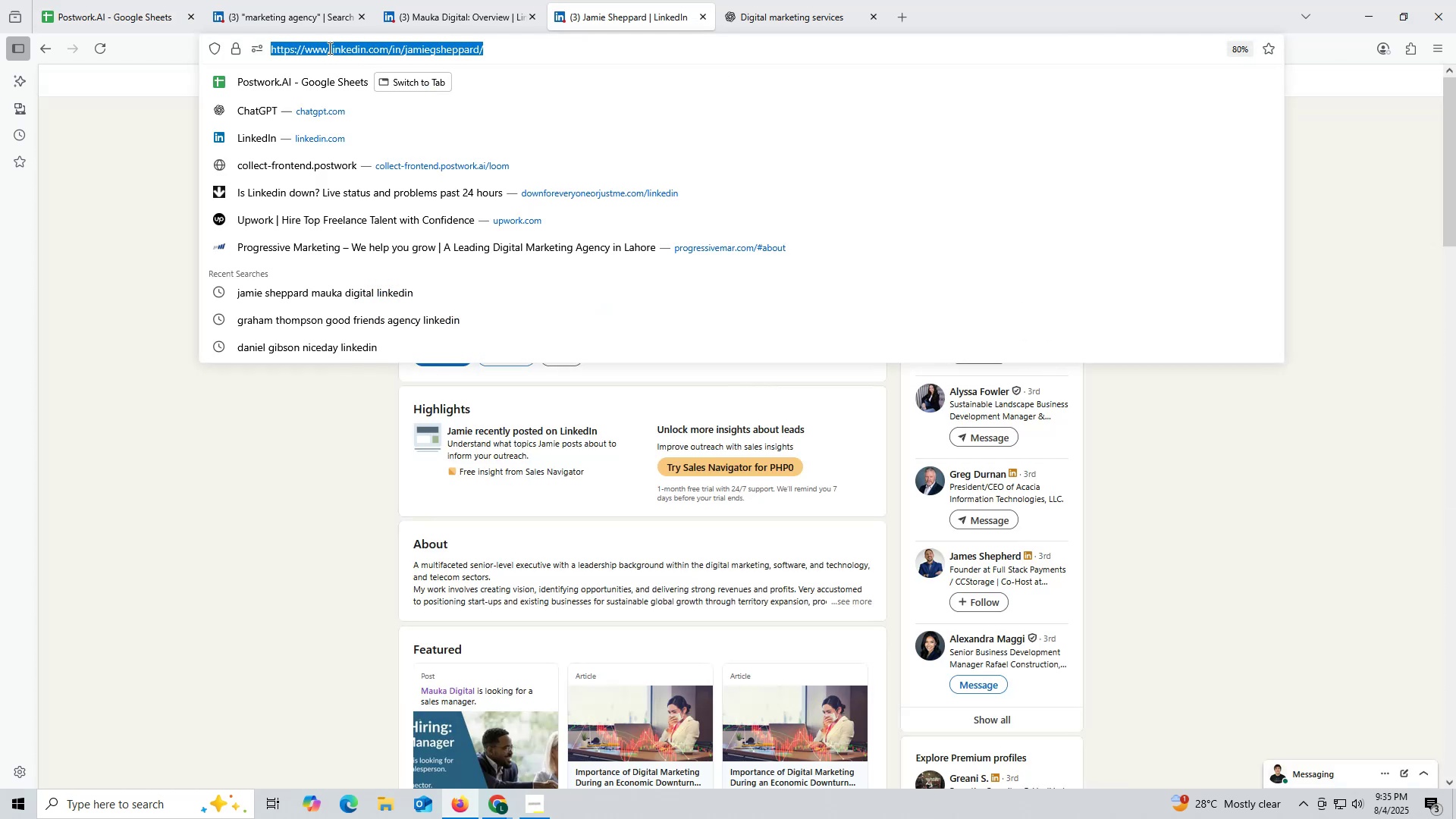 
key(Control+ControlLeft)
 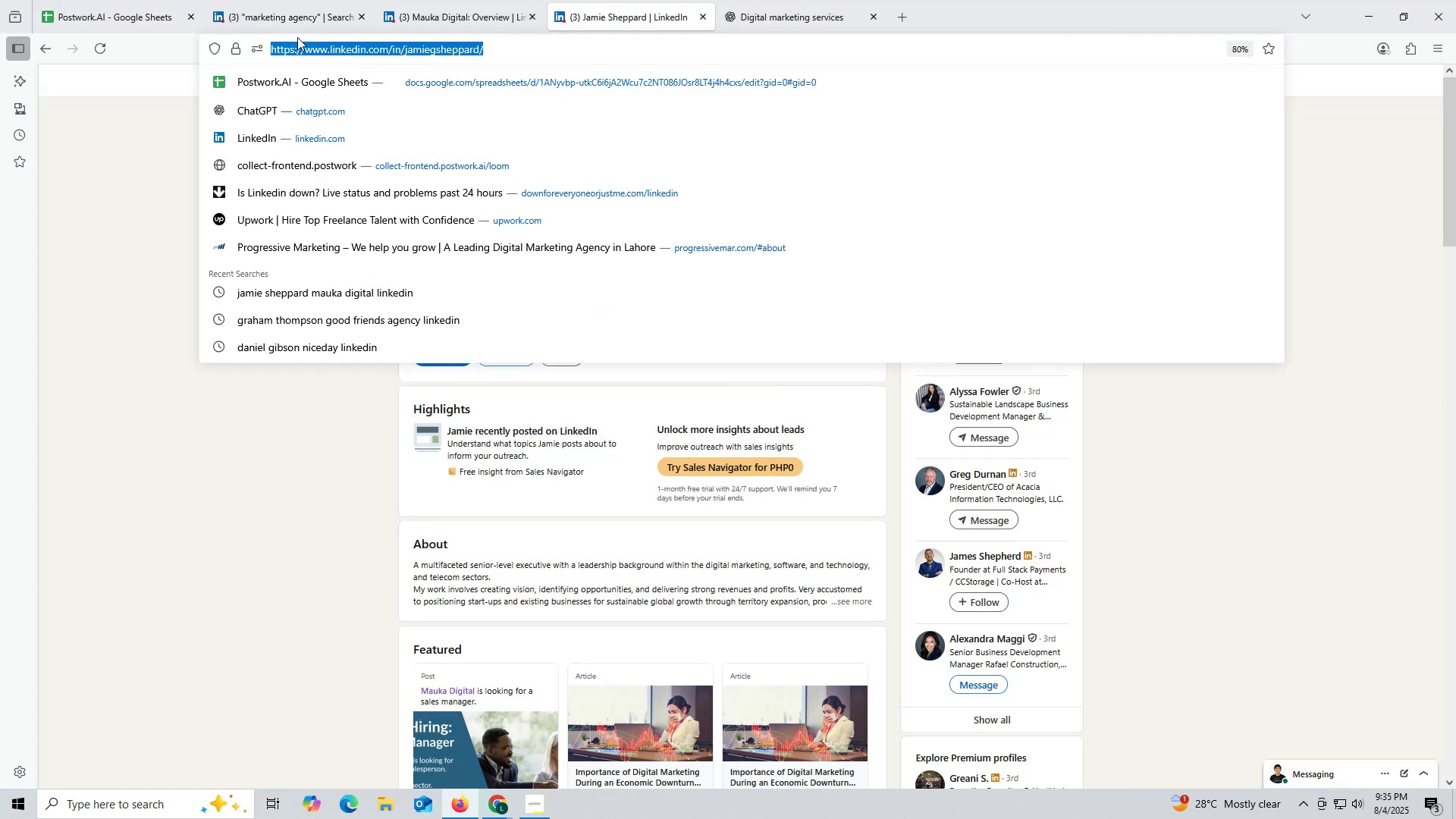 
key(Control+C)
 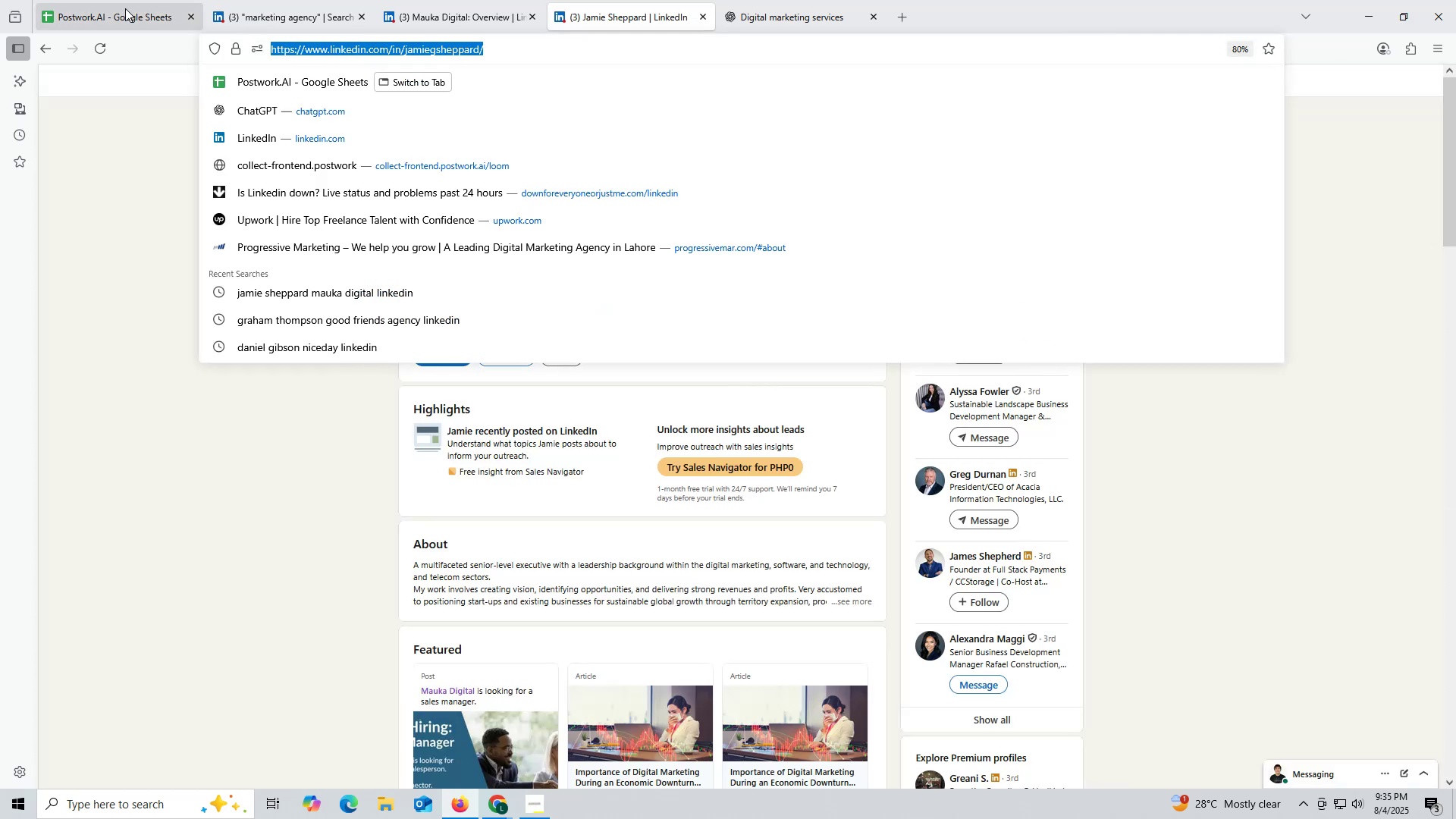 
left_click([125, 8])
 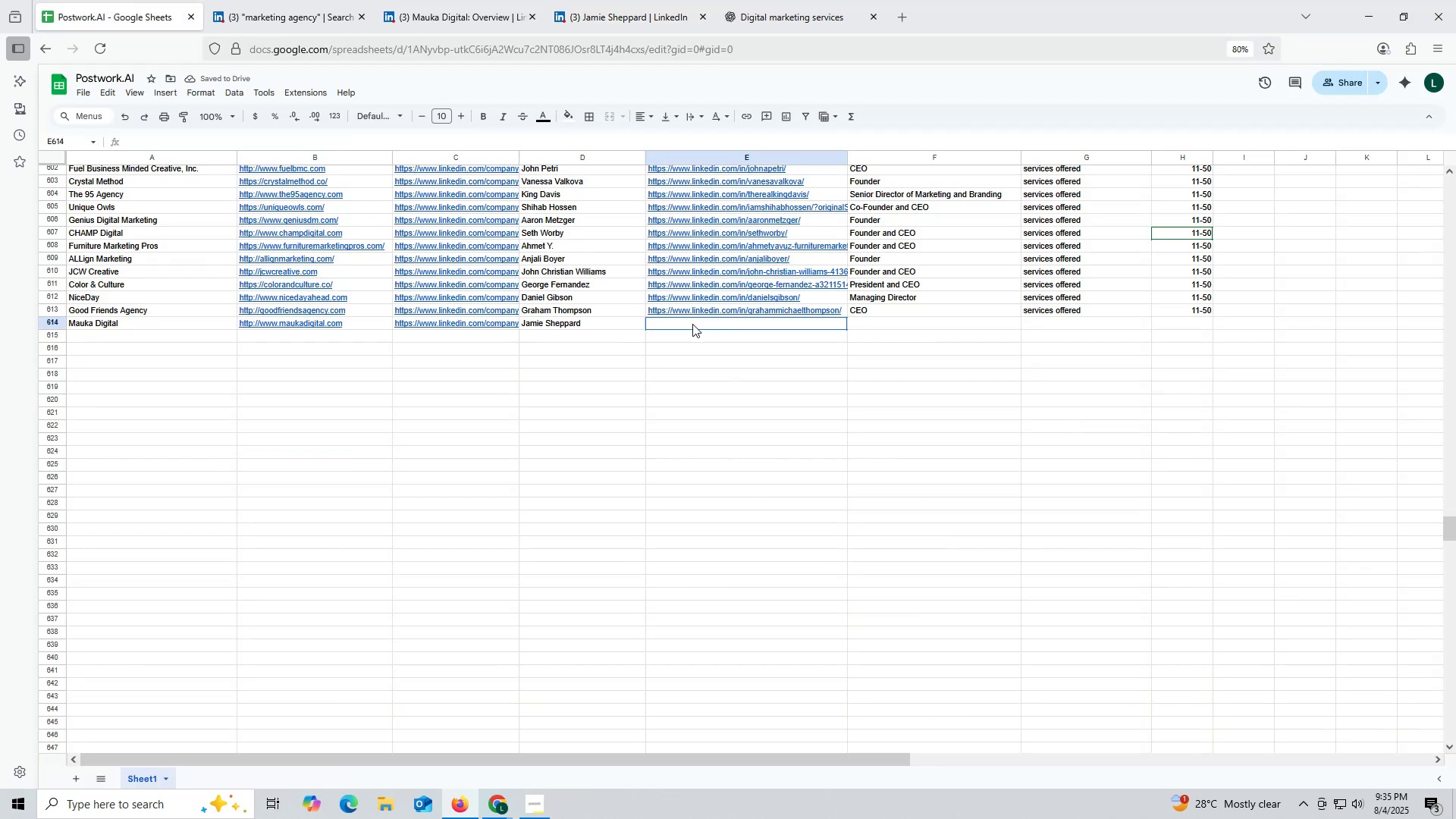 
double_click([692, 324])
 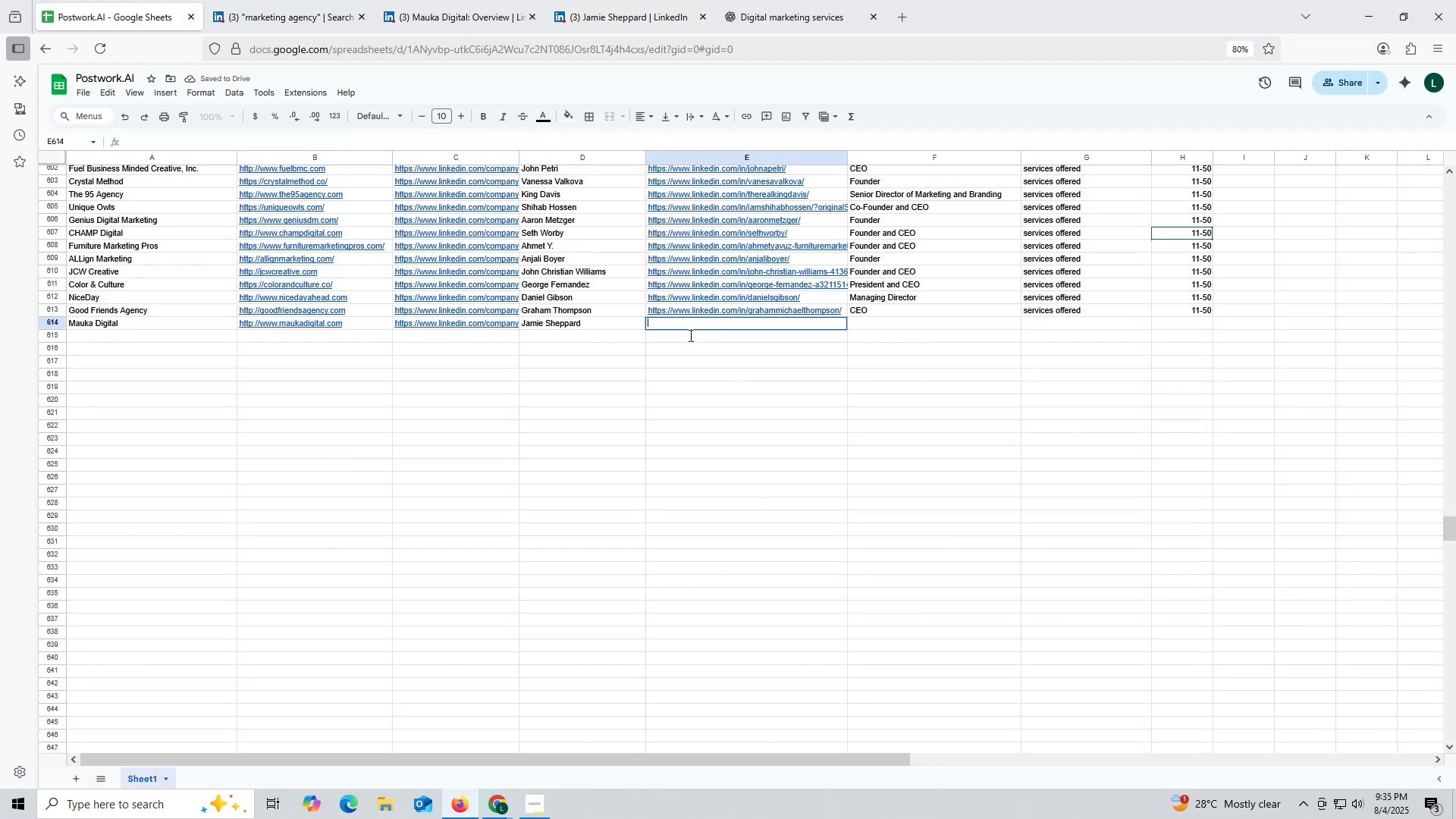 
key(Control+ControlLeft)
 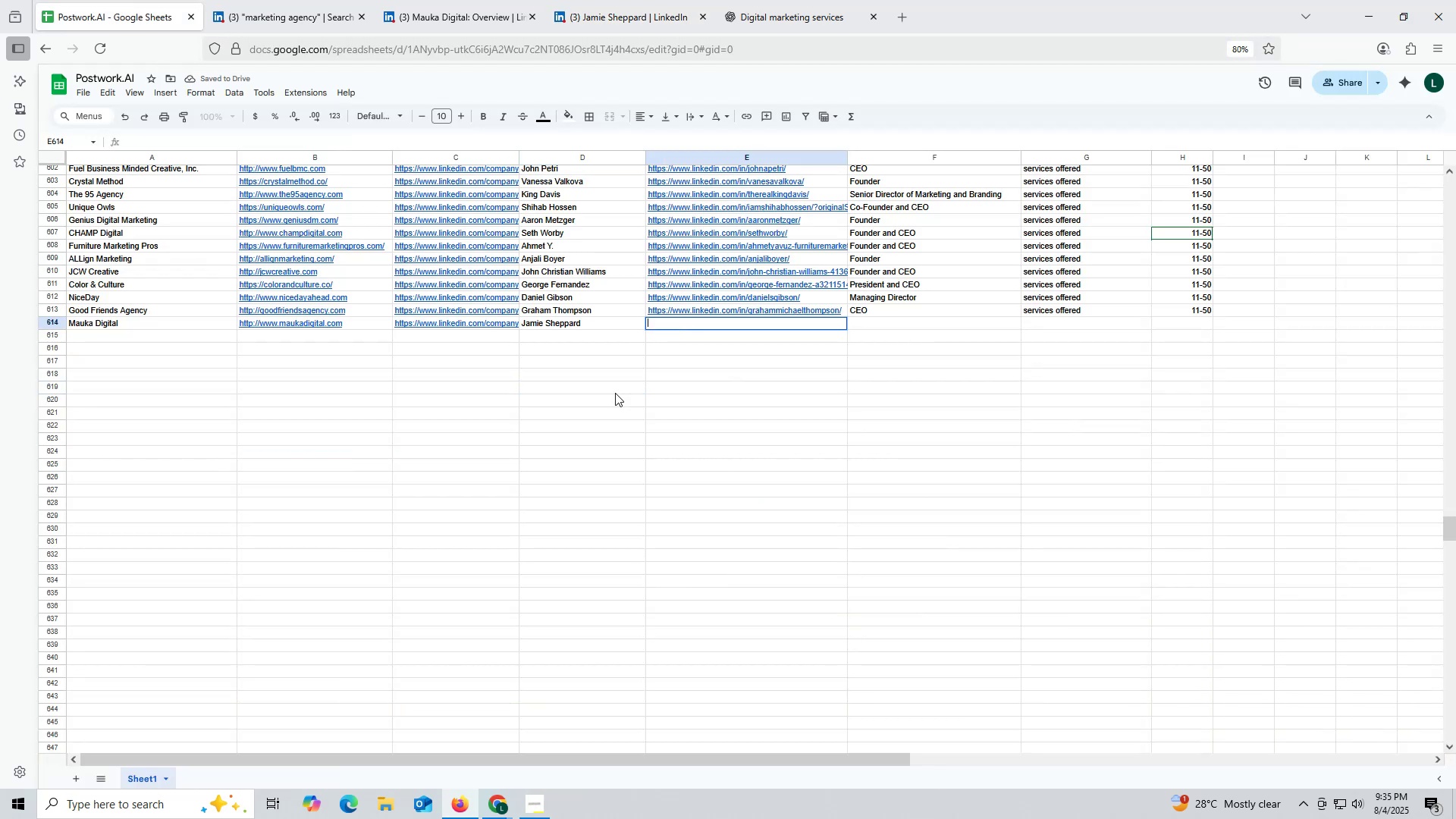 
key(Control+V)
 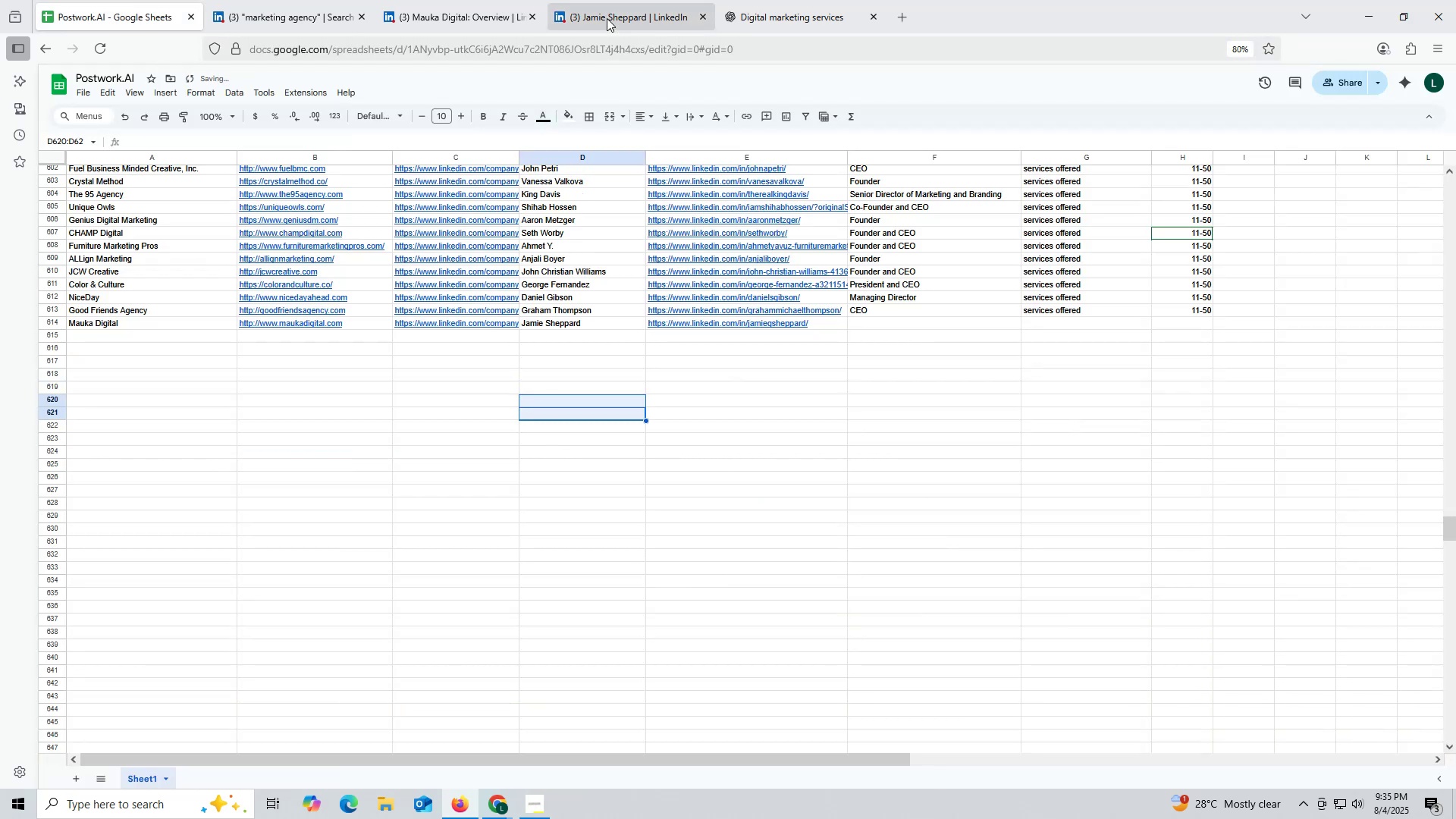 
left_click([607, 12])
 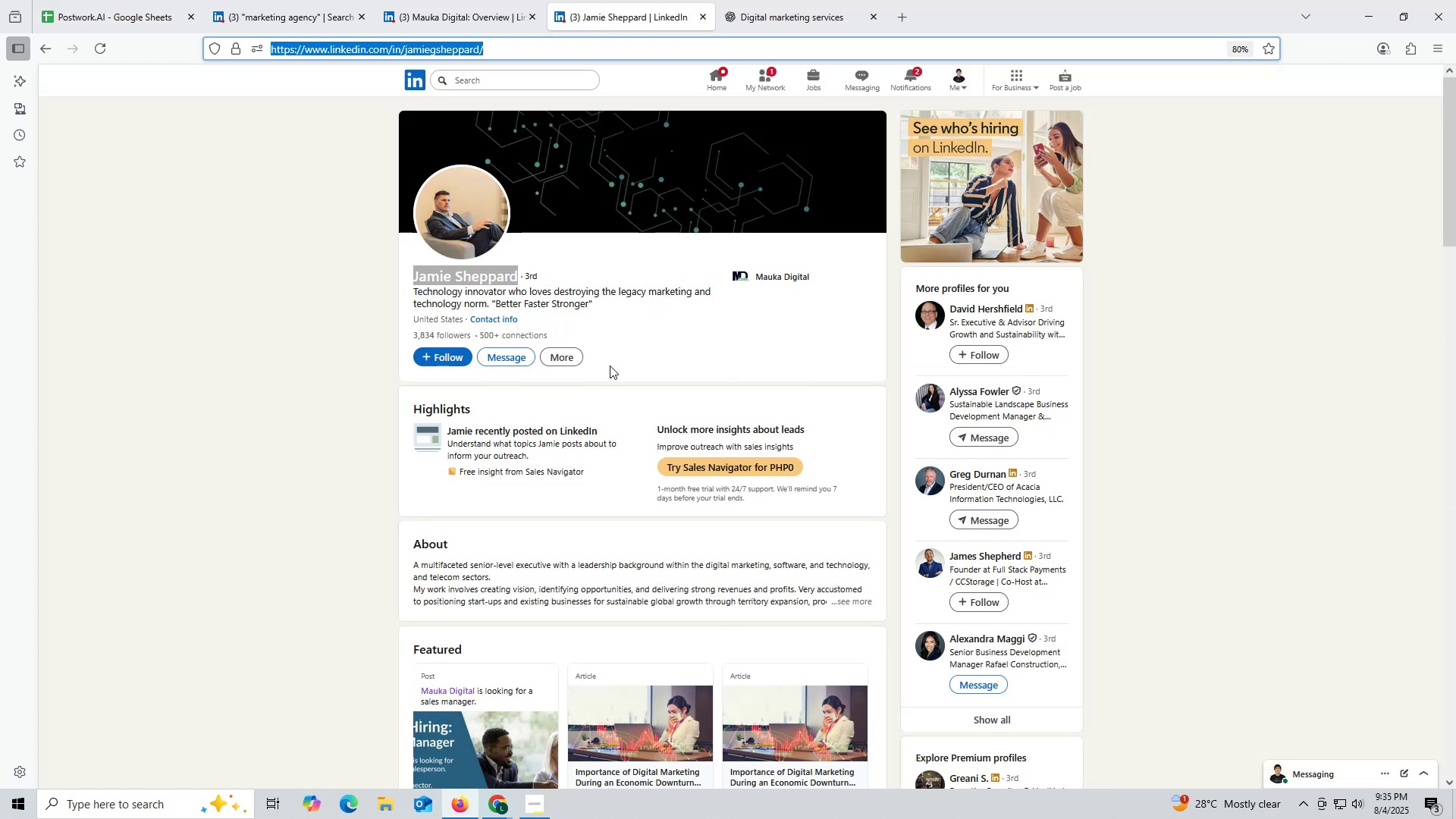 
scroll: coordinate [608, 362], scroll_direction: down, amount: 7.0
 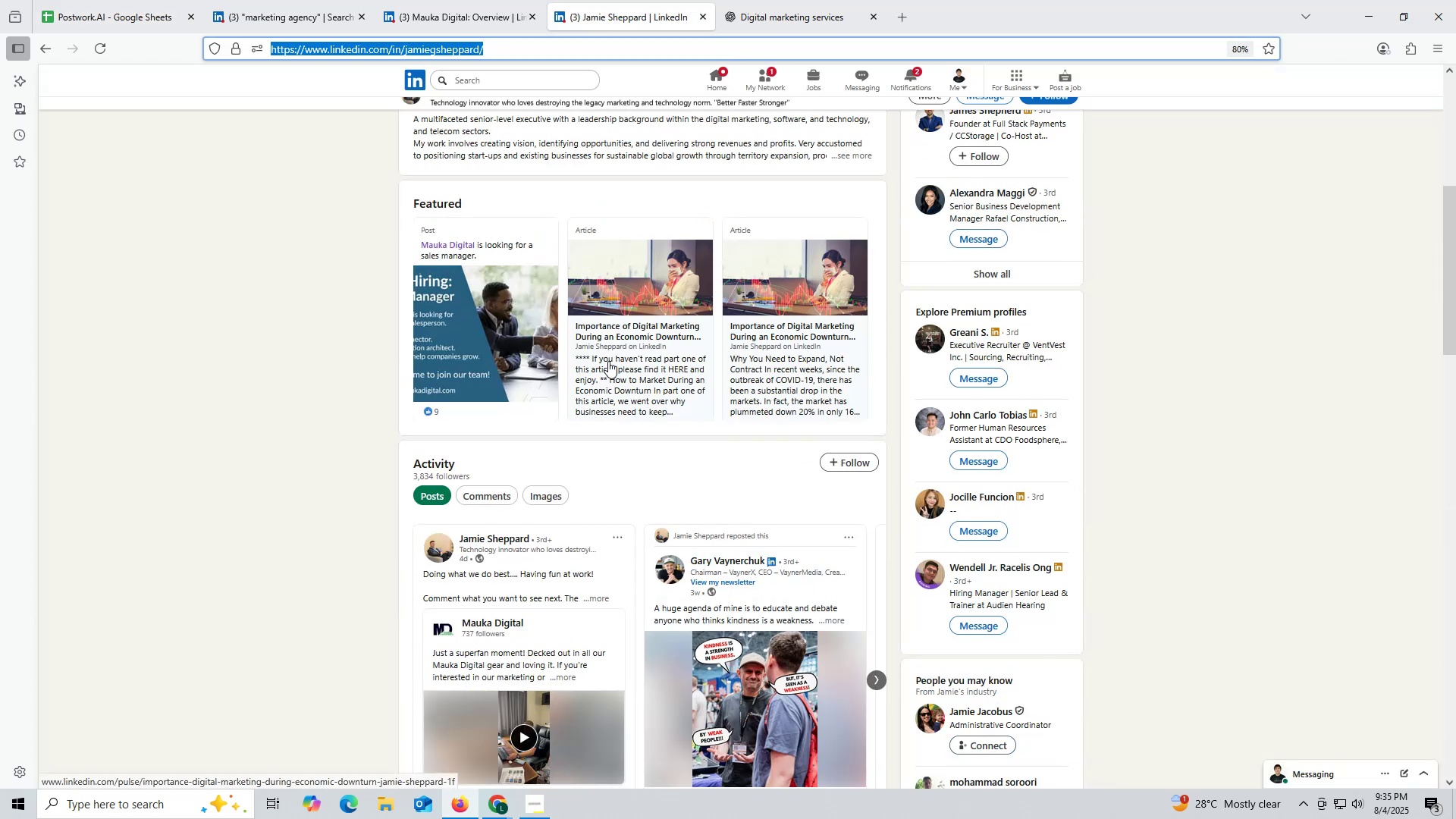 
scroll: coordinate [624, 338], scroll_direction: up, amount: 3.0
 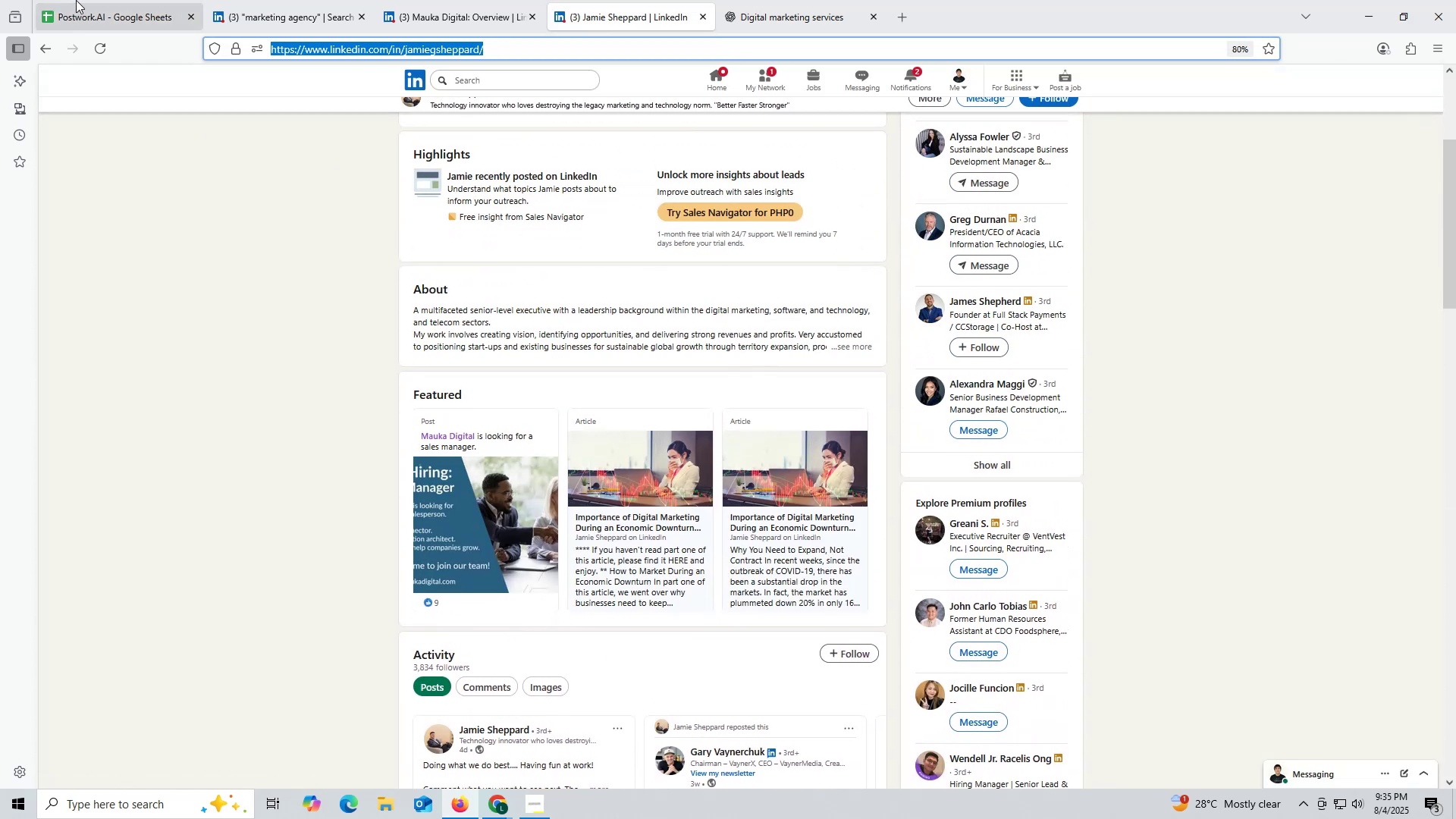 
left_click([76, 0])
 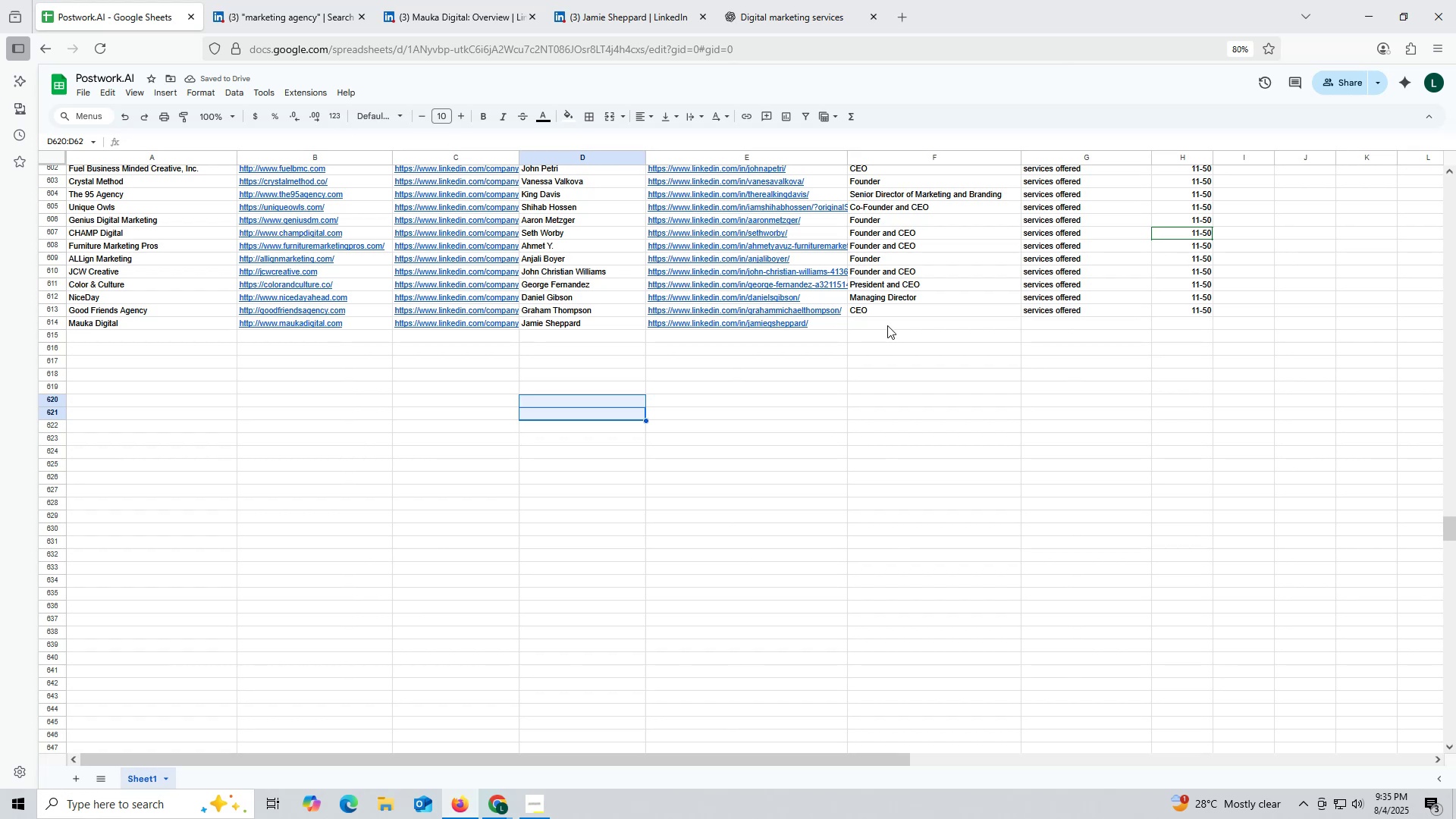 
key(Control+ControlLeft)
 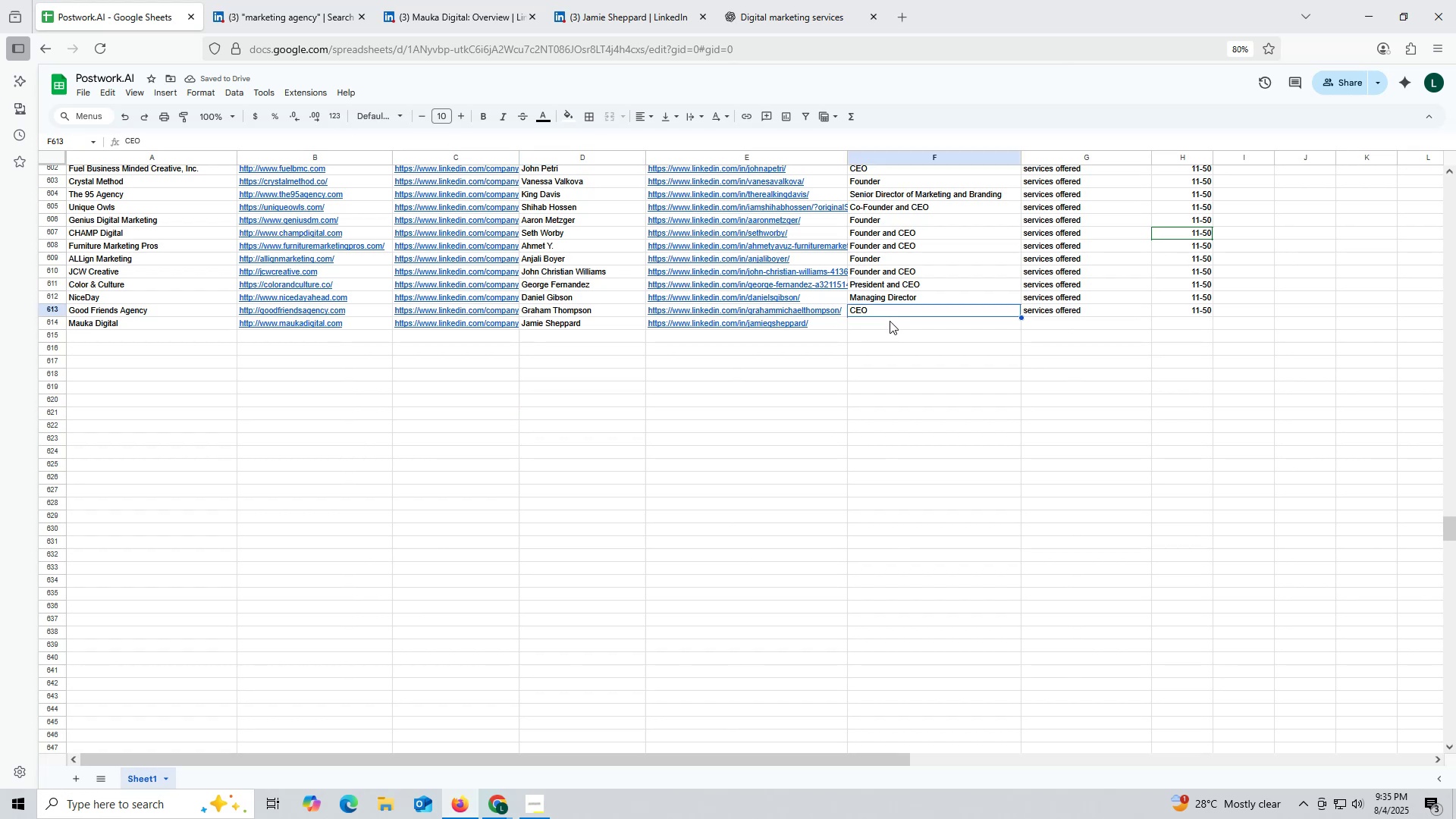 
key(Control+C)
 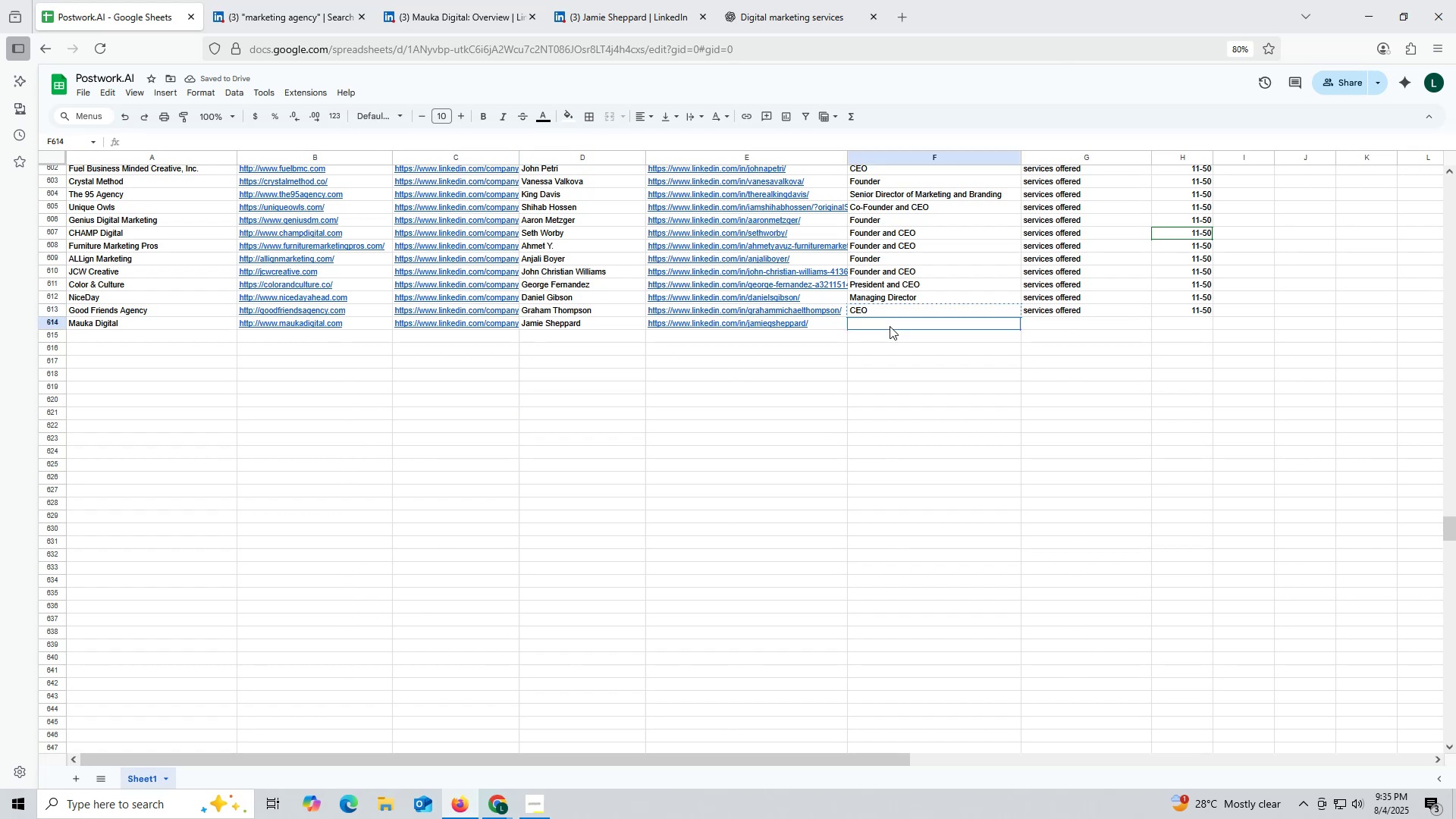 
key(Control+ControlLeft)
 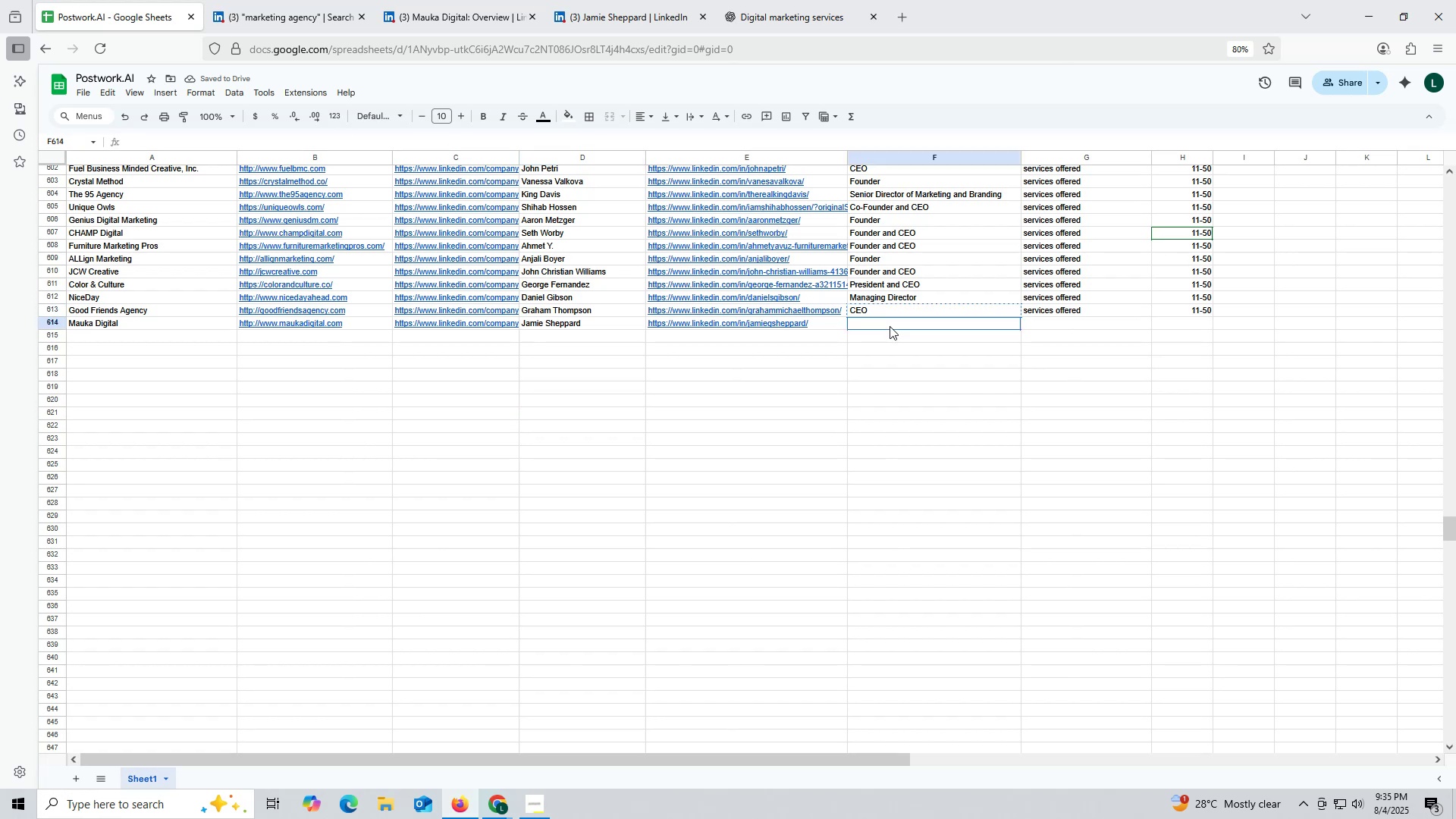 
double_click([890, 326])
 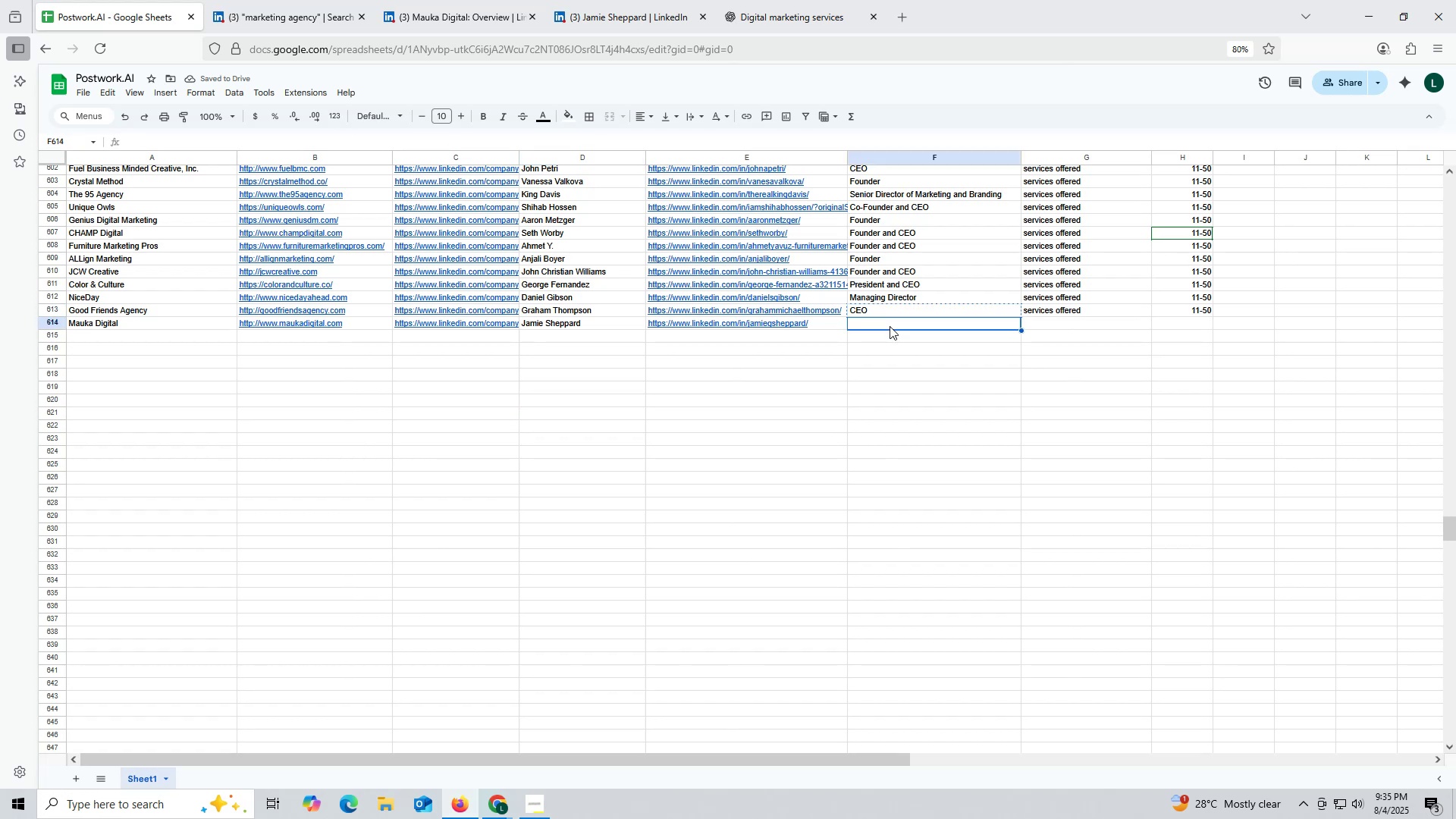 
key(Control+V)
 